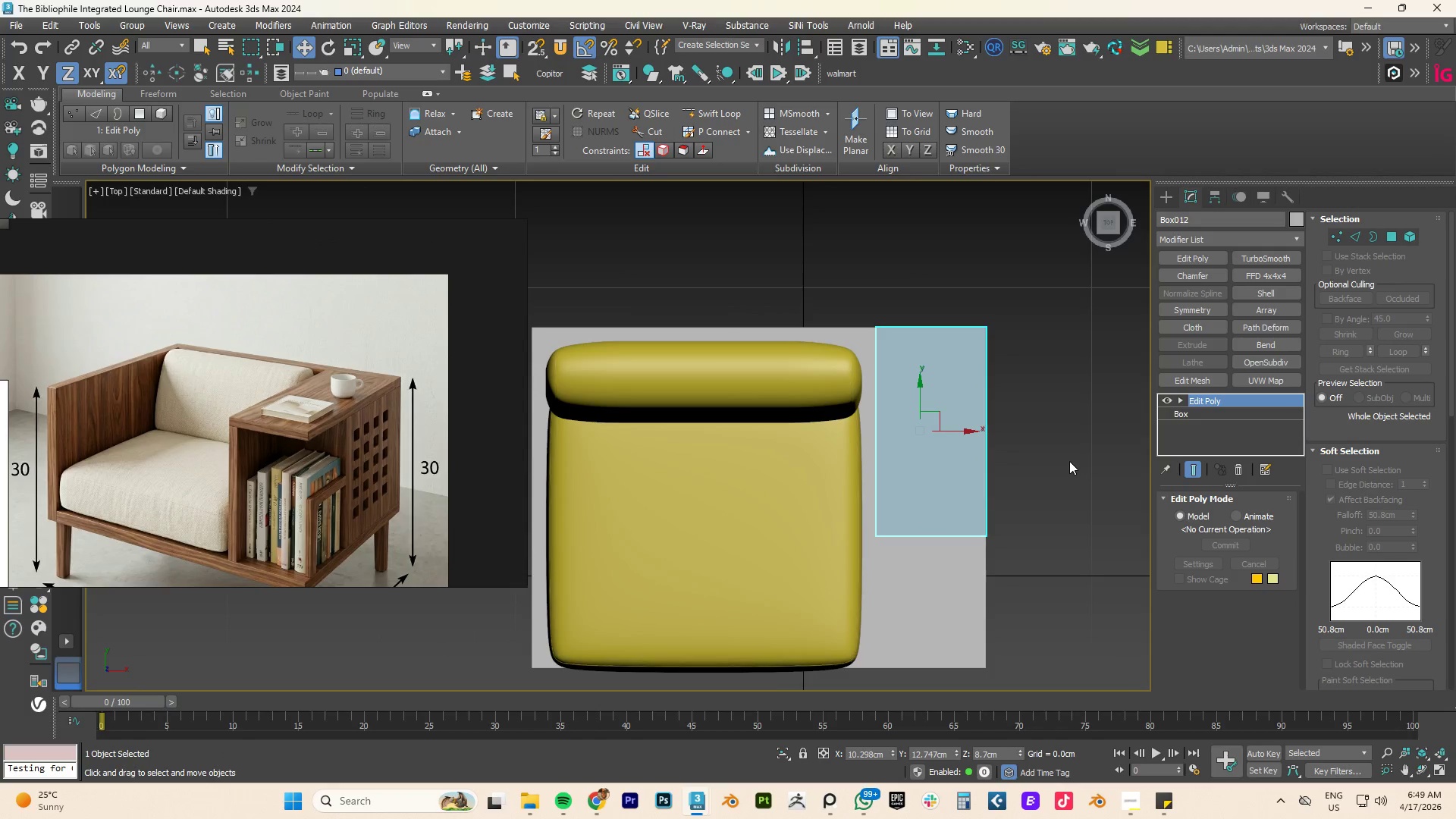 
key(F4)
 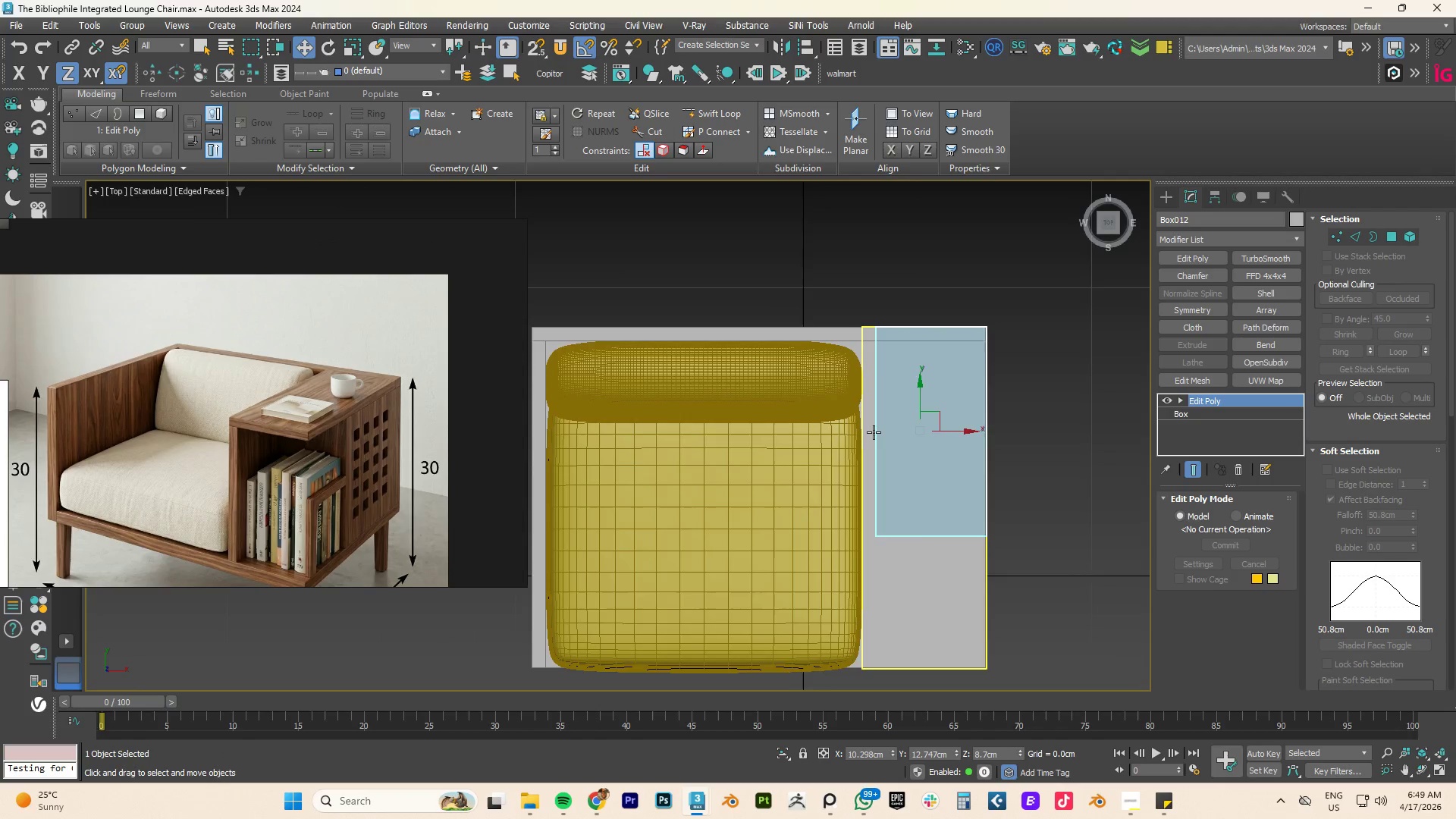 
scroll: coordinate [874, 432], scroll_direction: down, amount: 2.0
 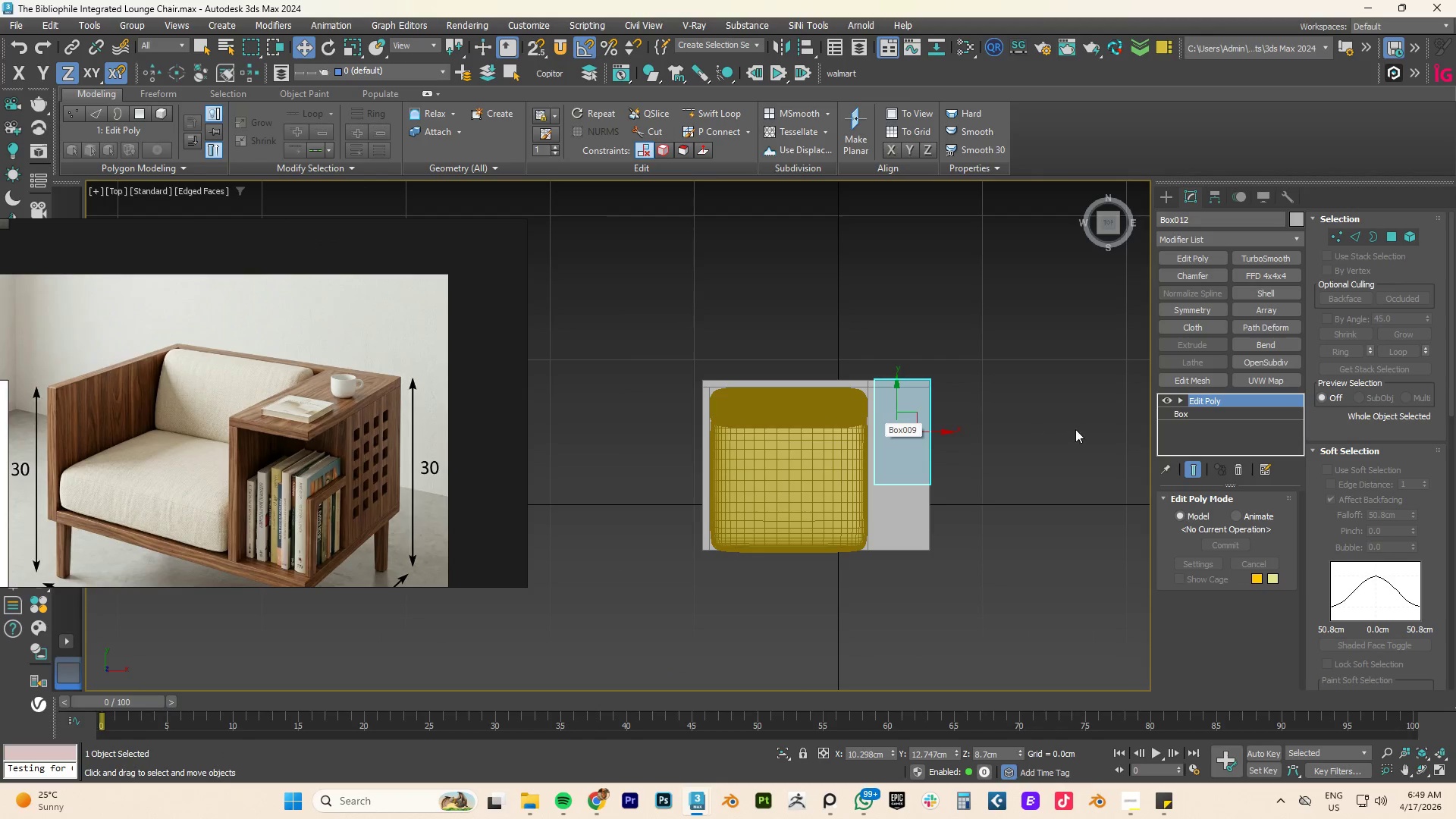 
left_click([1073, 428])
 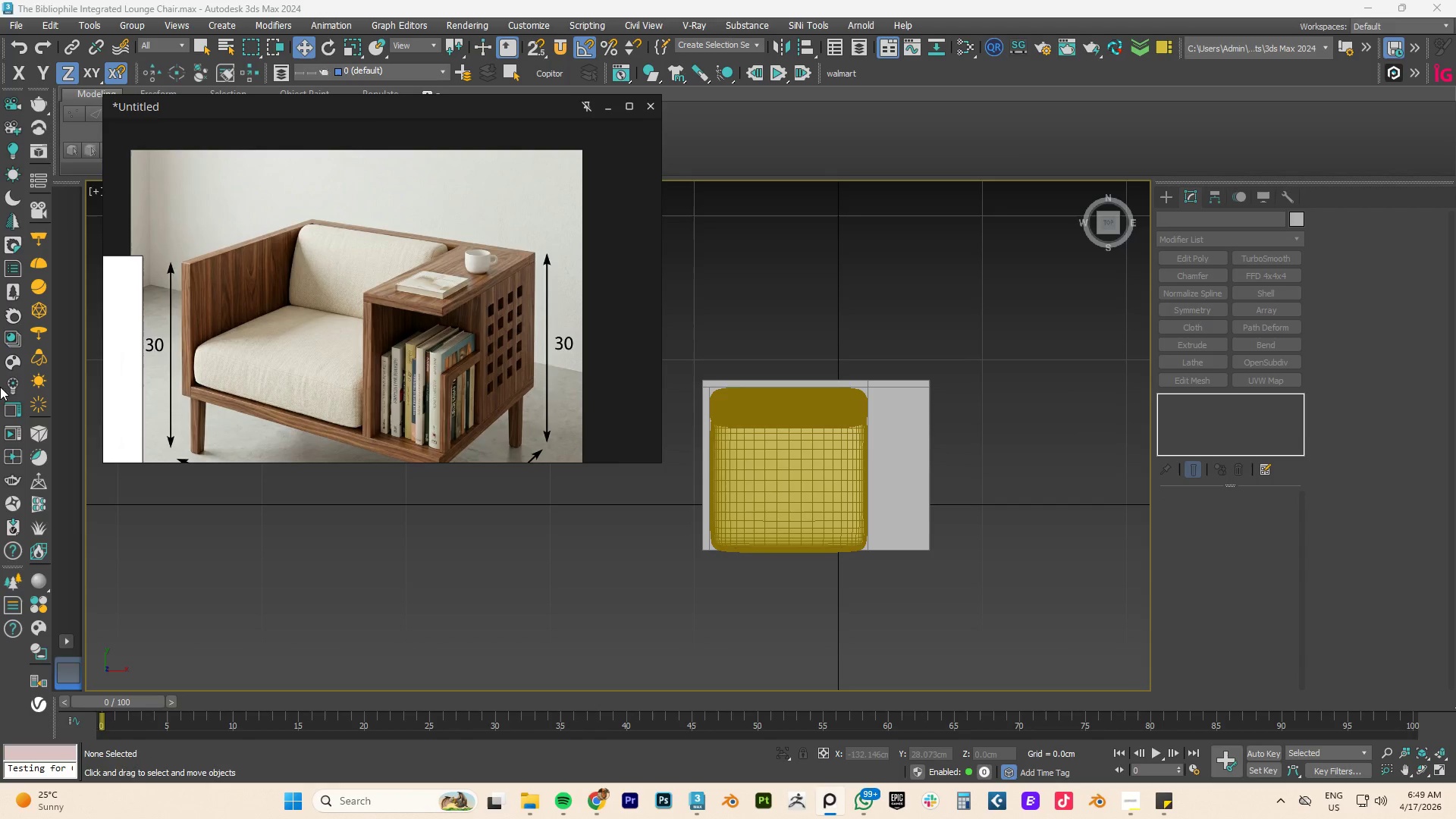 
left_click([9, 362])
 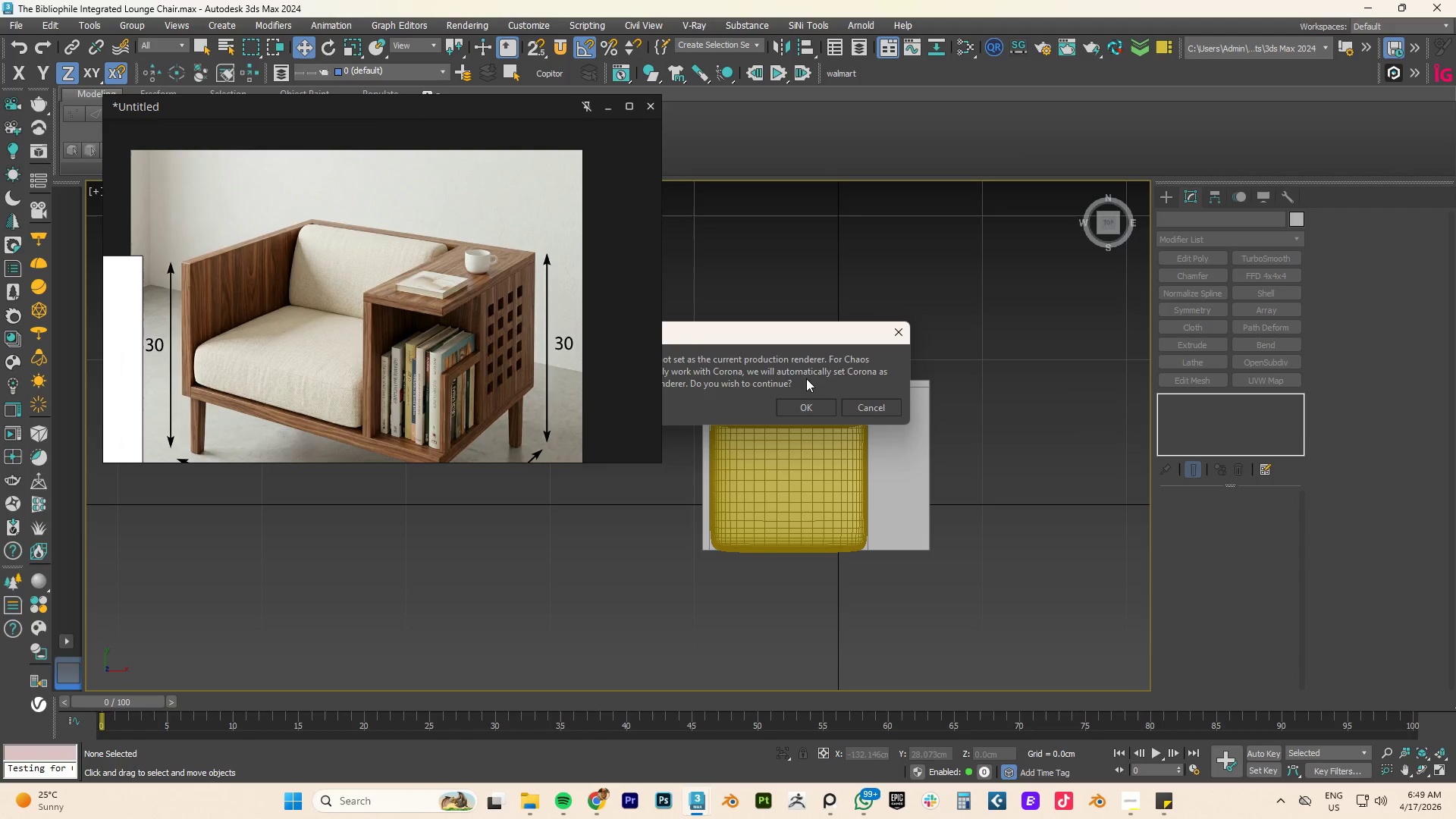 
left_click([805, 400])
 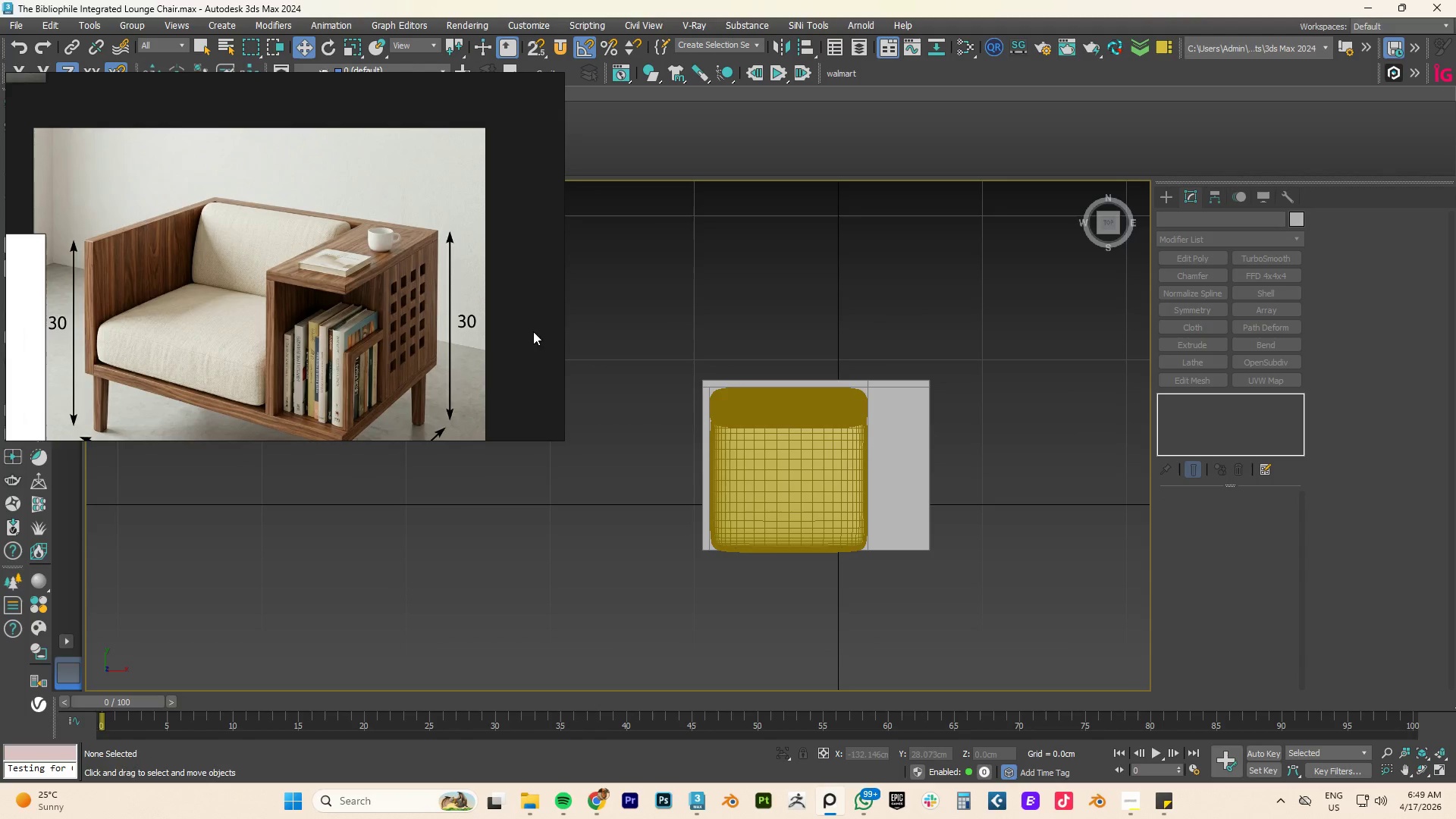 
wait(6.56)
 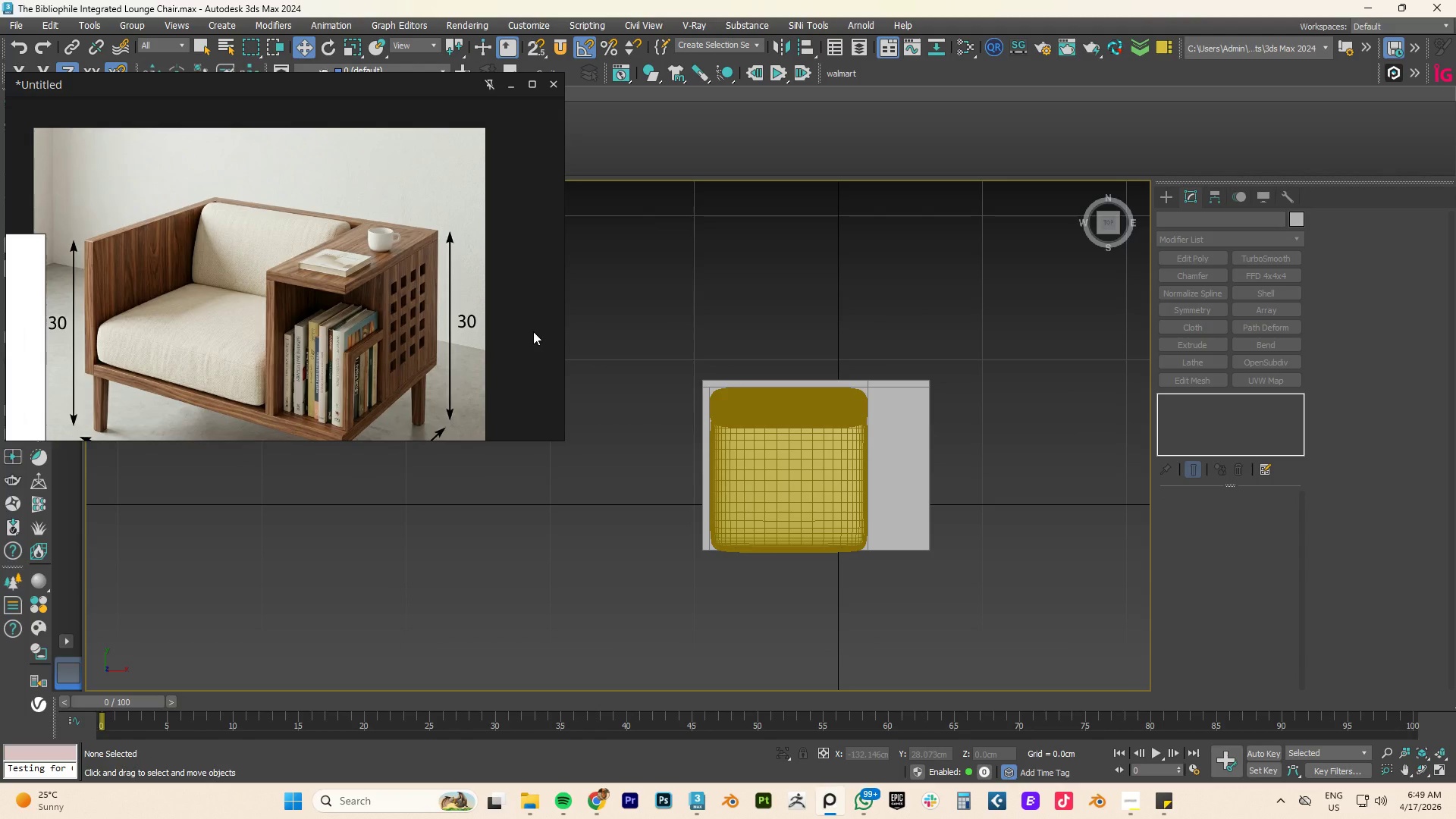 
key(F4)
 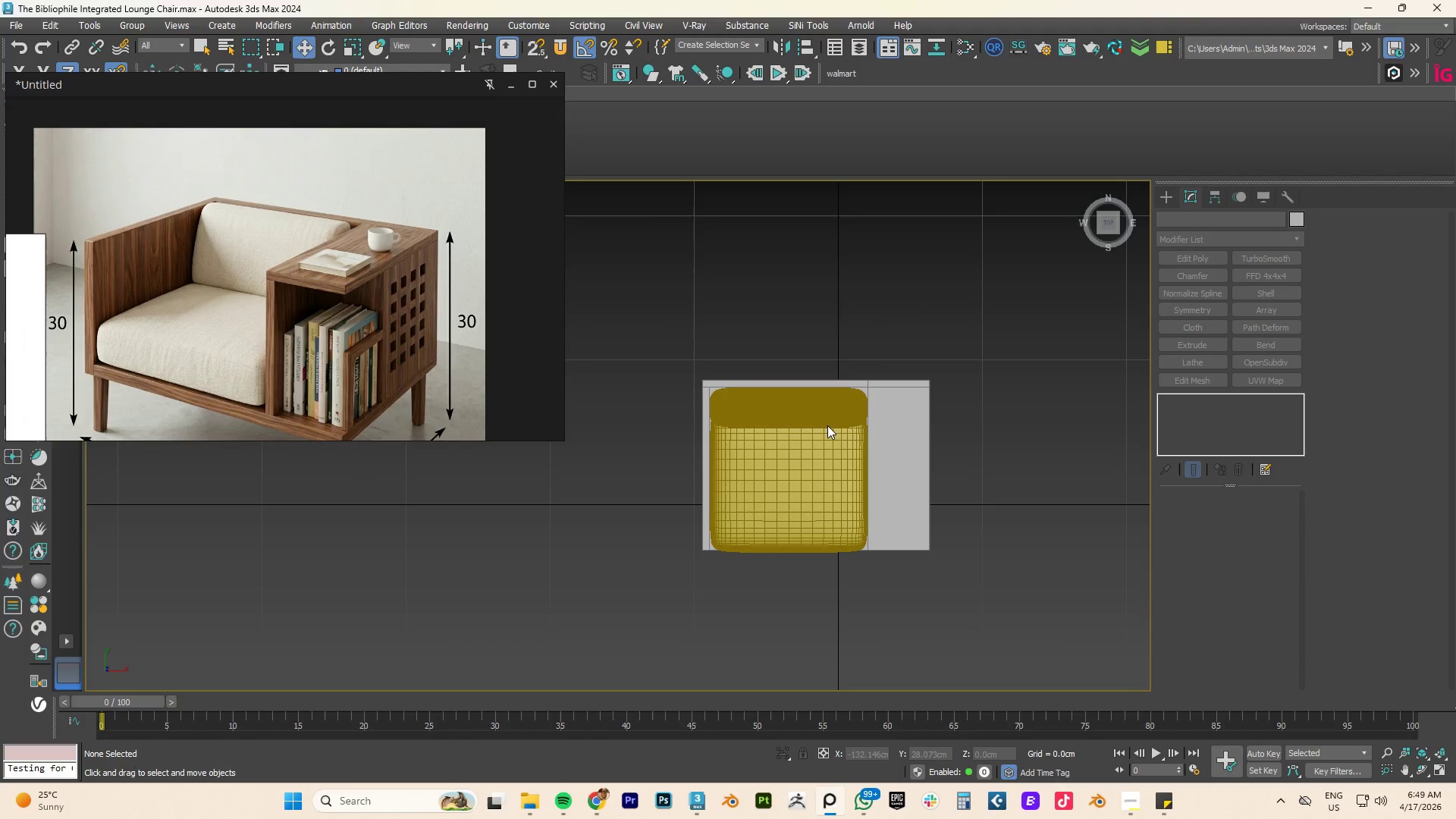 
key(F3)
 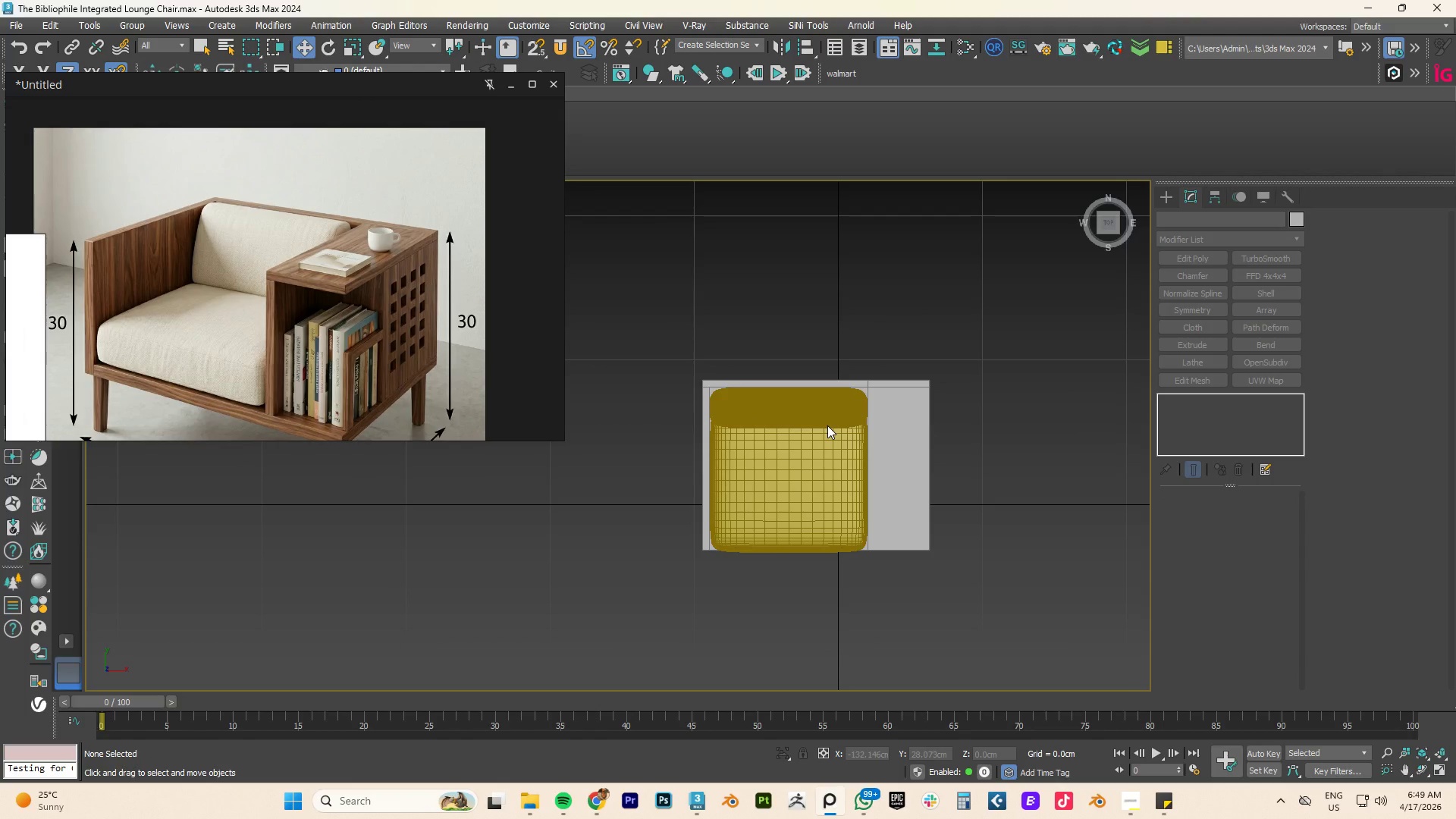 
key(F4)
 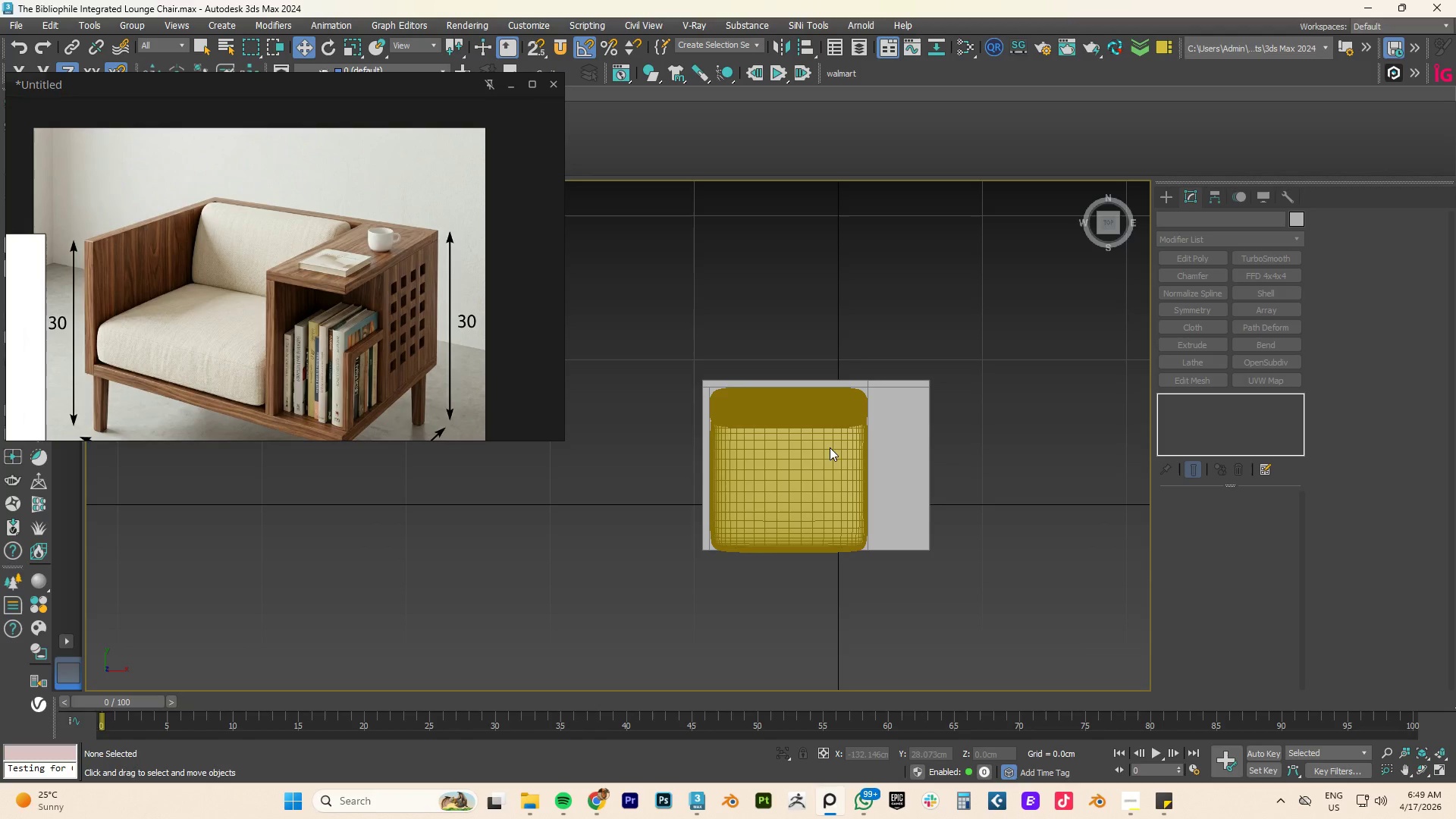 
left_click([830, 447])
 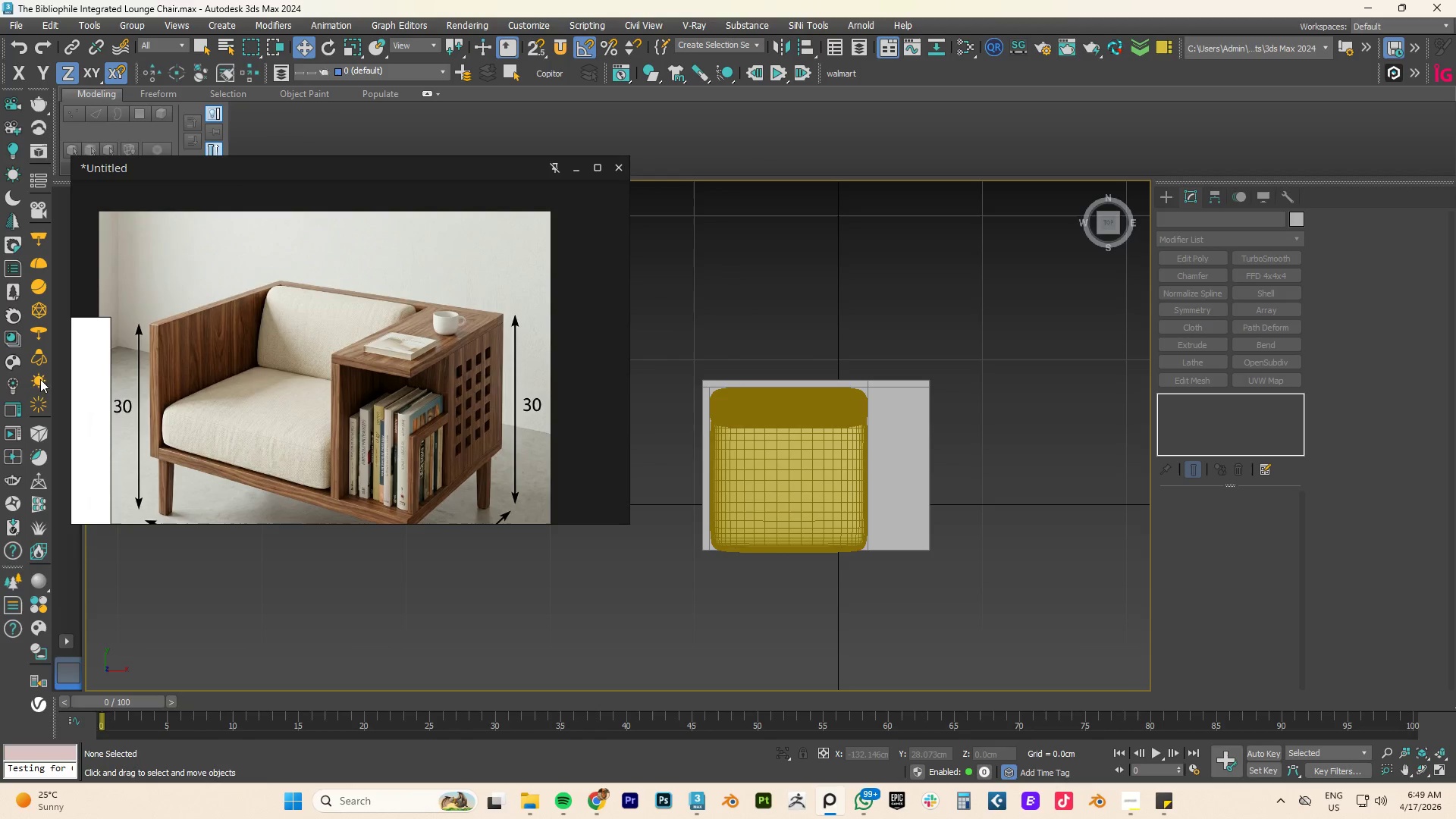 
left_click([7, 358])
 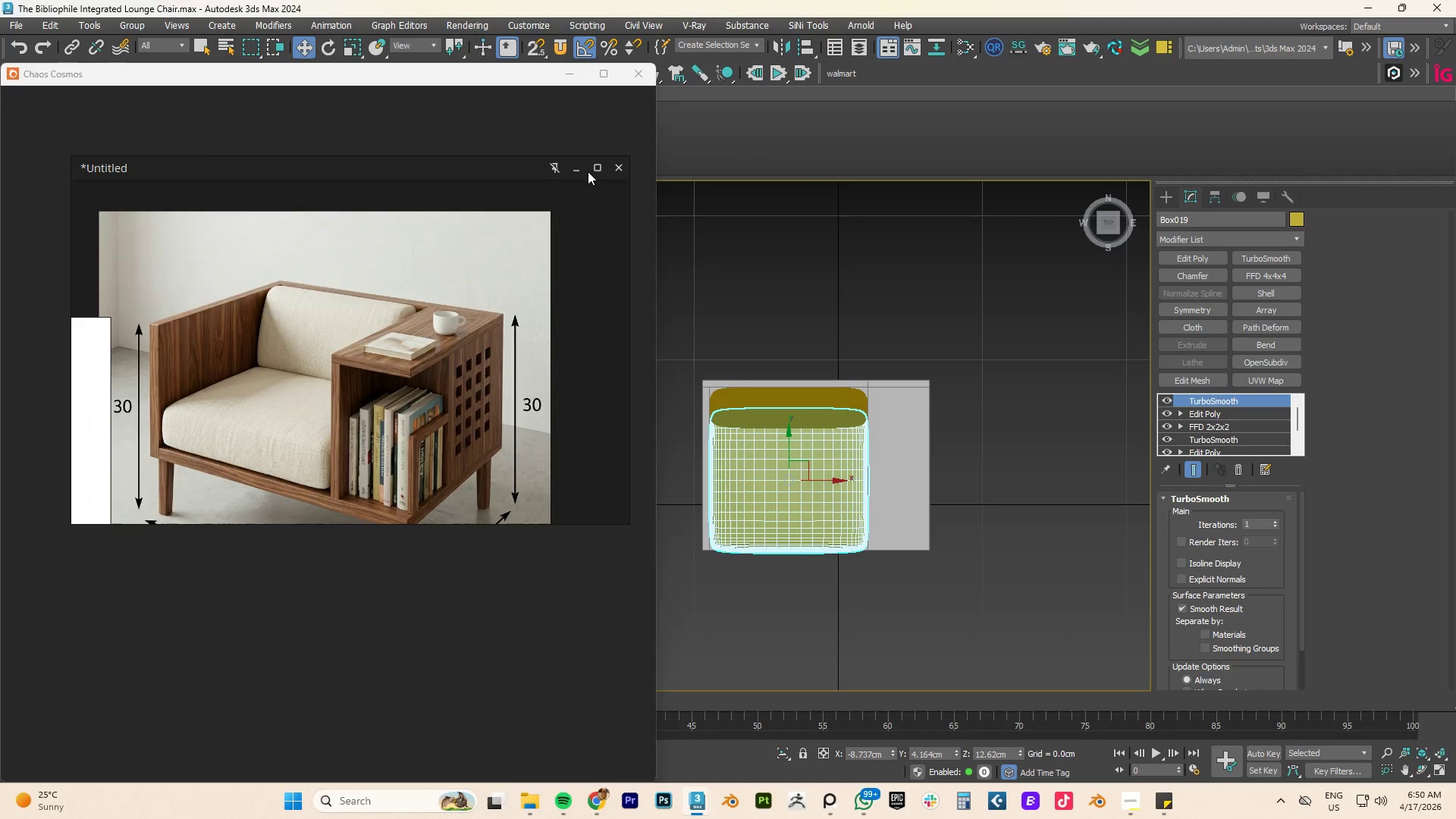 
key(F3)
 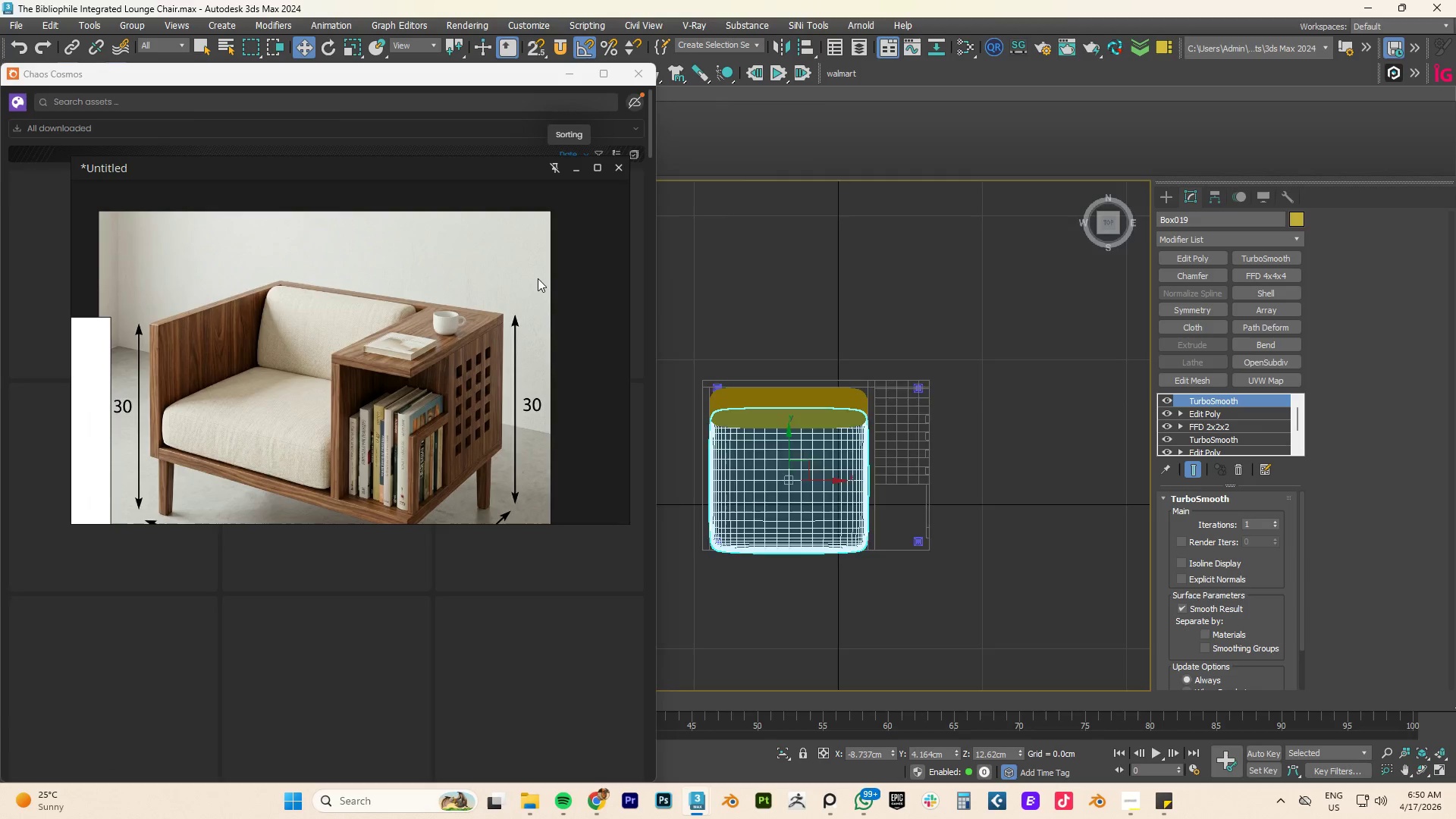 
key(F3)
 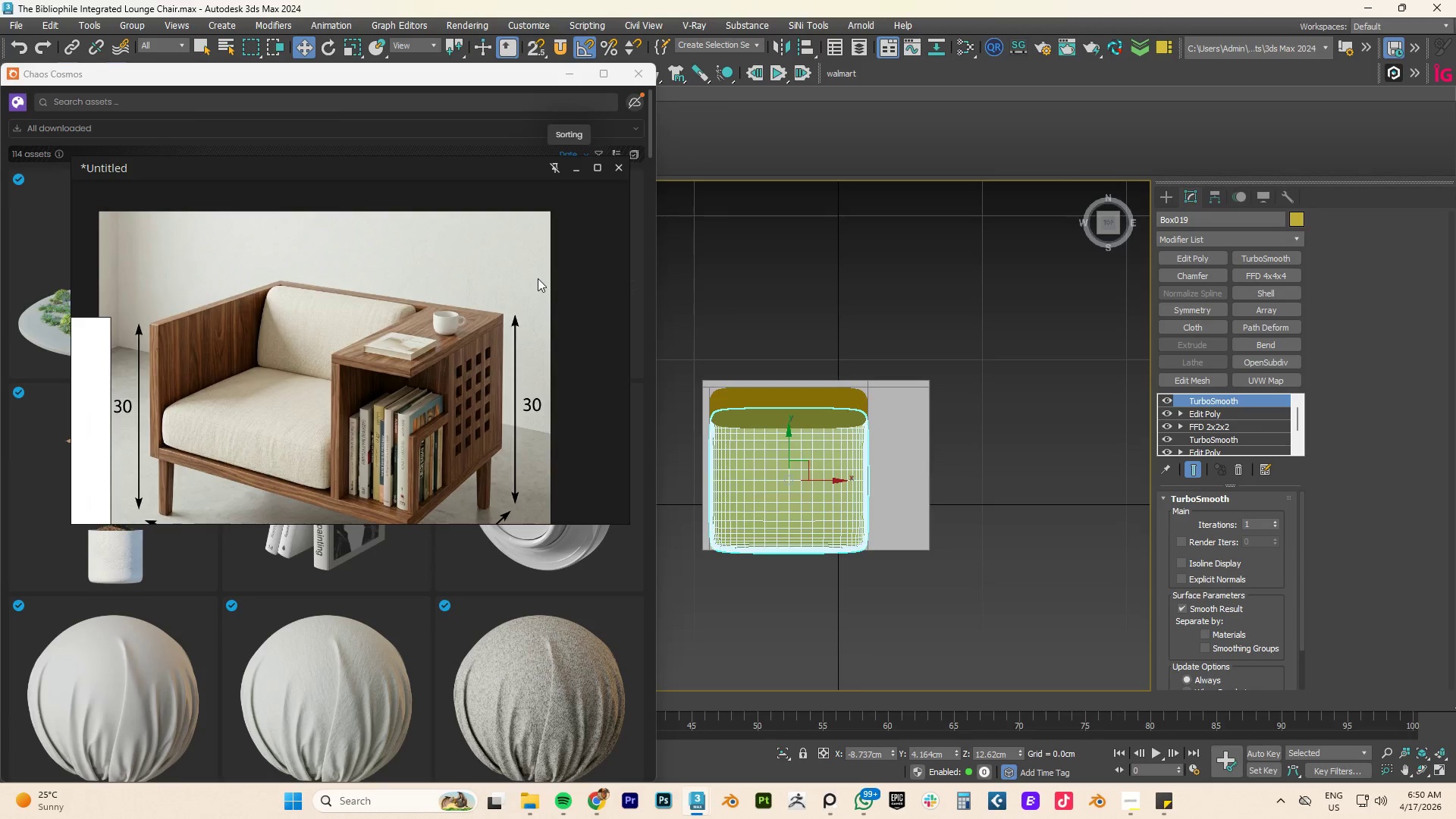 
key(F4)
 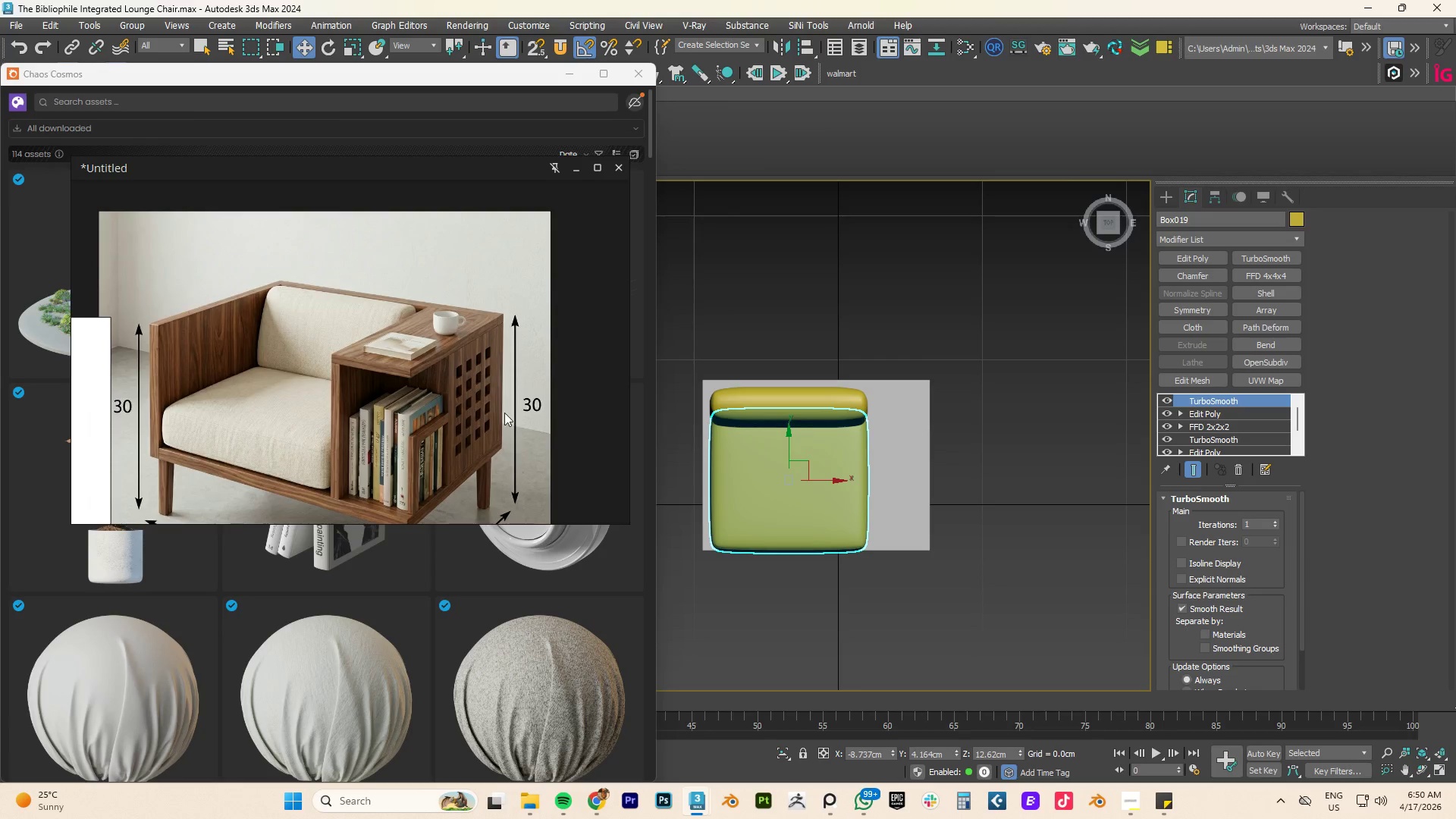 
key(F4)
 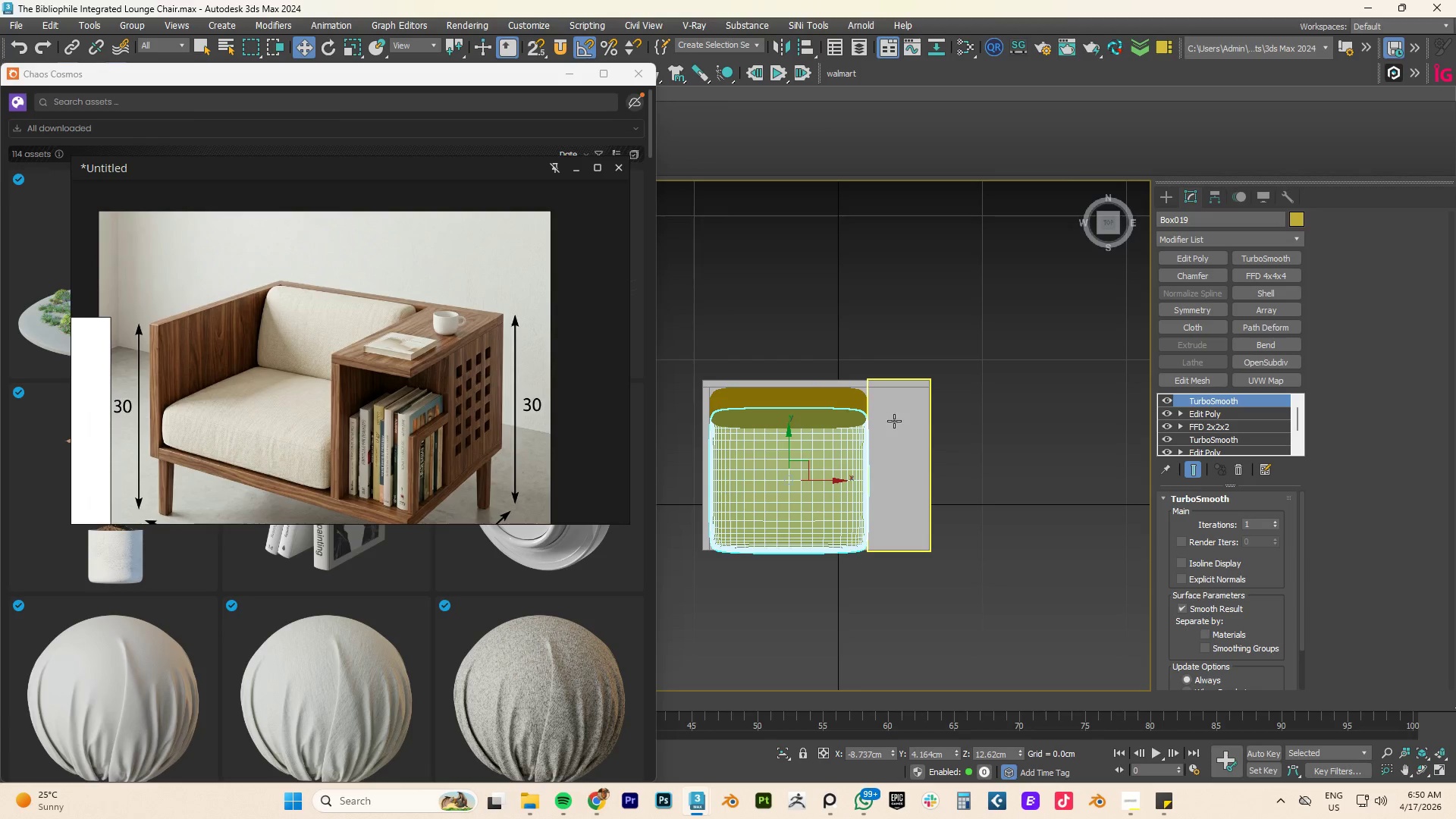 
left_click([912, 425])
 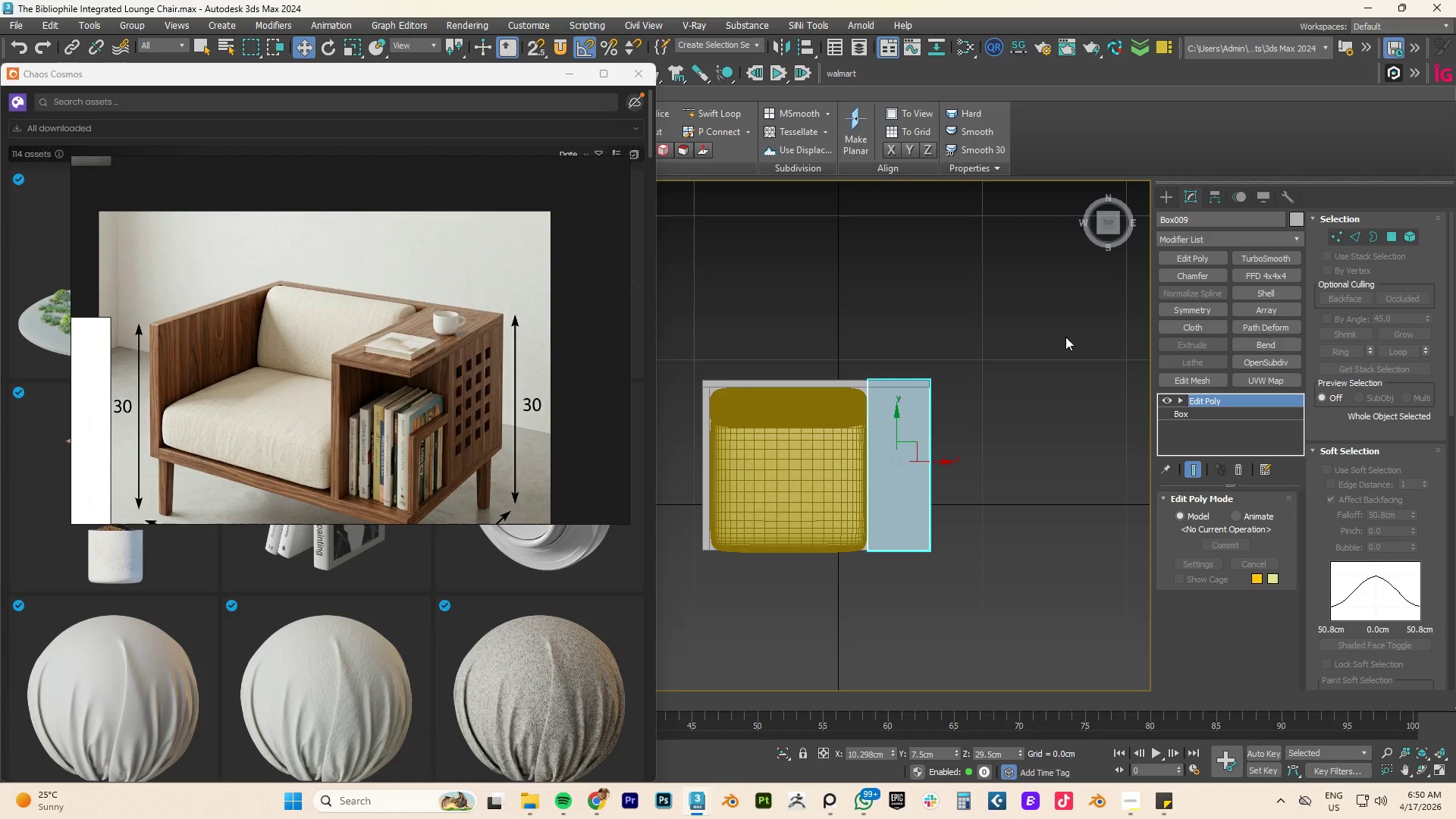 
scroll: coordinate [930, 380], scroll_direction: up, amount: 2.0
 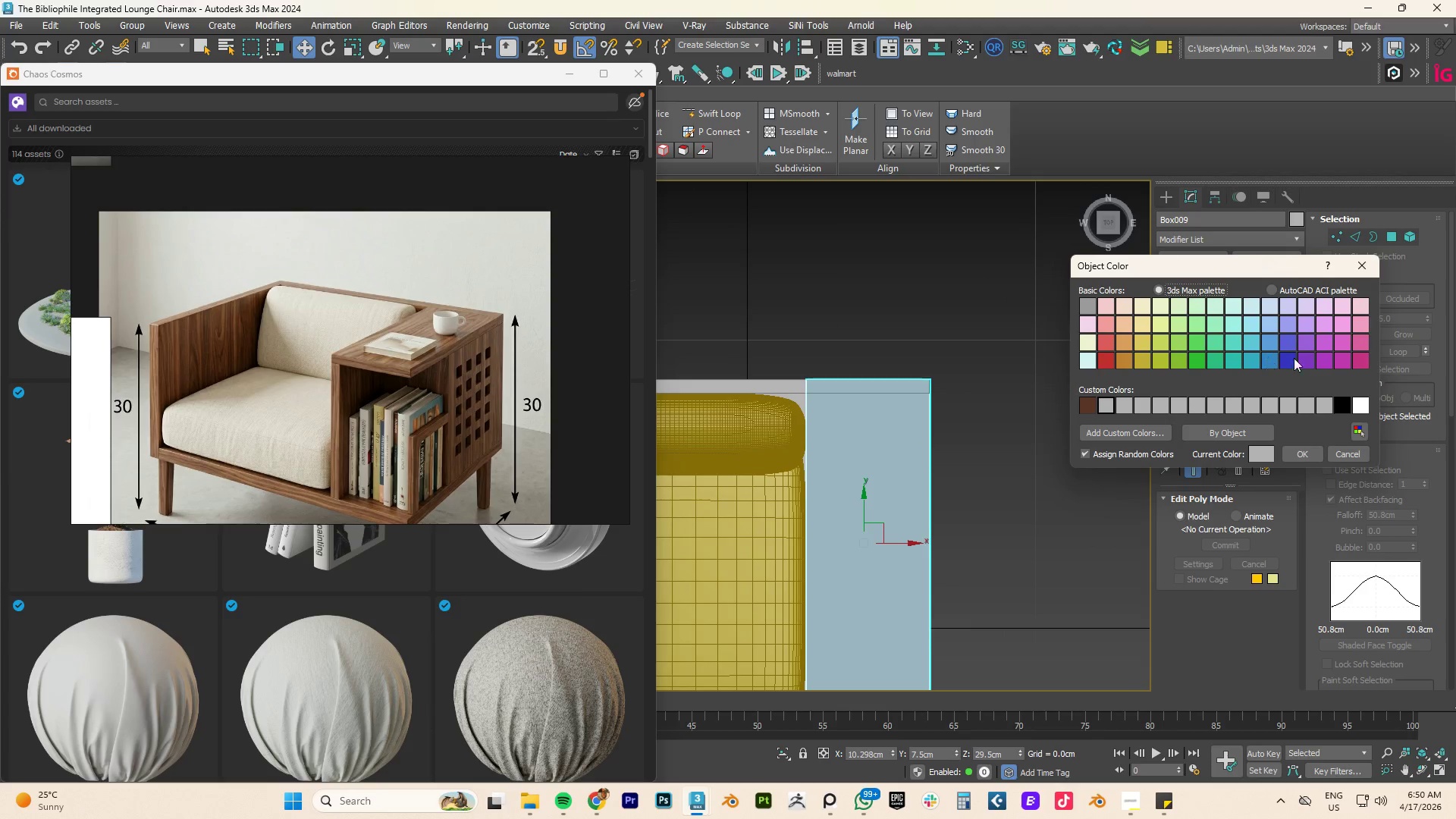 
left_click([1343, 360])
 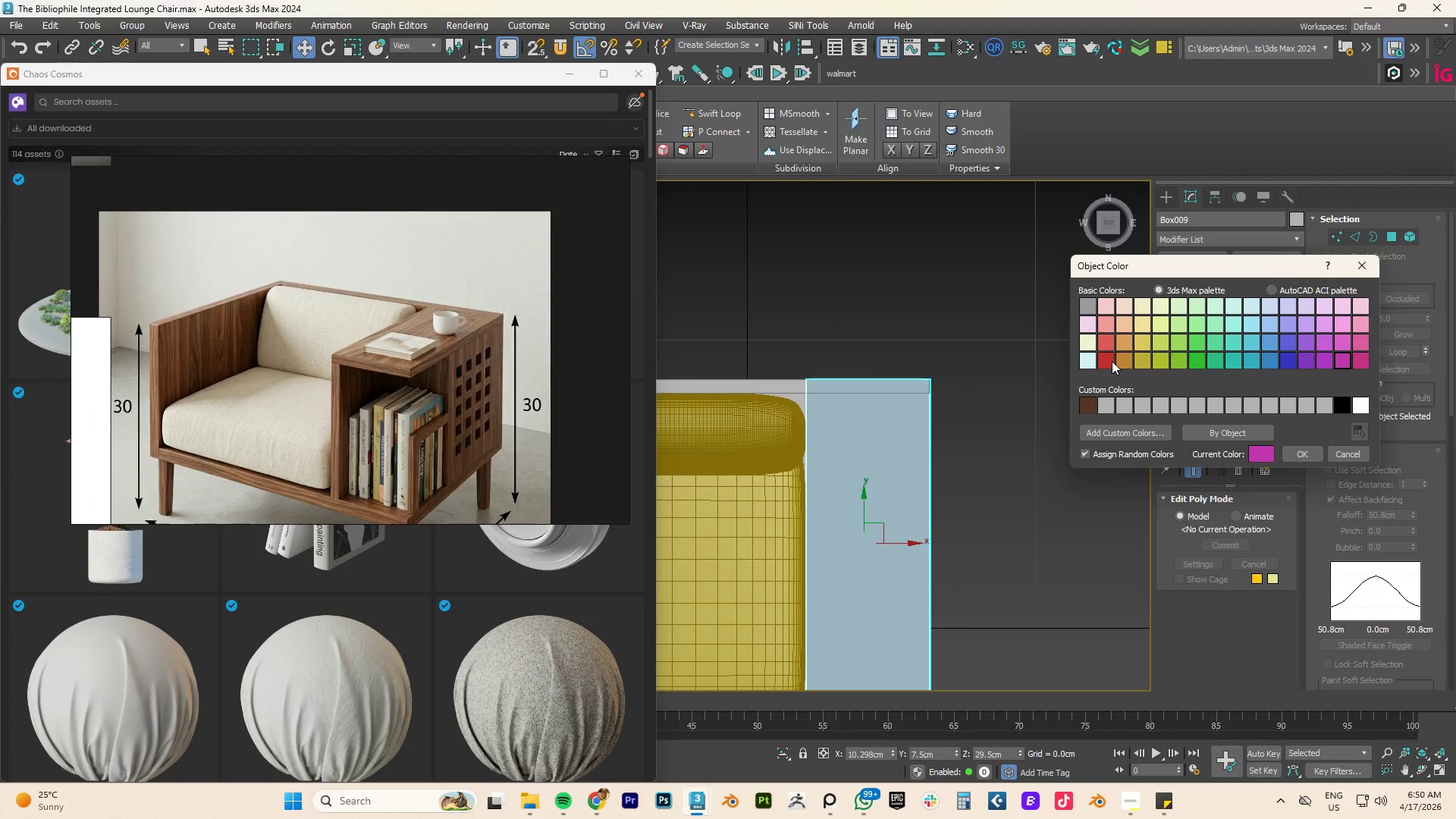 
left_click([1109, 359])
 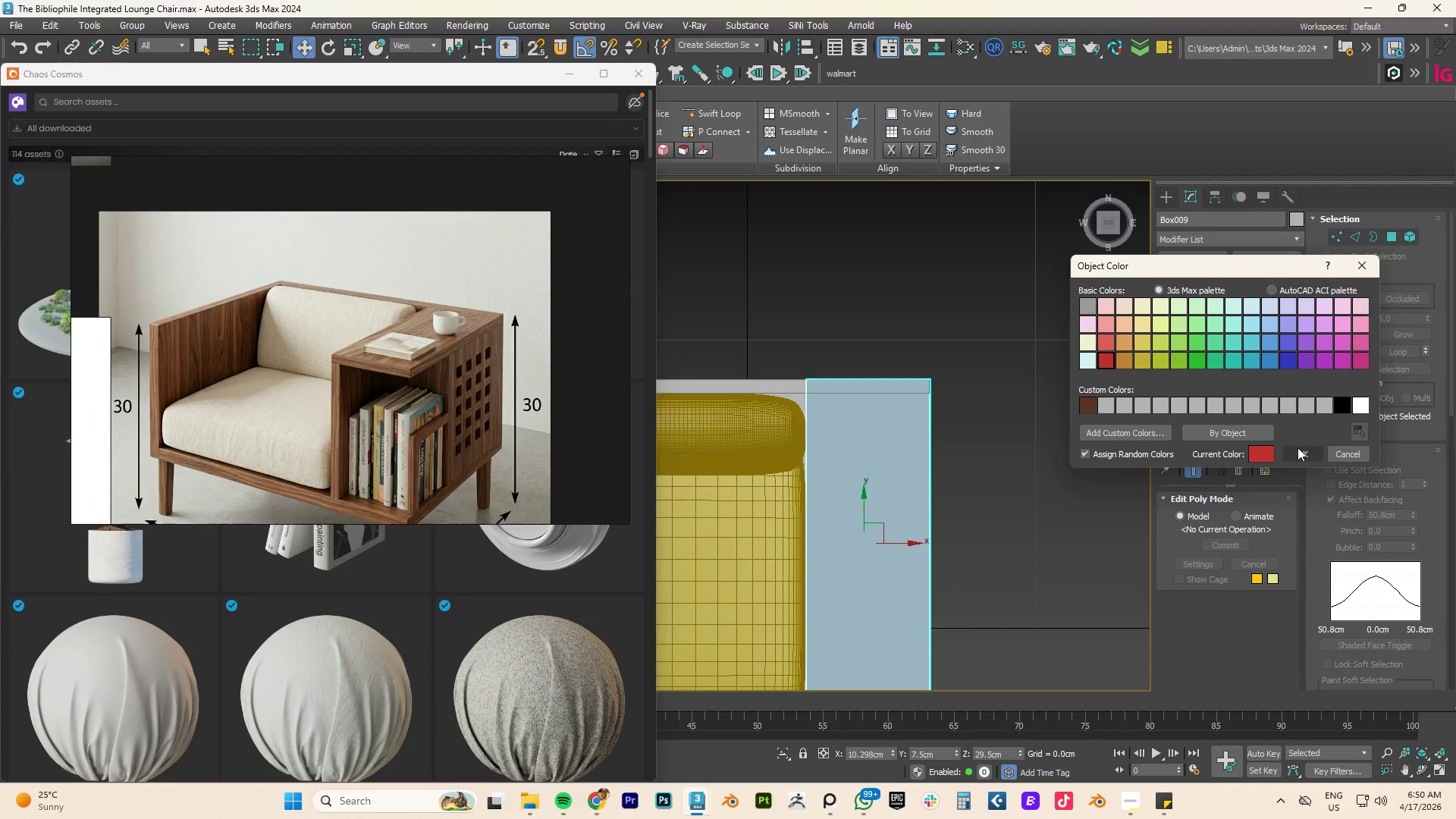 
left_click([1298, 447])
 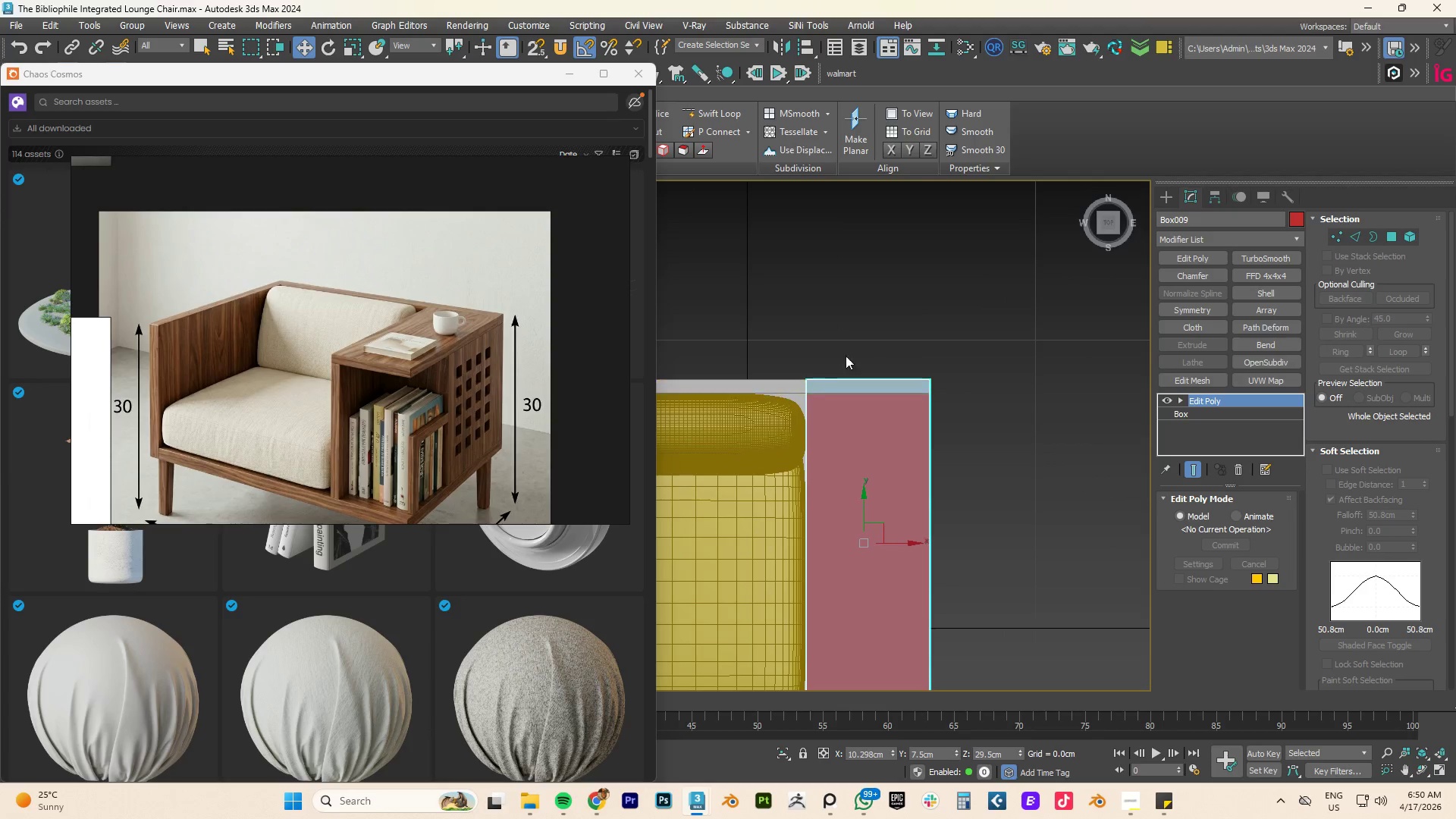 
left_click([865, 344])
 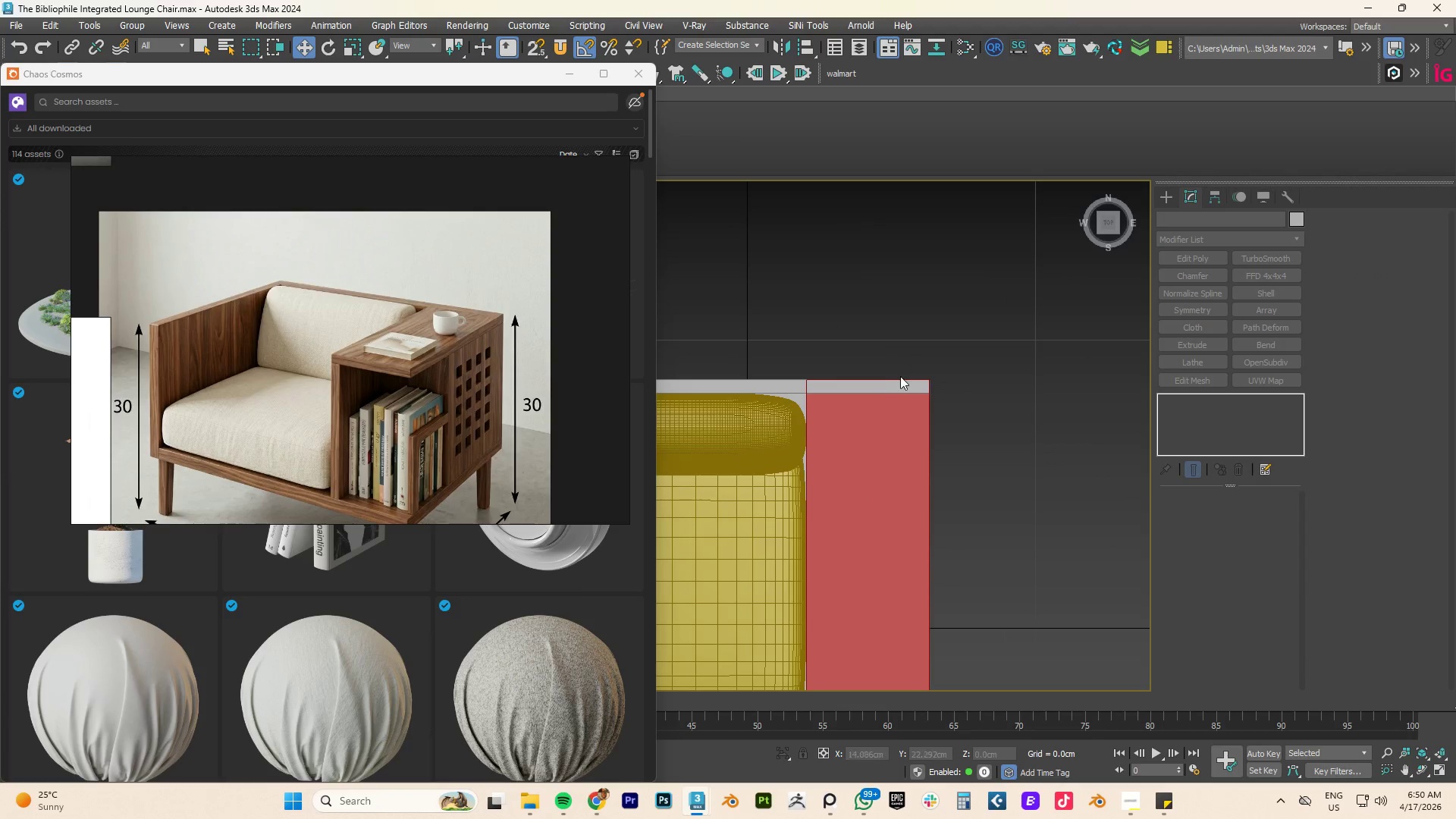 
hold_key(key=AltLeft, duration=0.95)
 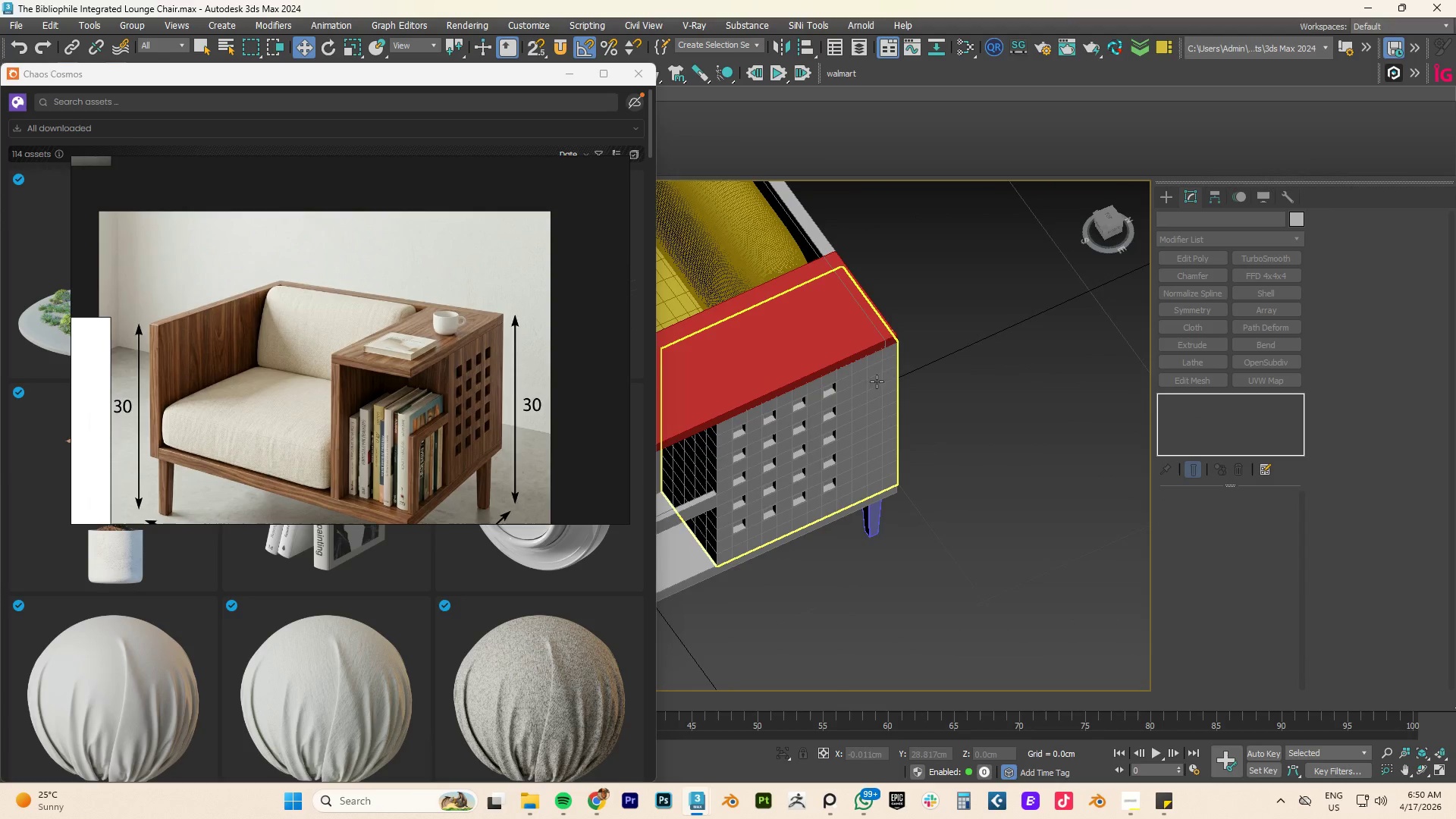 
scroll: coordinate [893, 347], scroll_direction: up, amount: 3.0
 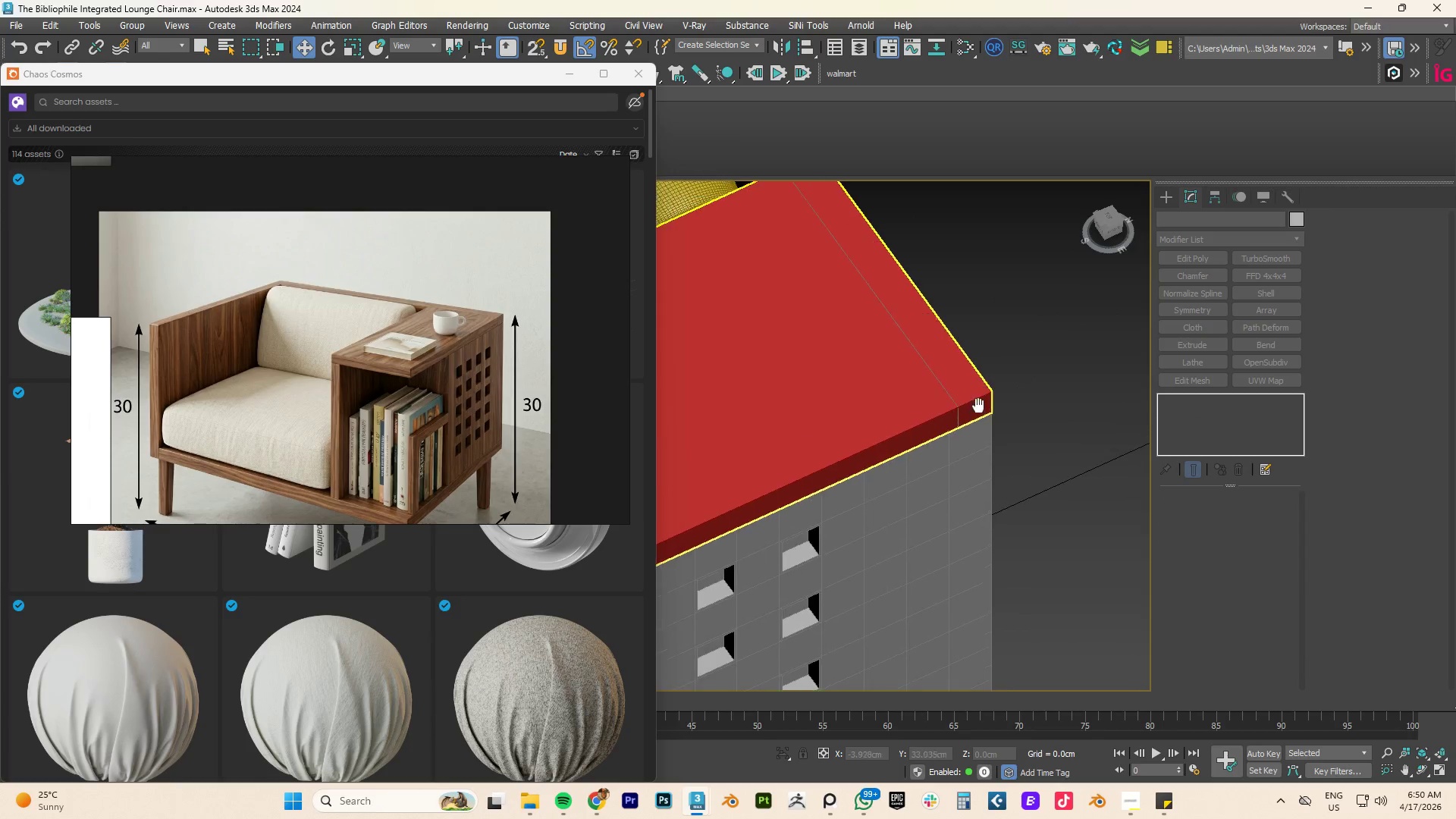 
mouse_move([959, 400])
 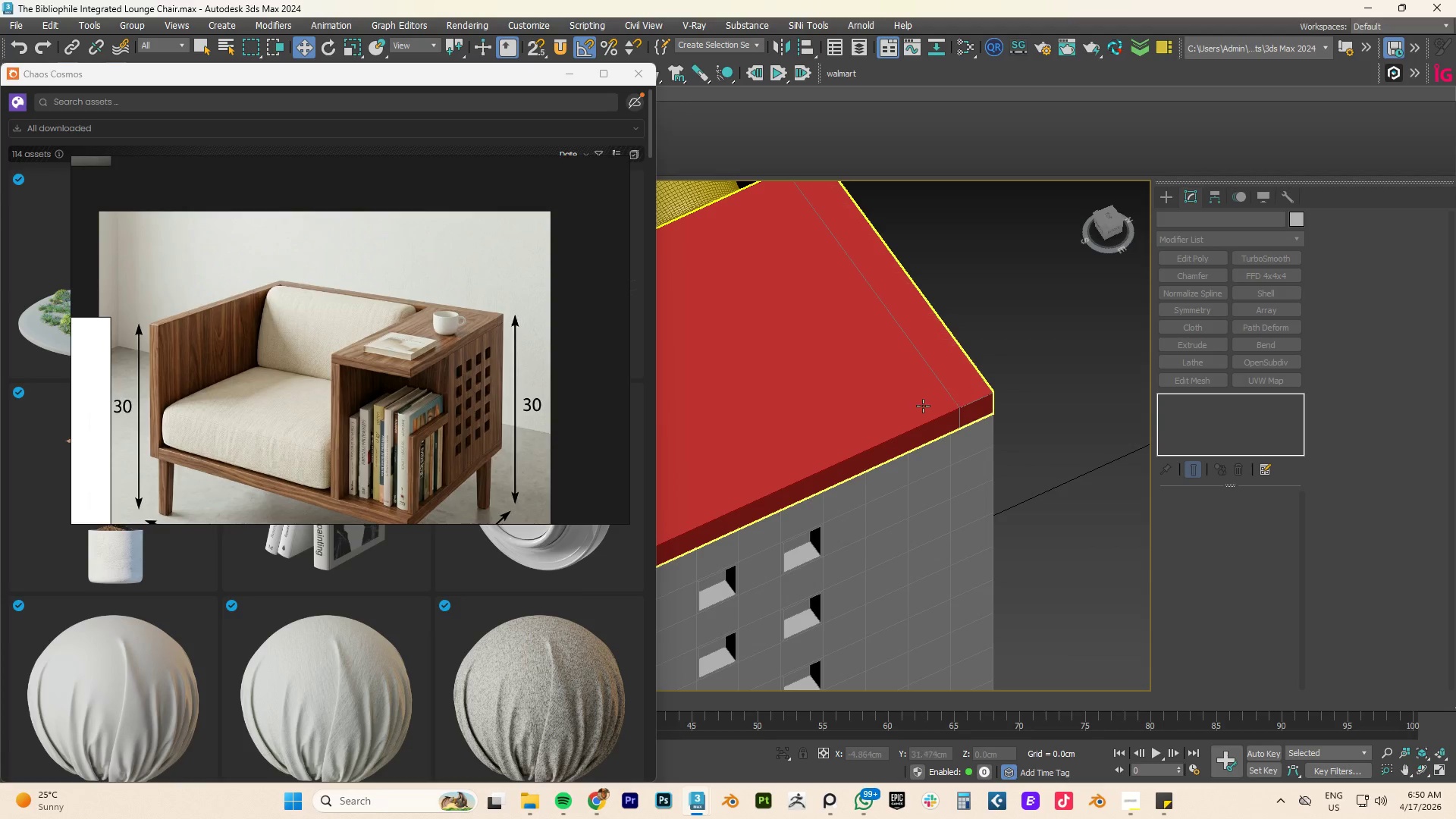 
left_click([923, 406])
 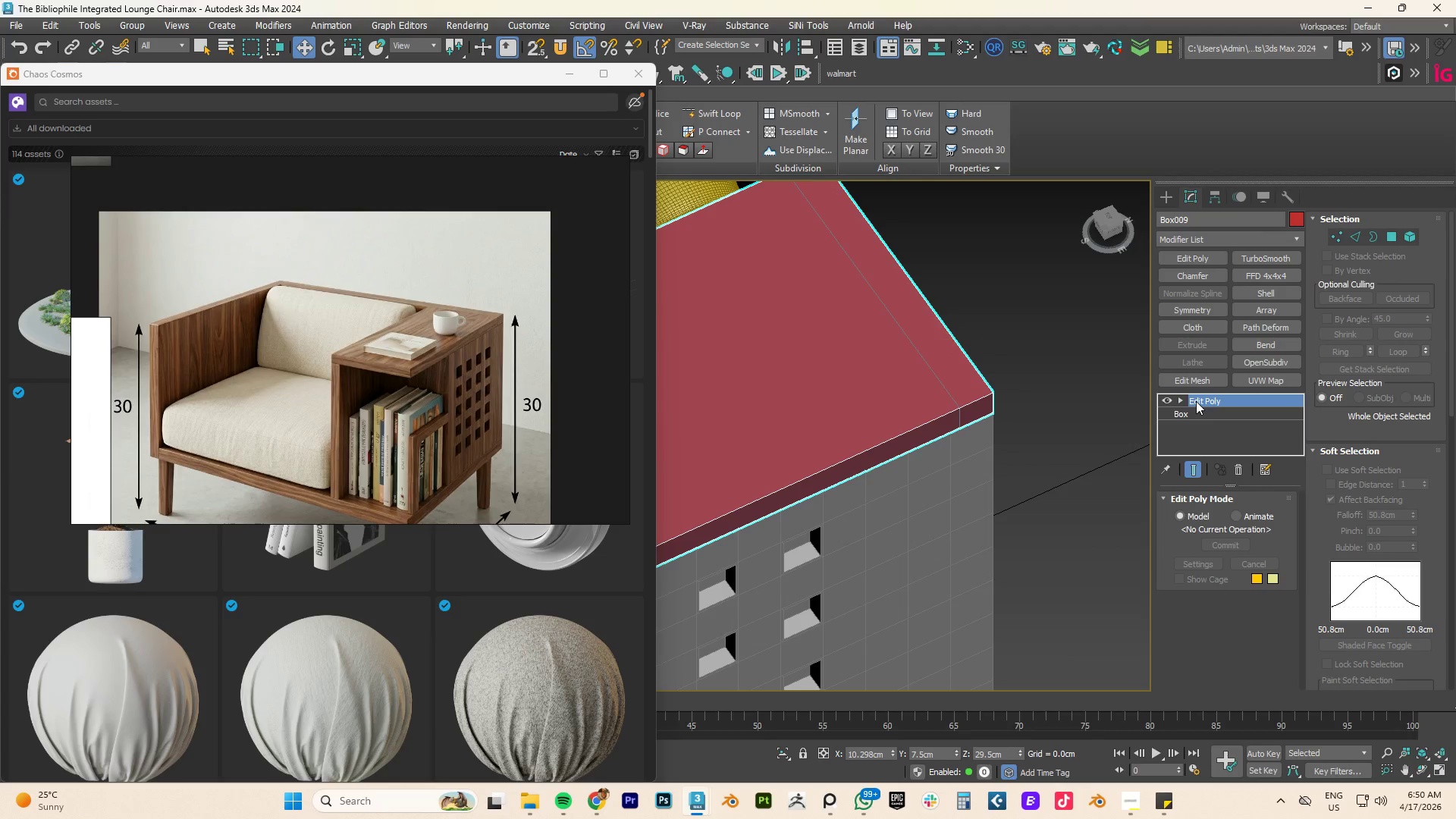 
type(1tz)
 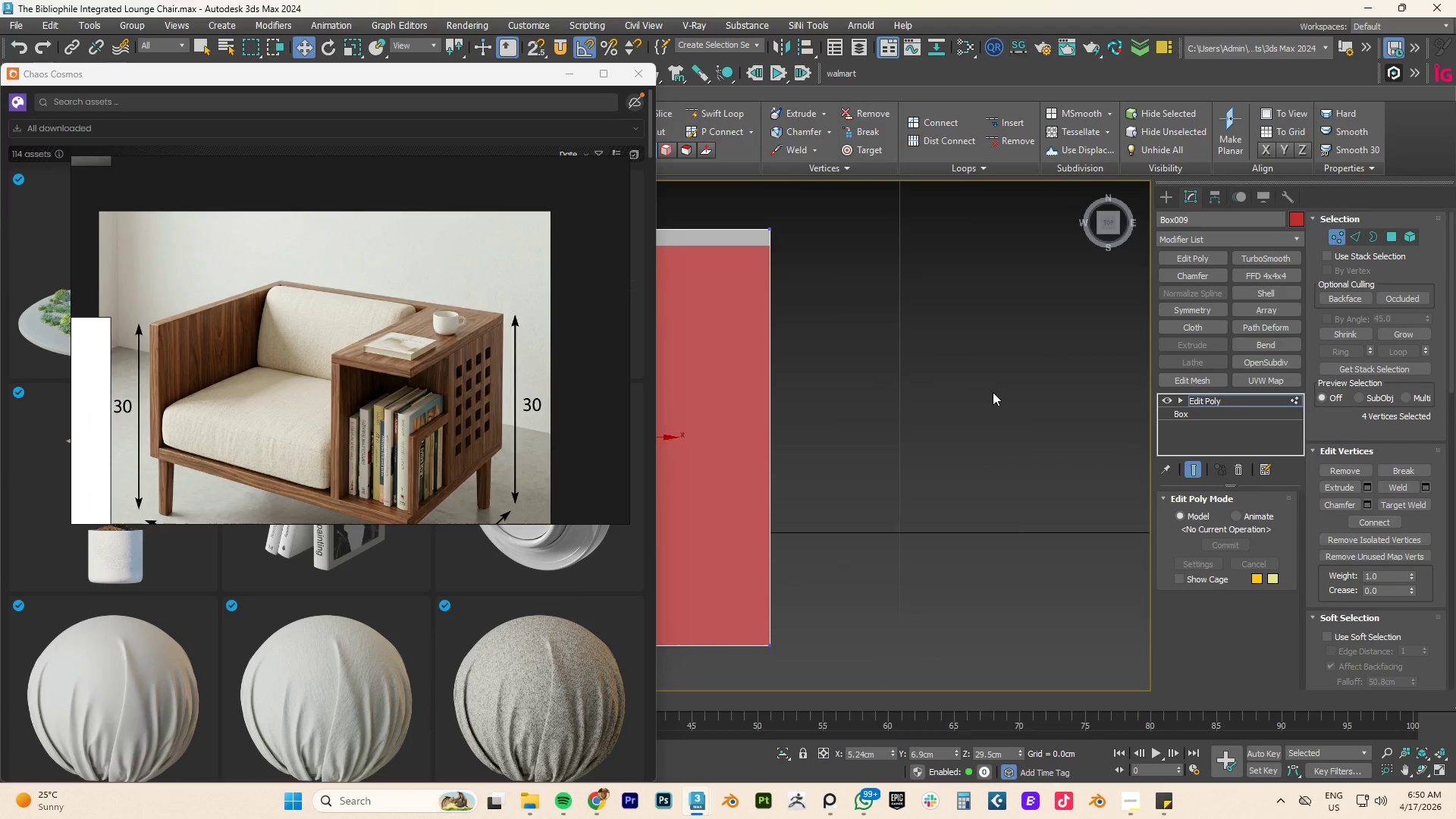 
scroll: coordinate [993, 392], scroll_direction: down, amount: 3.0
 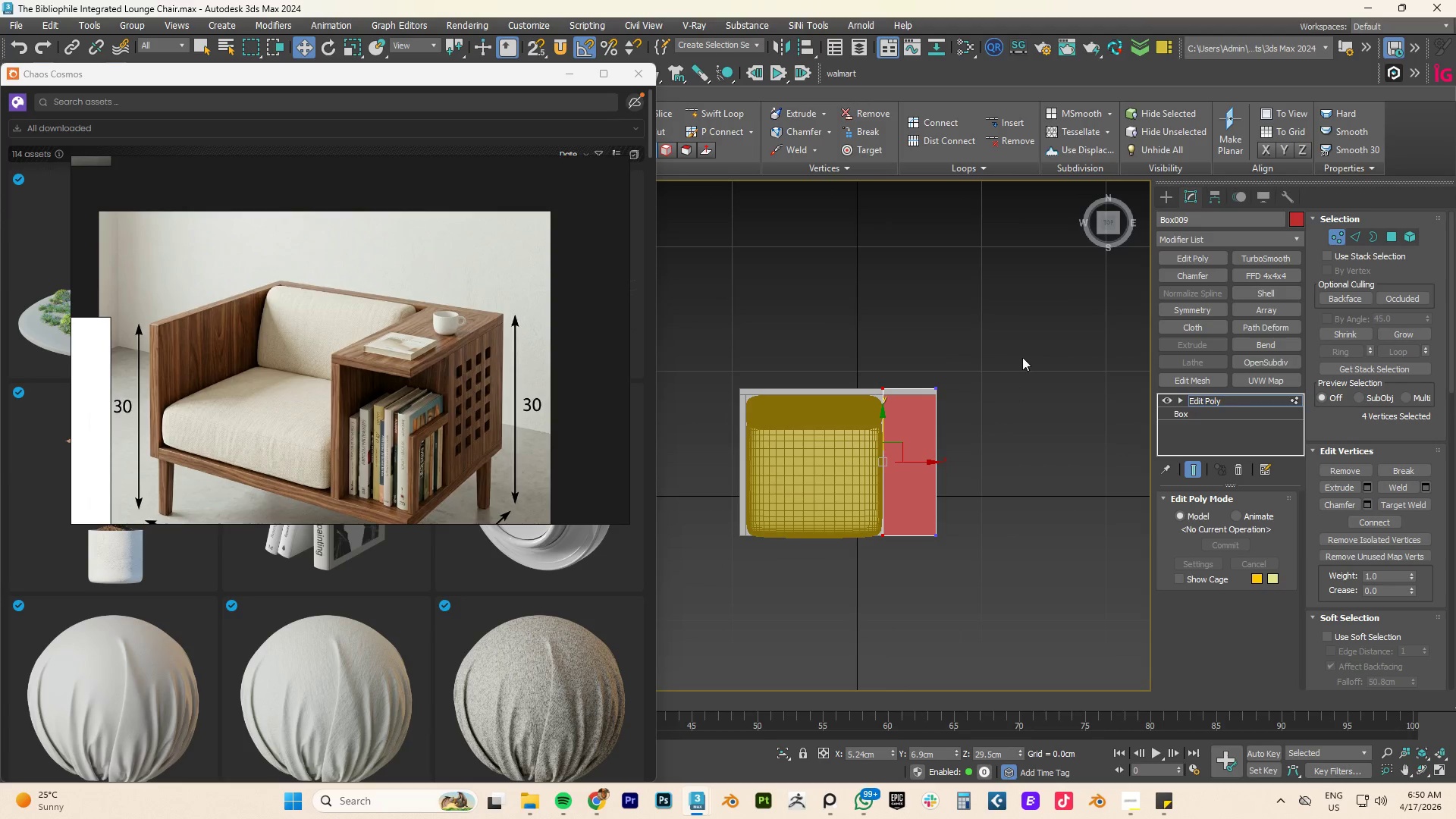 
left_click_drag(start_coordinate=[995, 345], to_coordinate=[780, 404])
 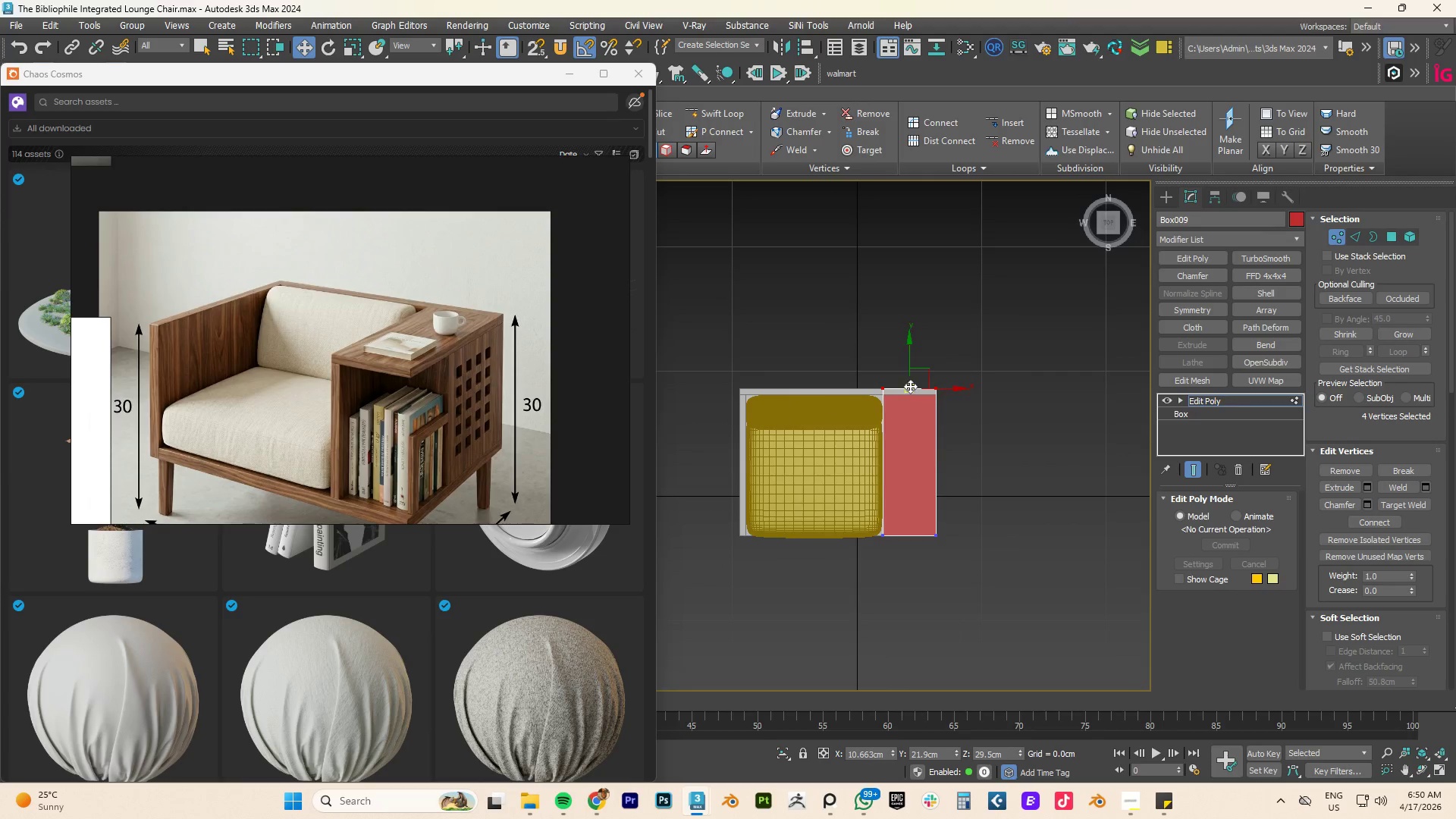 
scroll: coordinate [910, 386], scroll_direction: up, amount: 4.0
 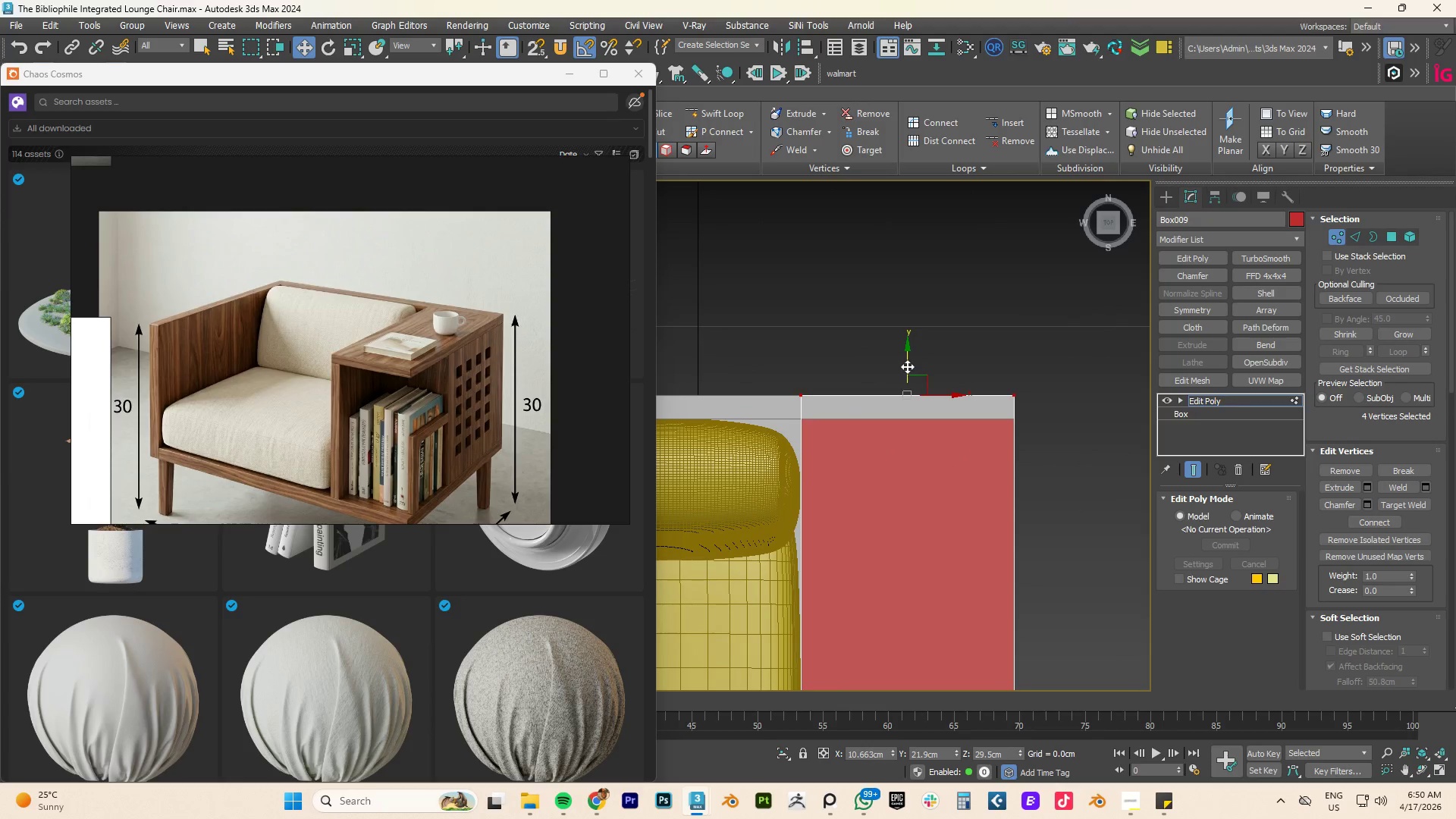 
left_click_drag(start_coordinate=[907, 363], to_coordinate=[804, 416])
 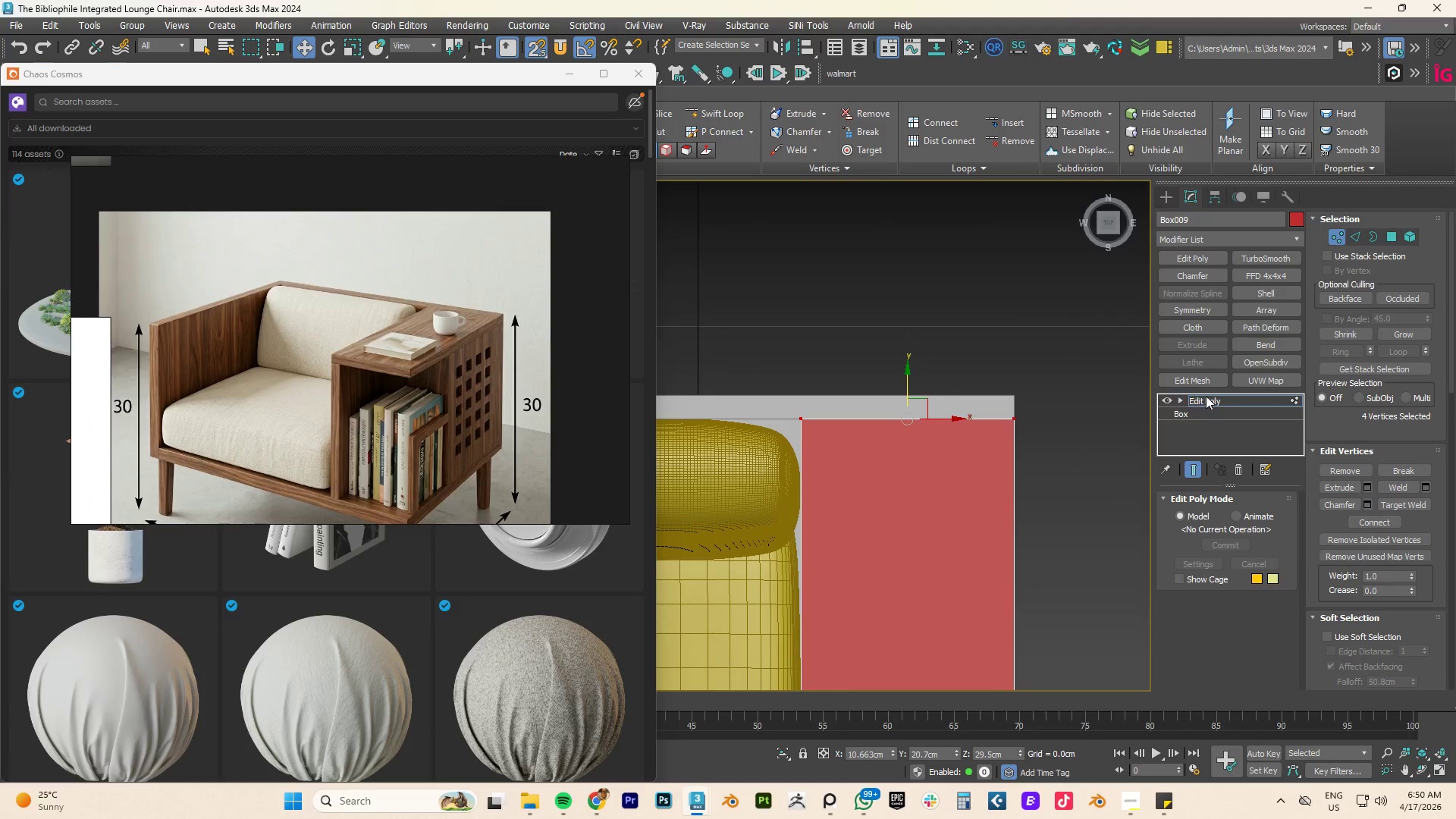 
key(S)
 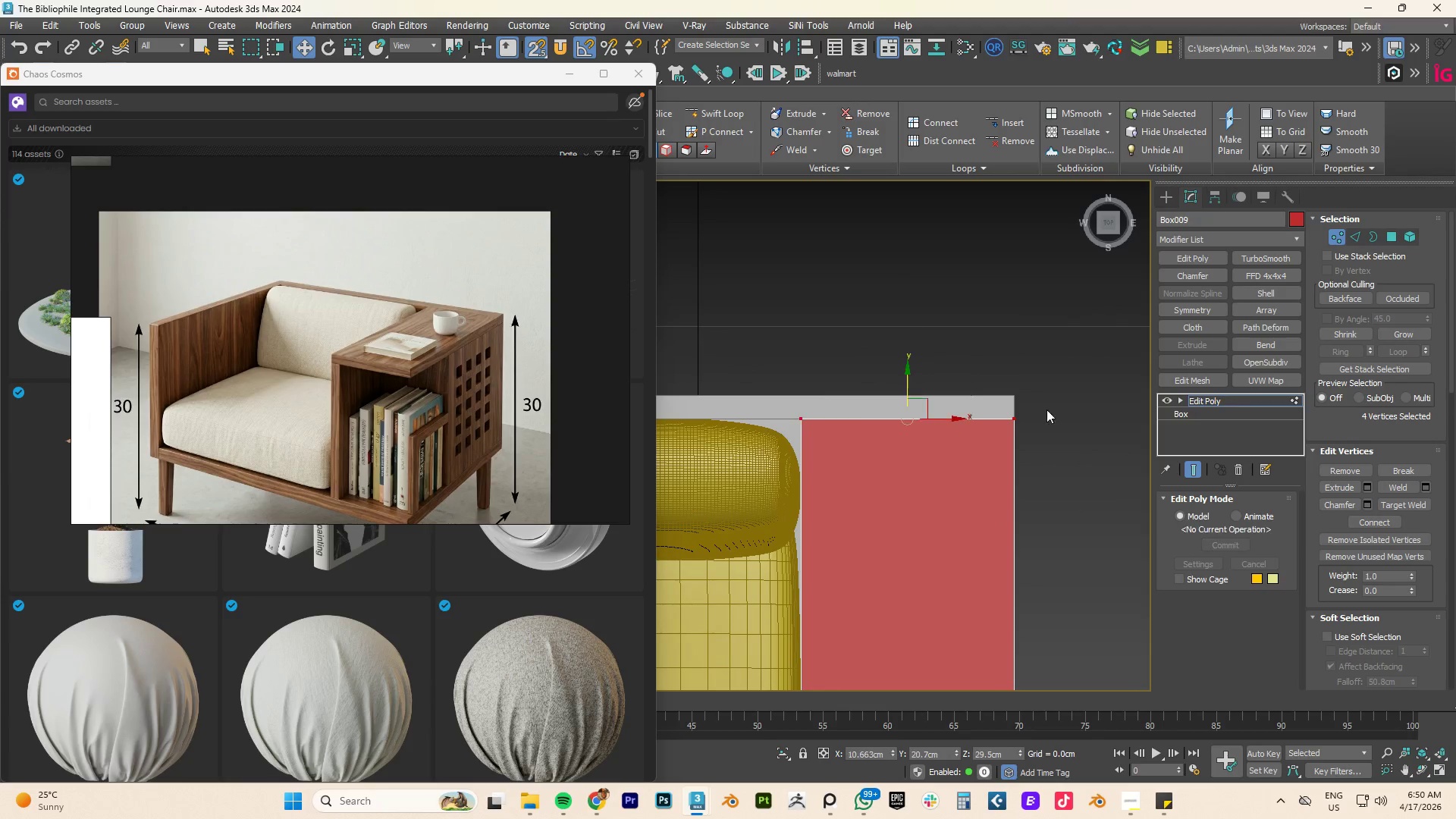 
left_click([1210, 396])
 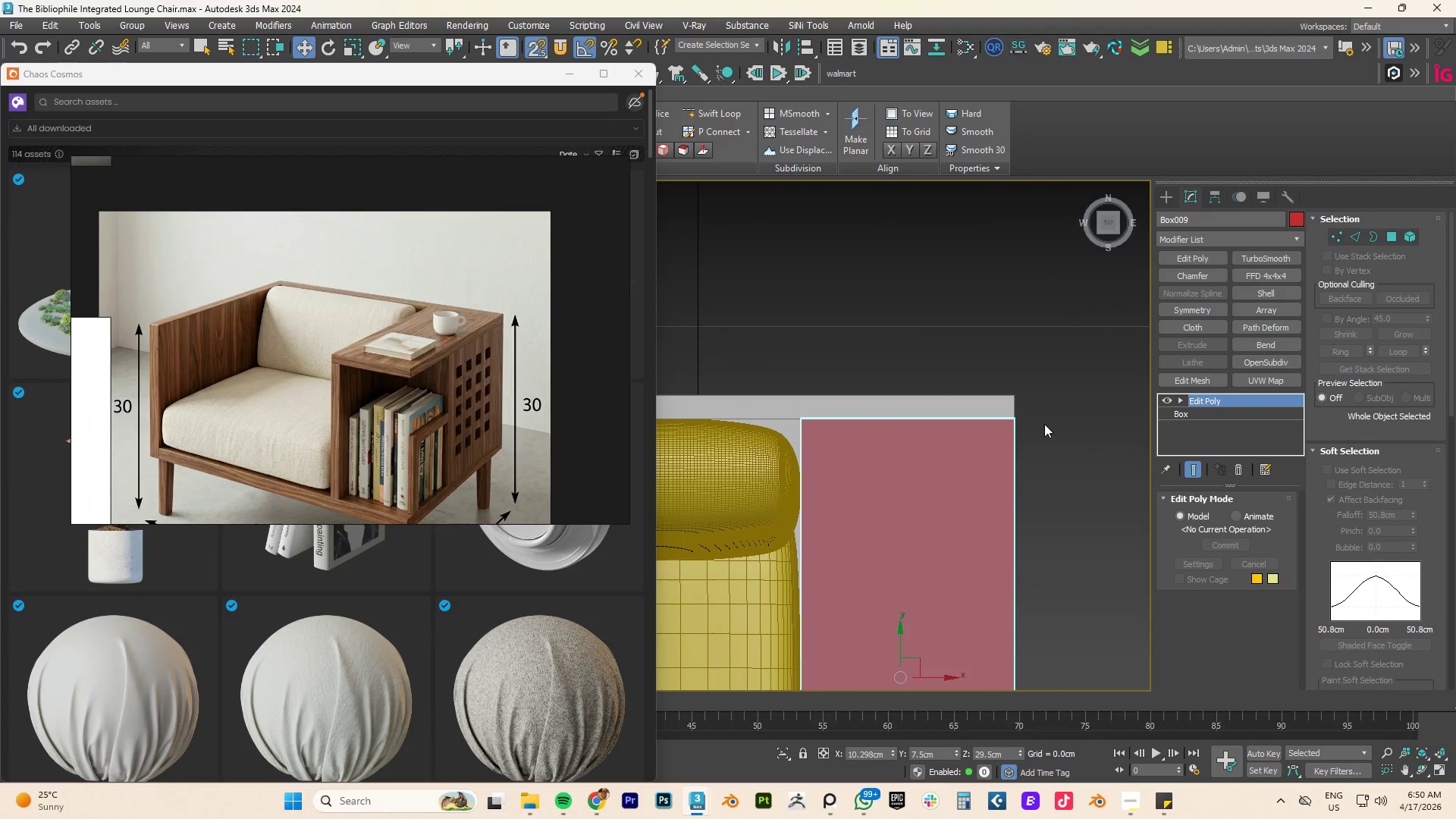 
scroll: coordinate [1040, 422], scroll_direction: down, amount: 3.0
 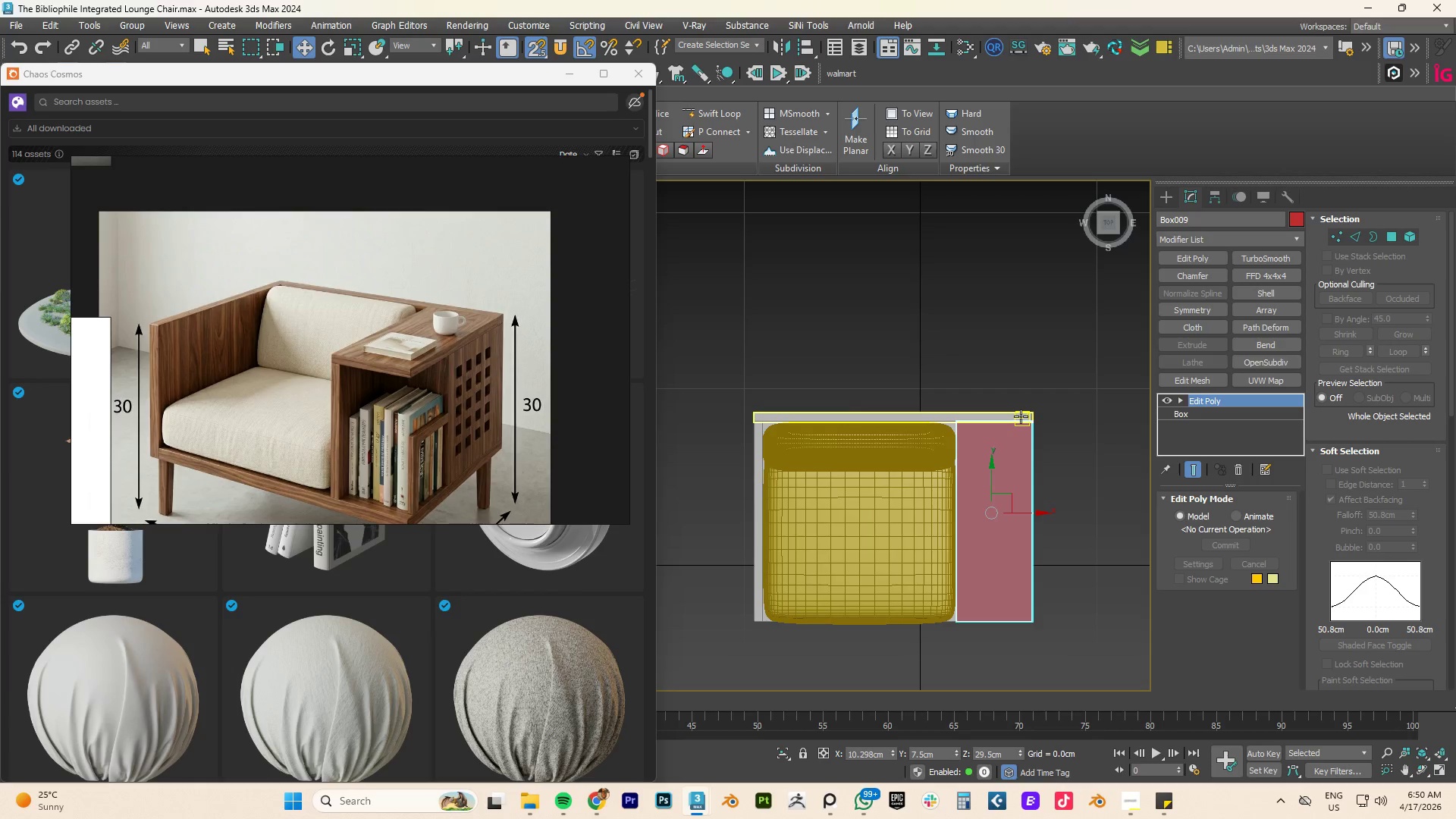 
type(tzfz)
 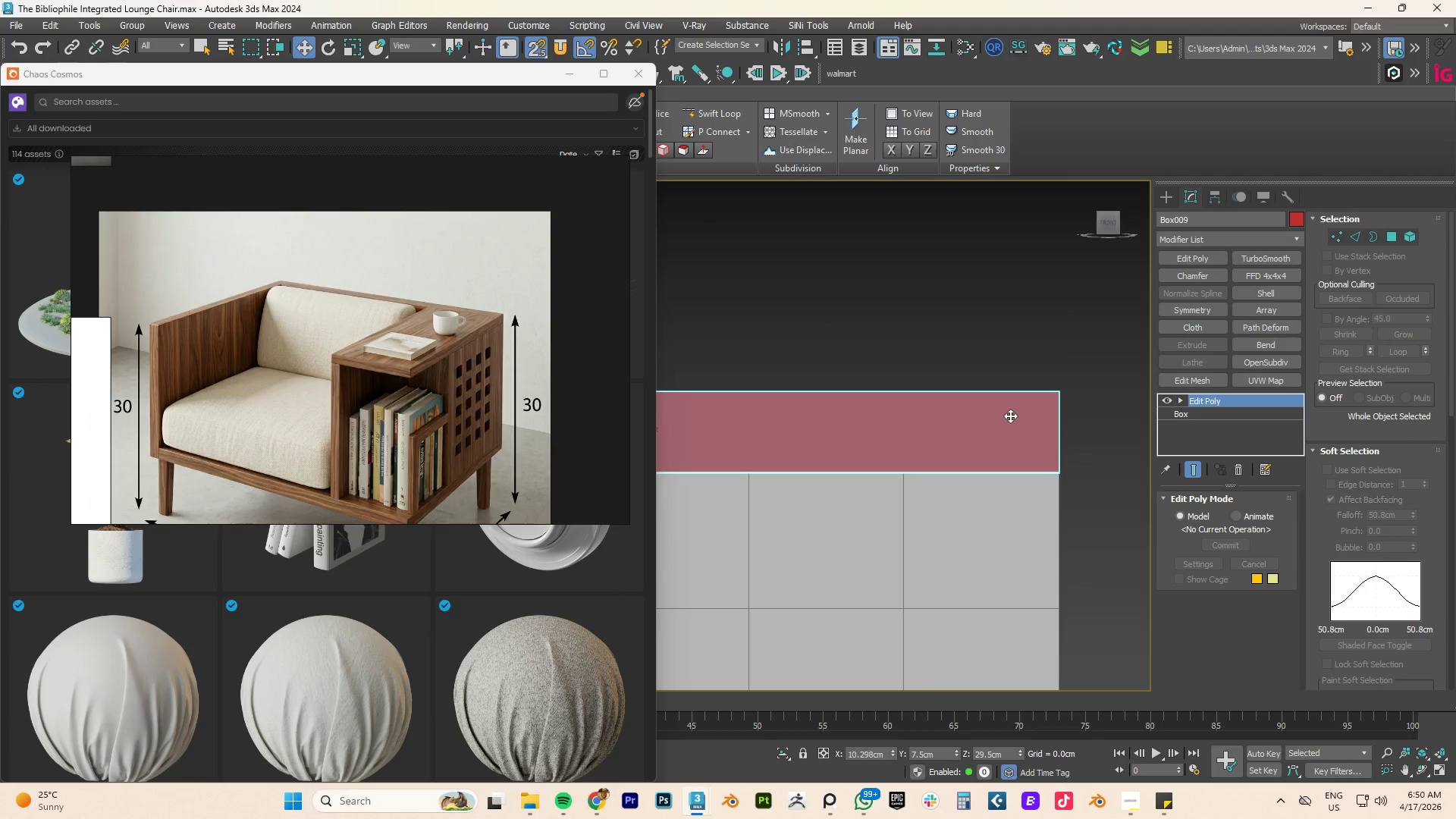 
hold_key(key=AltLeft, duration=0.64)
 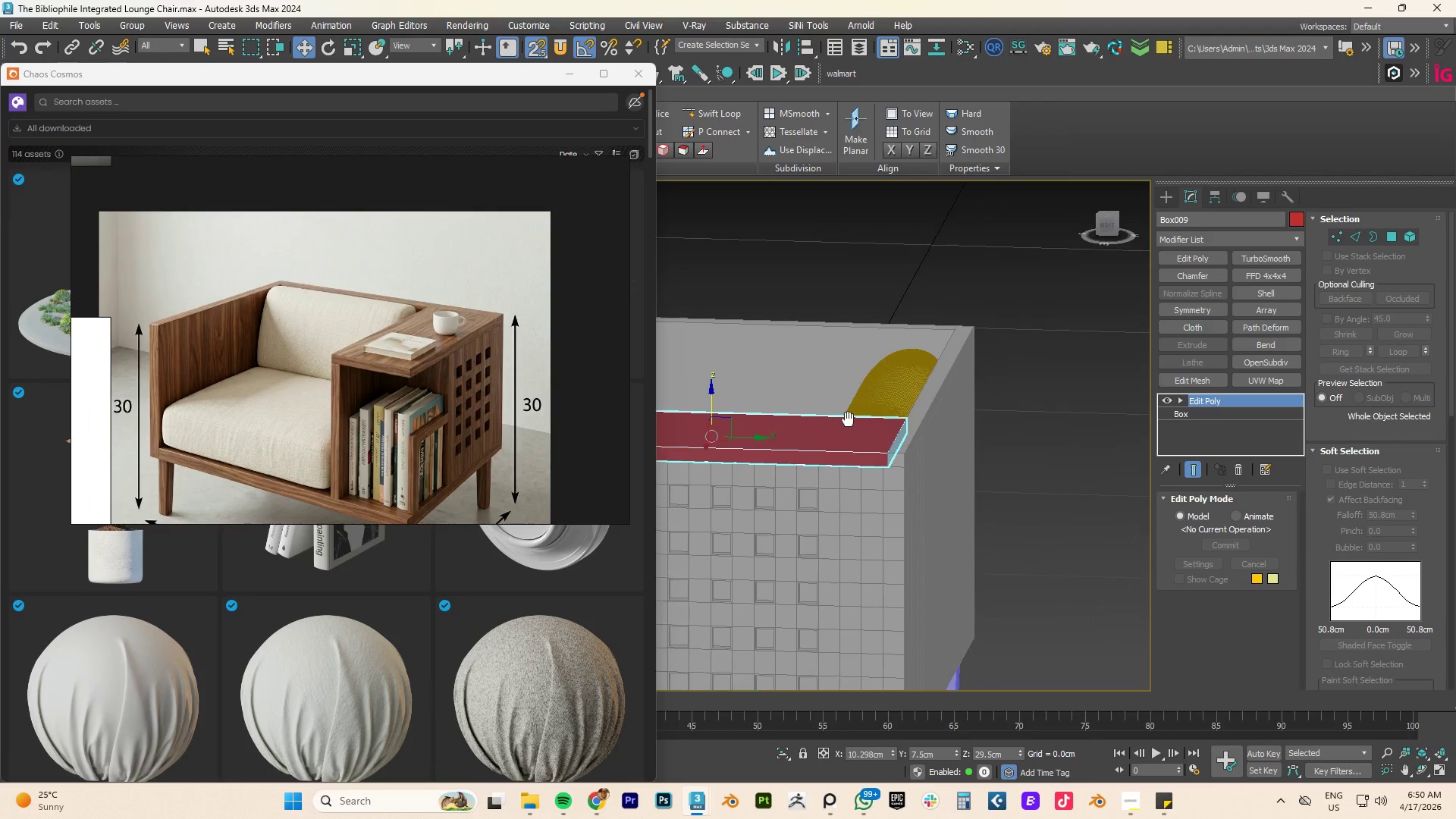 
scroll: coordinate [940, 403], scroll_direction: down, amount: 5.0
 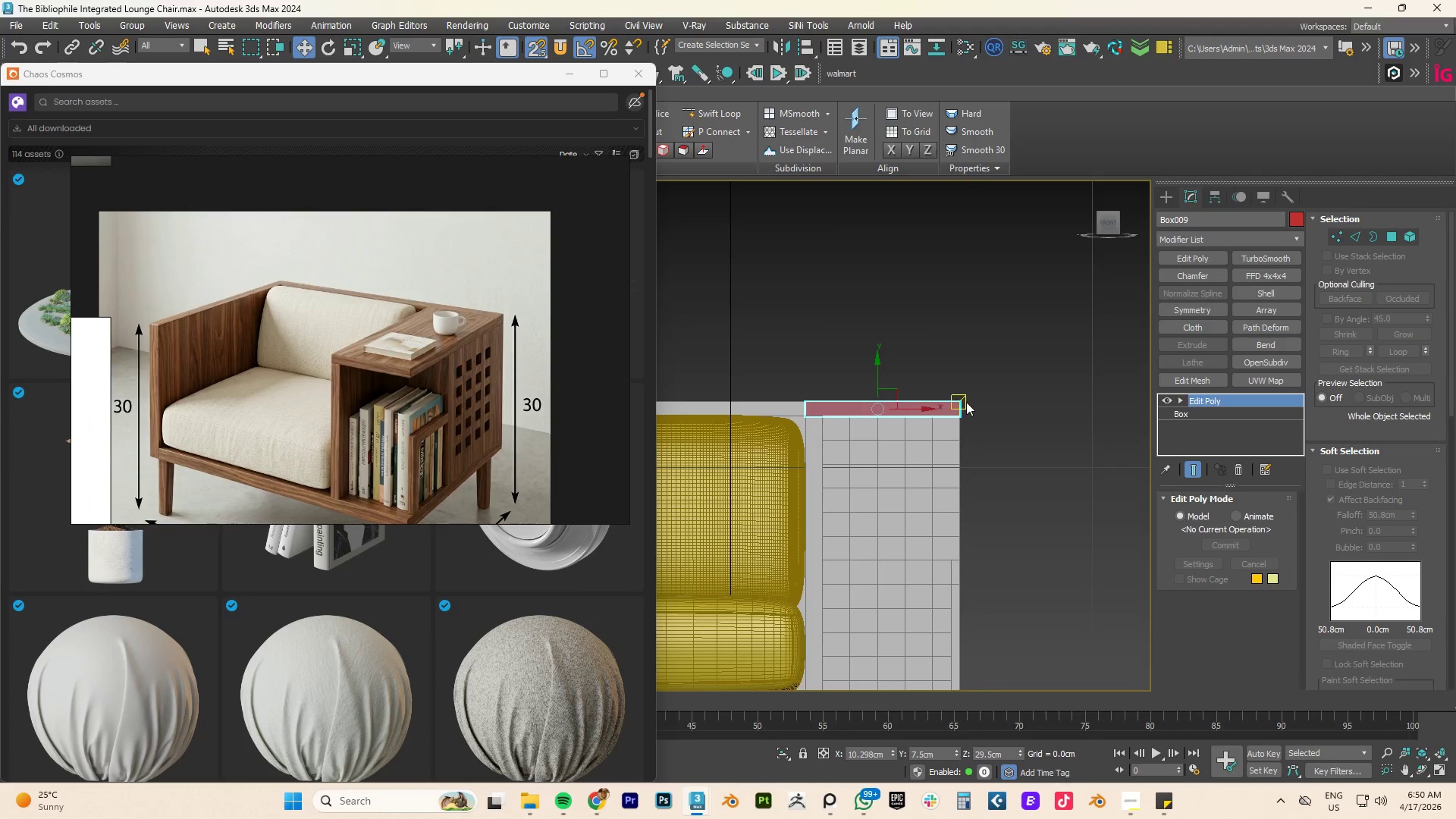 
left_click([912, 441])
 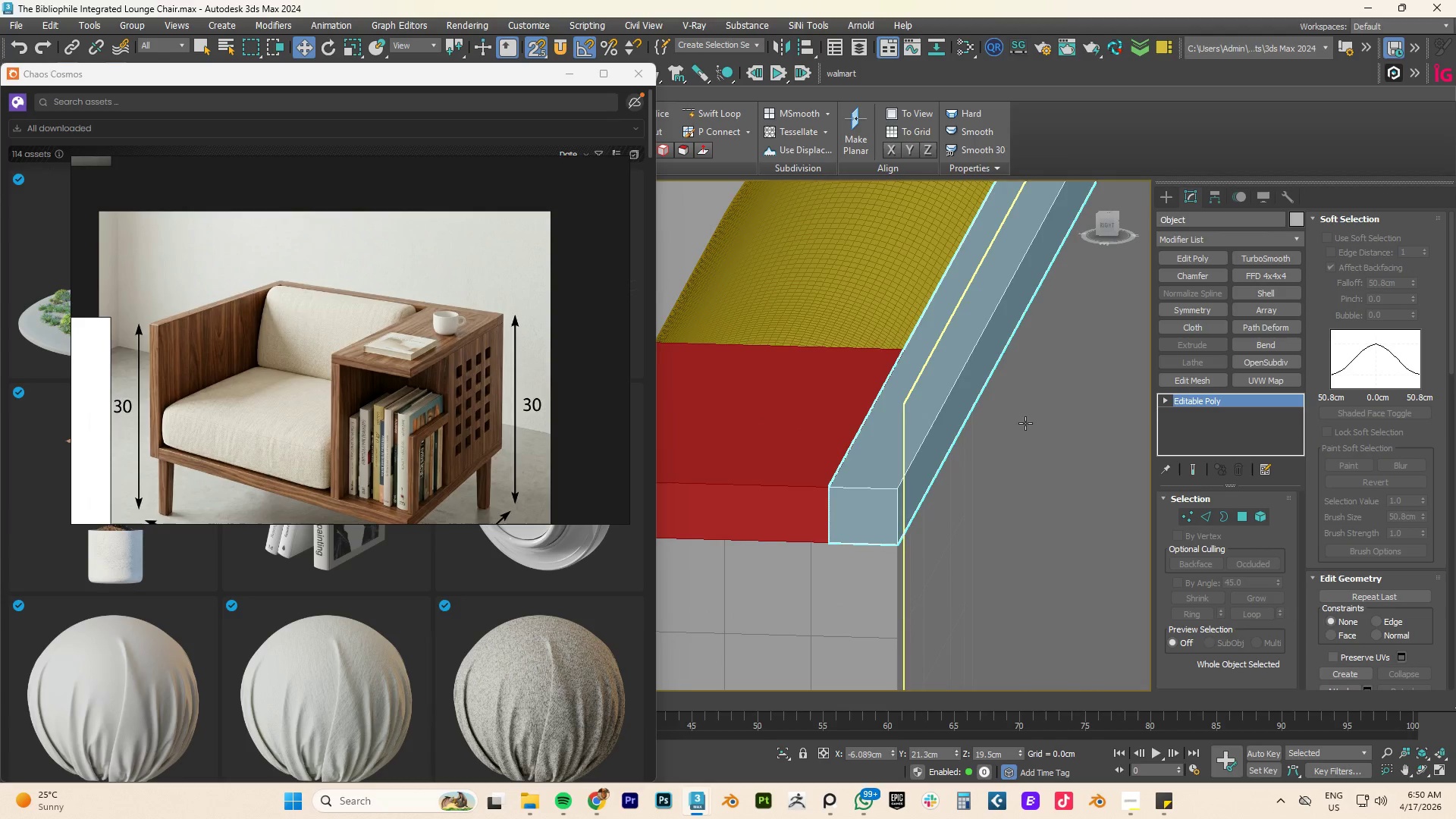 
scroll: coordinate [907, 442], scroll_direction: up, amount: 4.0
 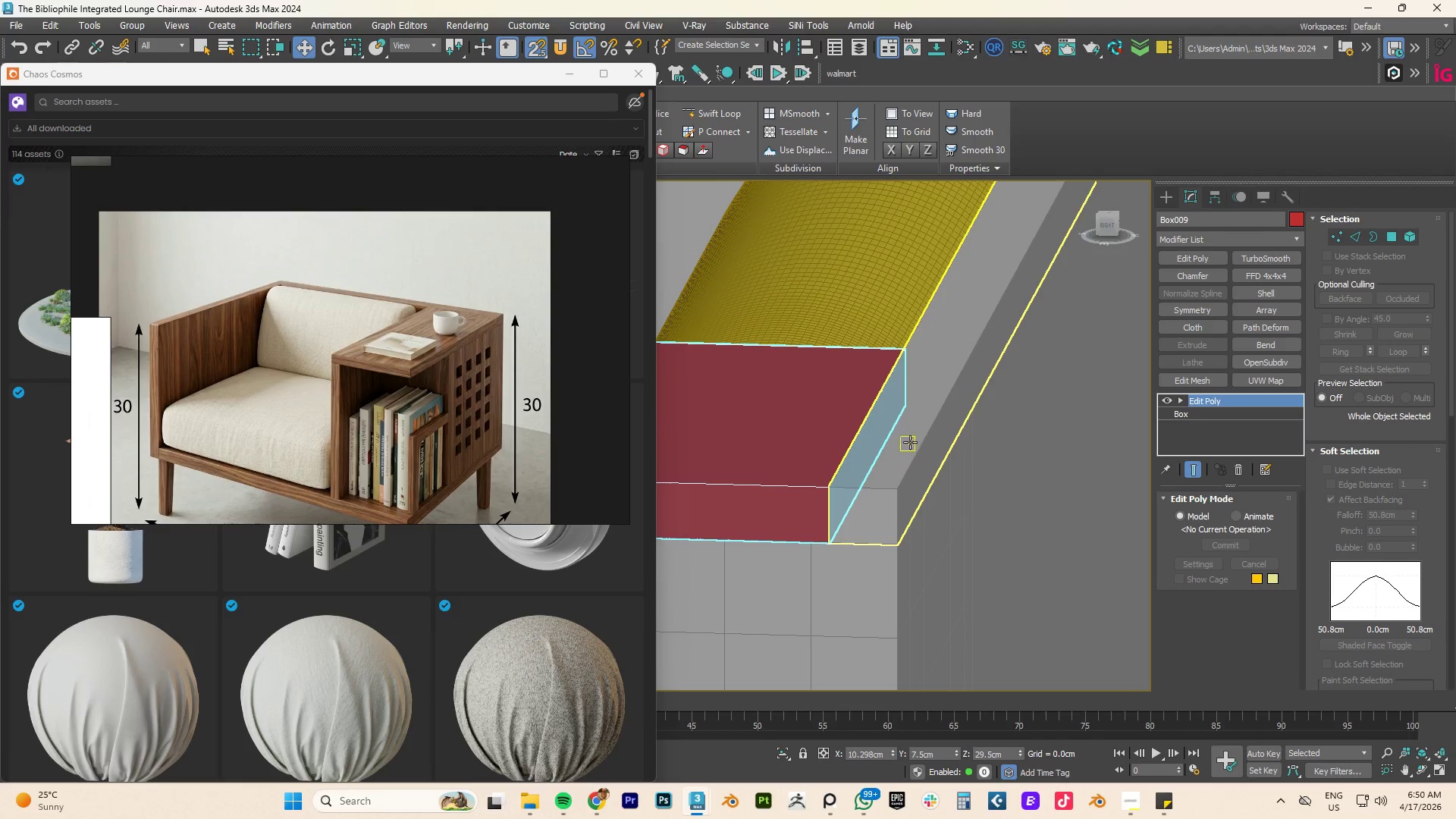 
left_click([1058, 393])
 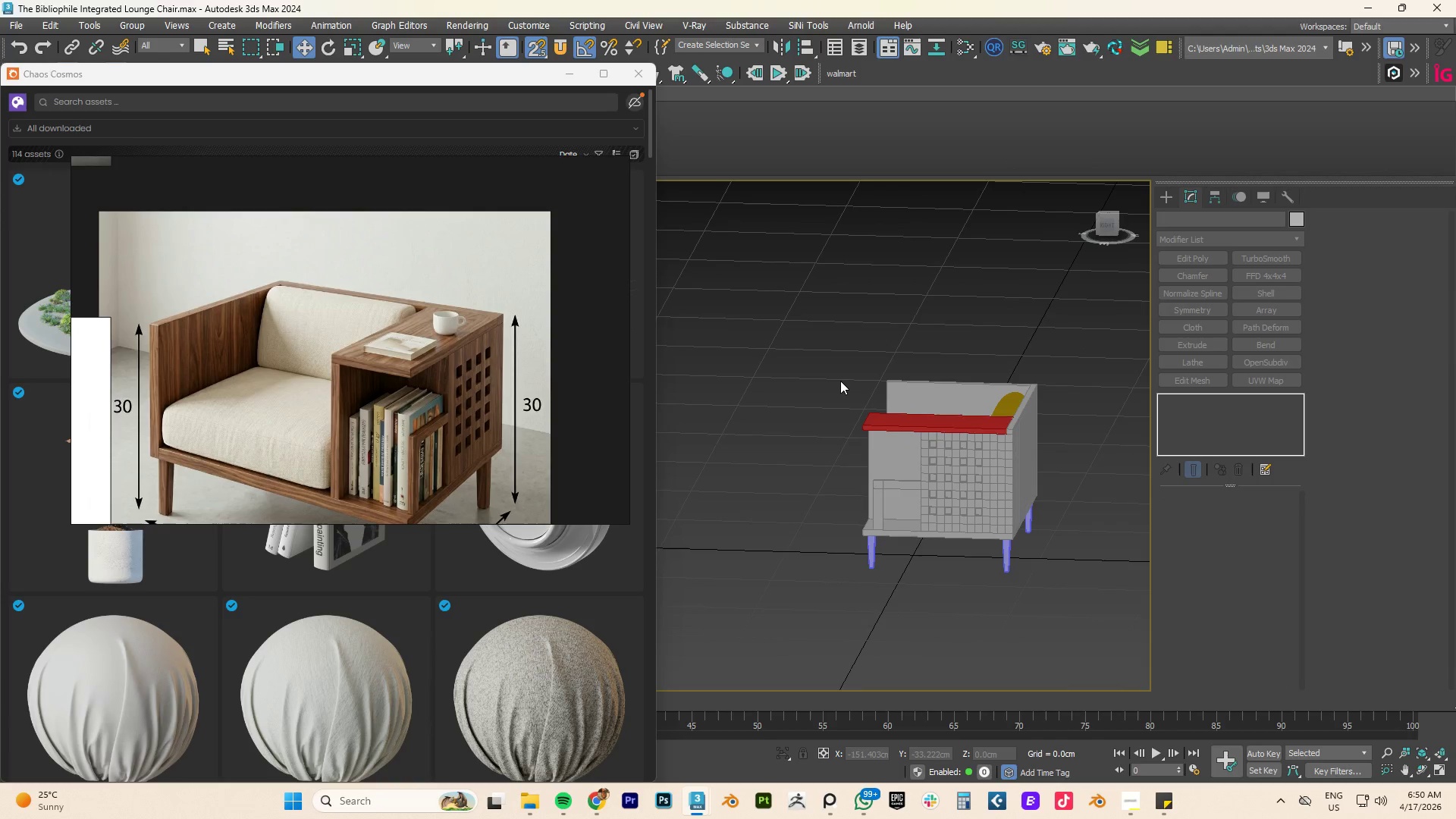 
scroll: coordinate [1024, 423], scroll_direction: down, amount: 8.0
 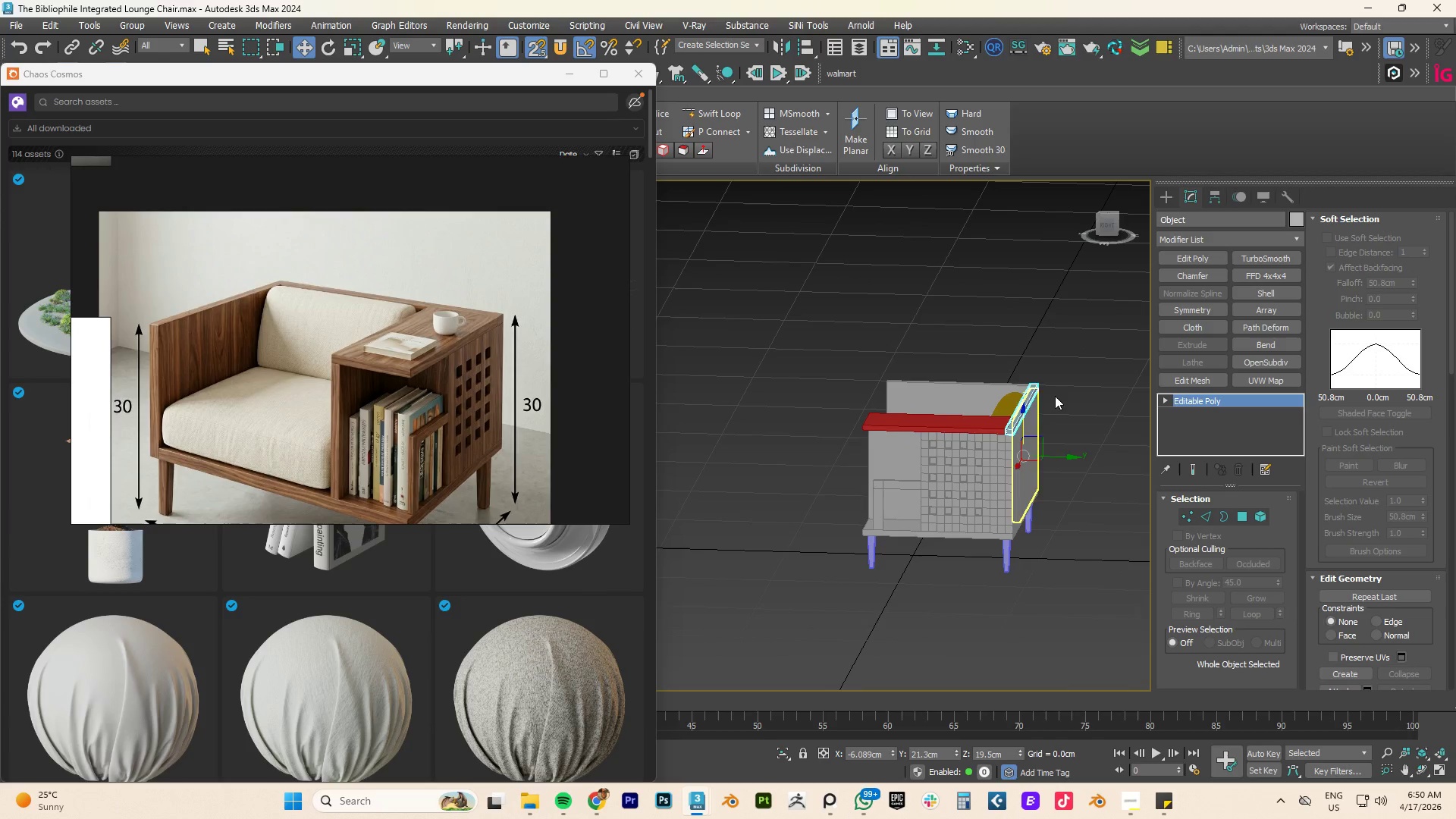 
type(tz)
 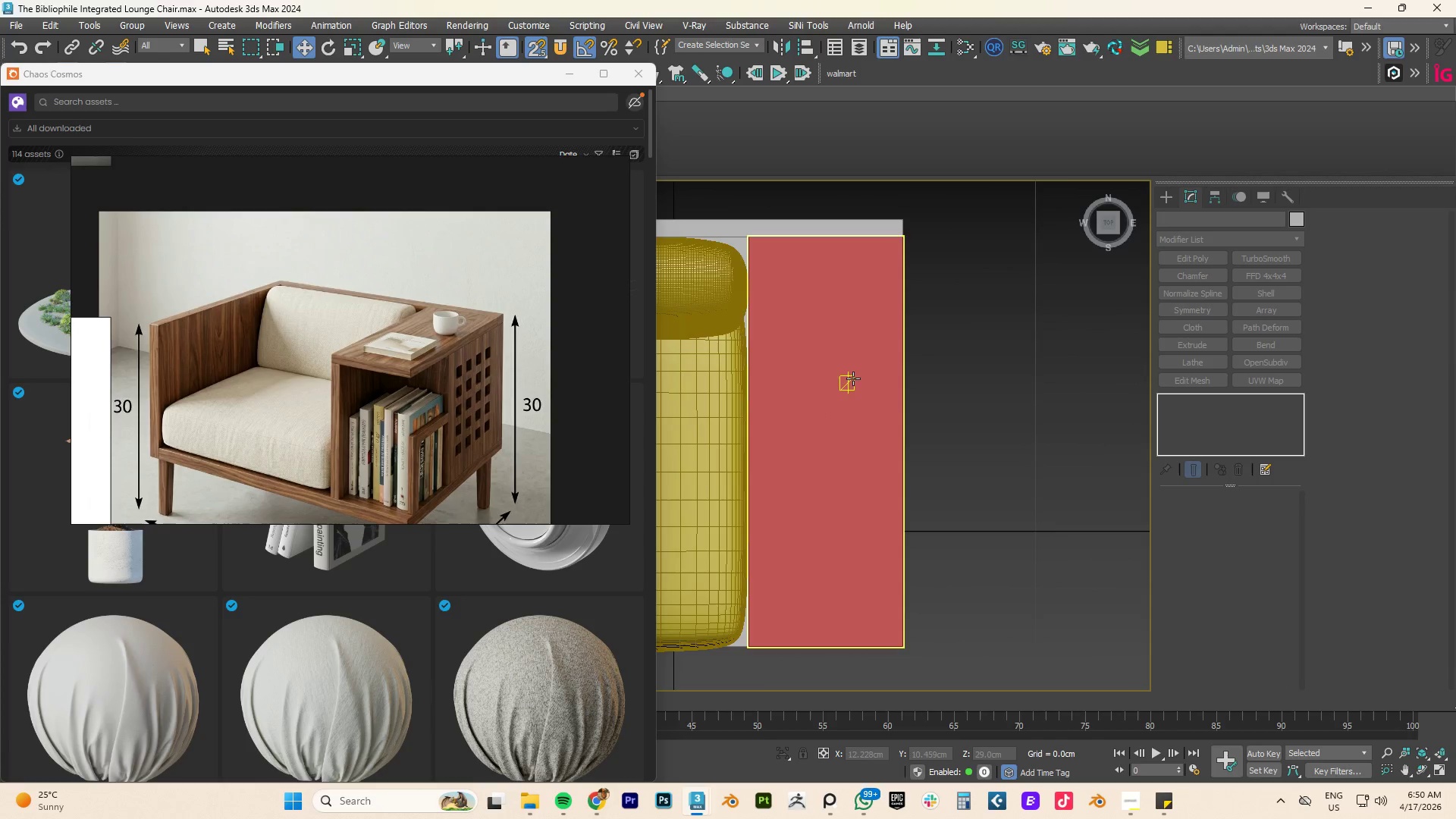 
scroll: coordinate [853, 378], scroll_direction: down, amount: 3.0
 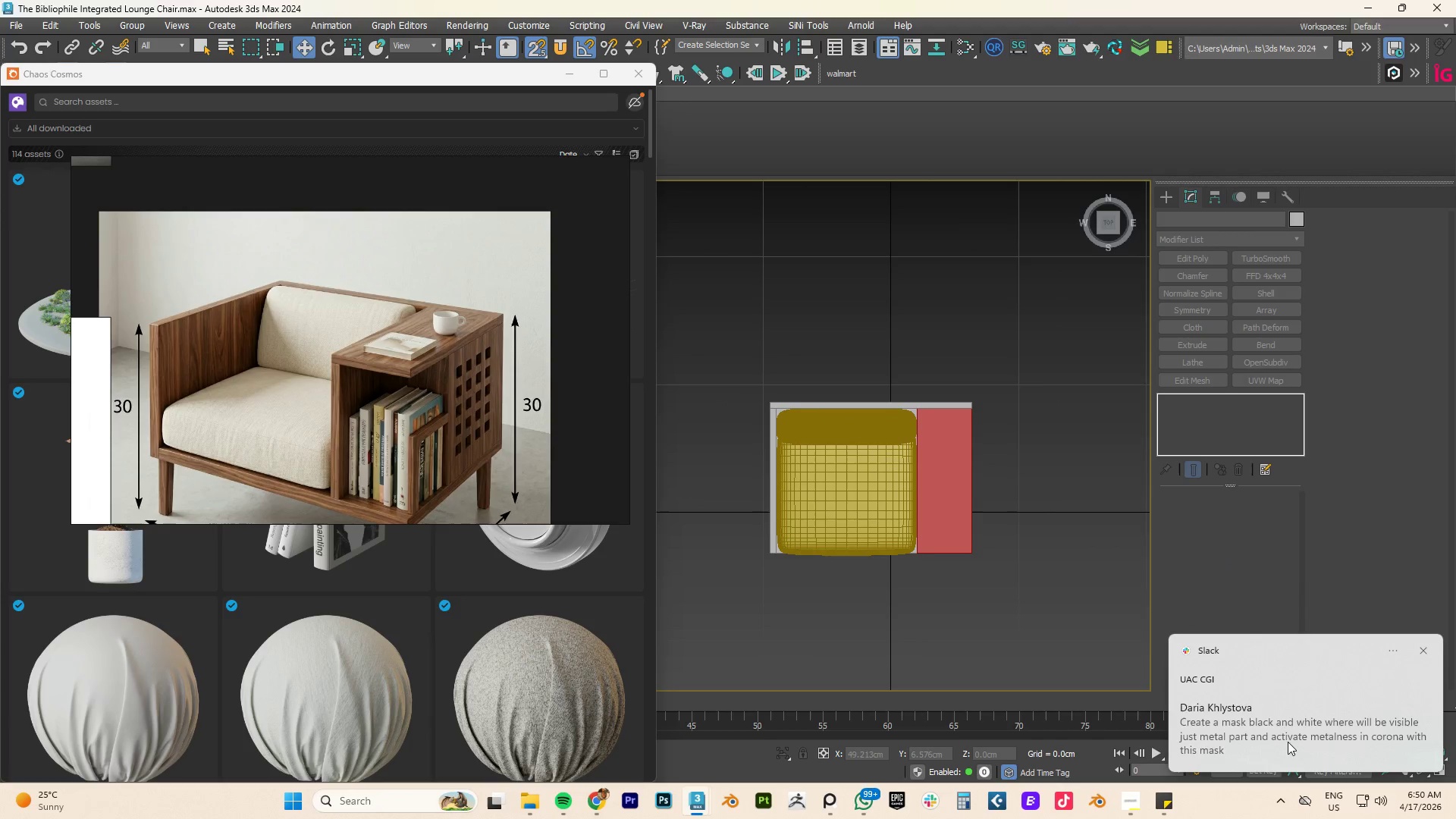 
wait(11.93)
 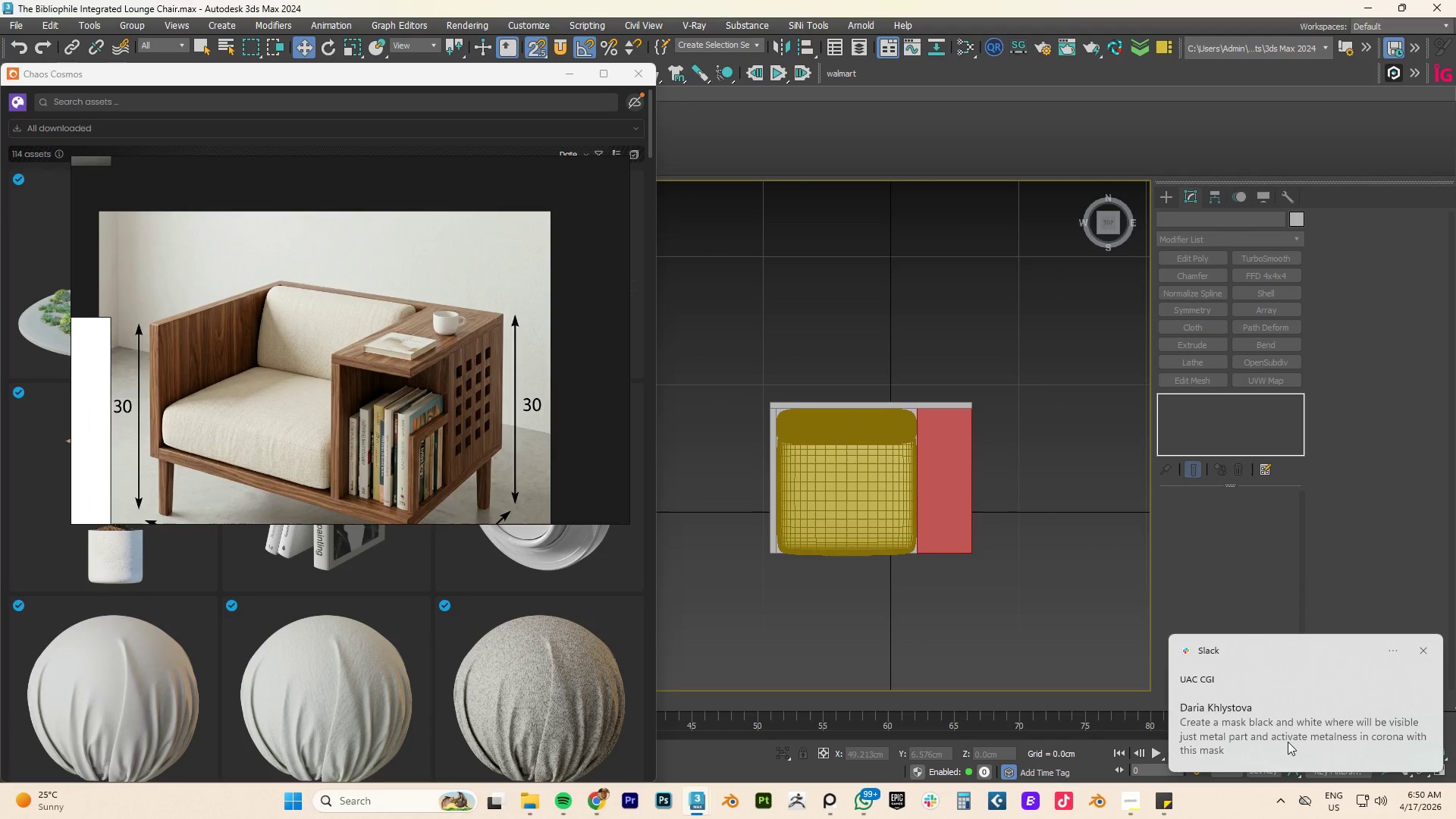 
left_click([1260, 695])
 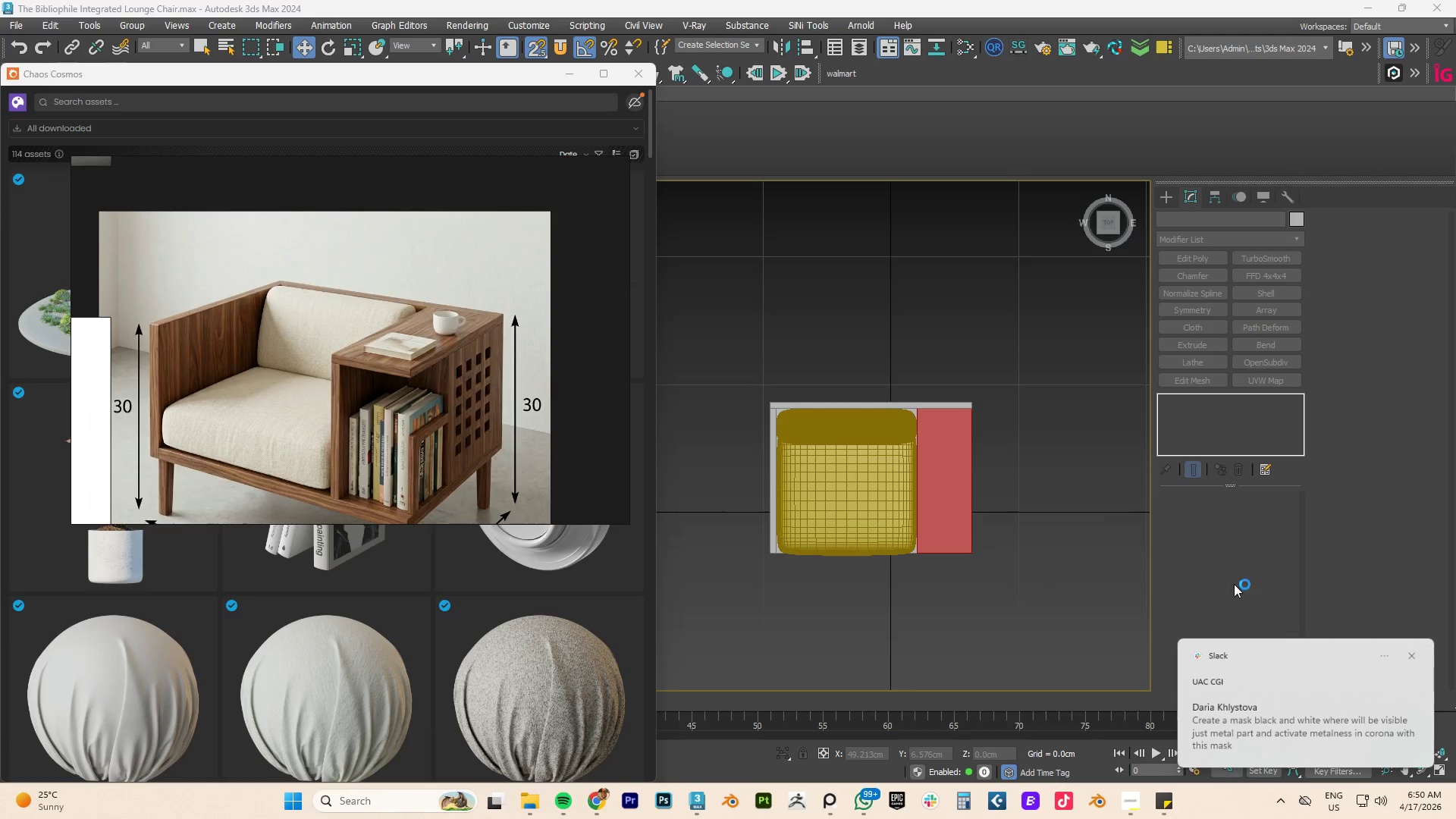 
key(Unknown)
 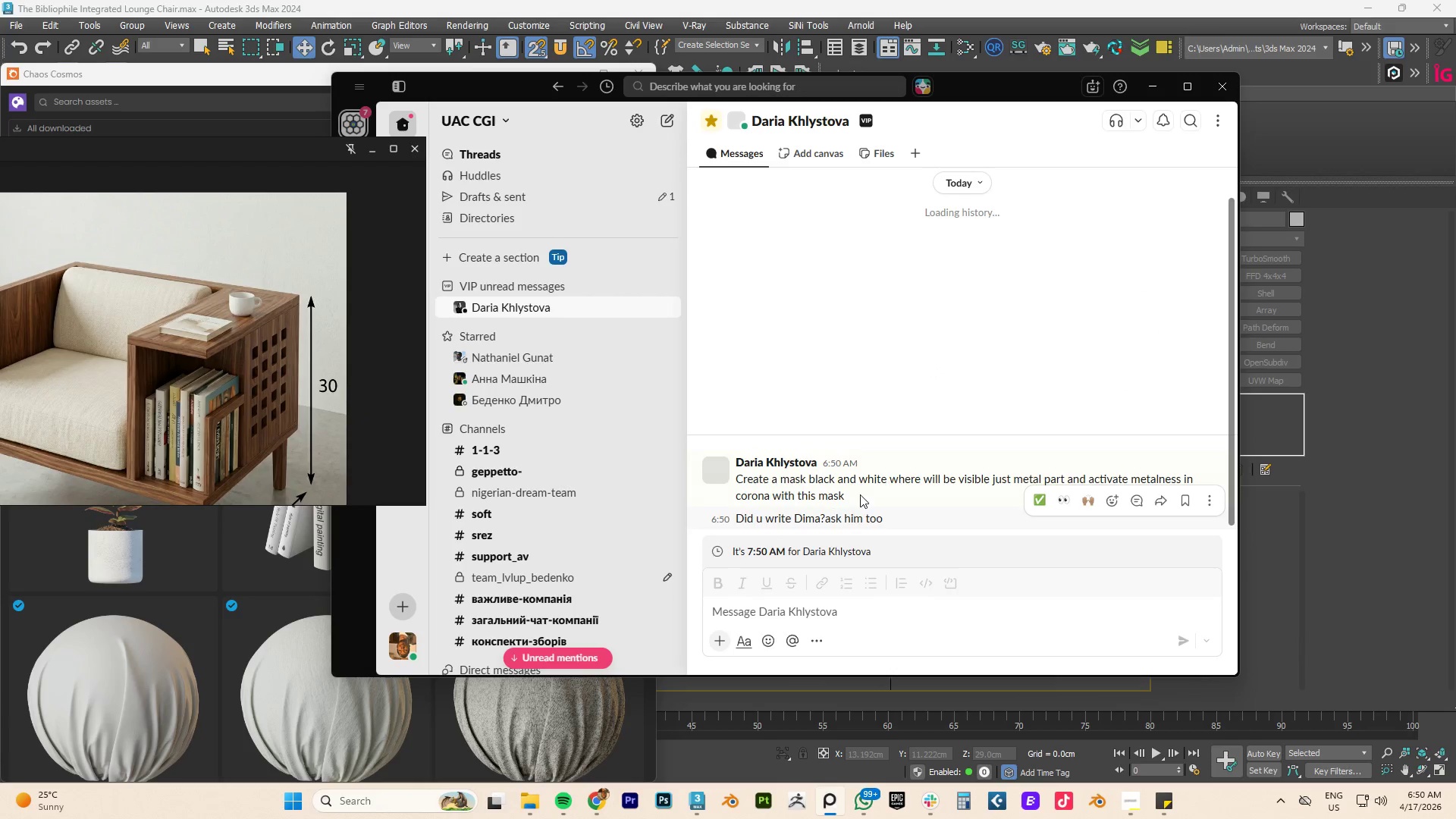 
left_click([816, 610])
 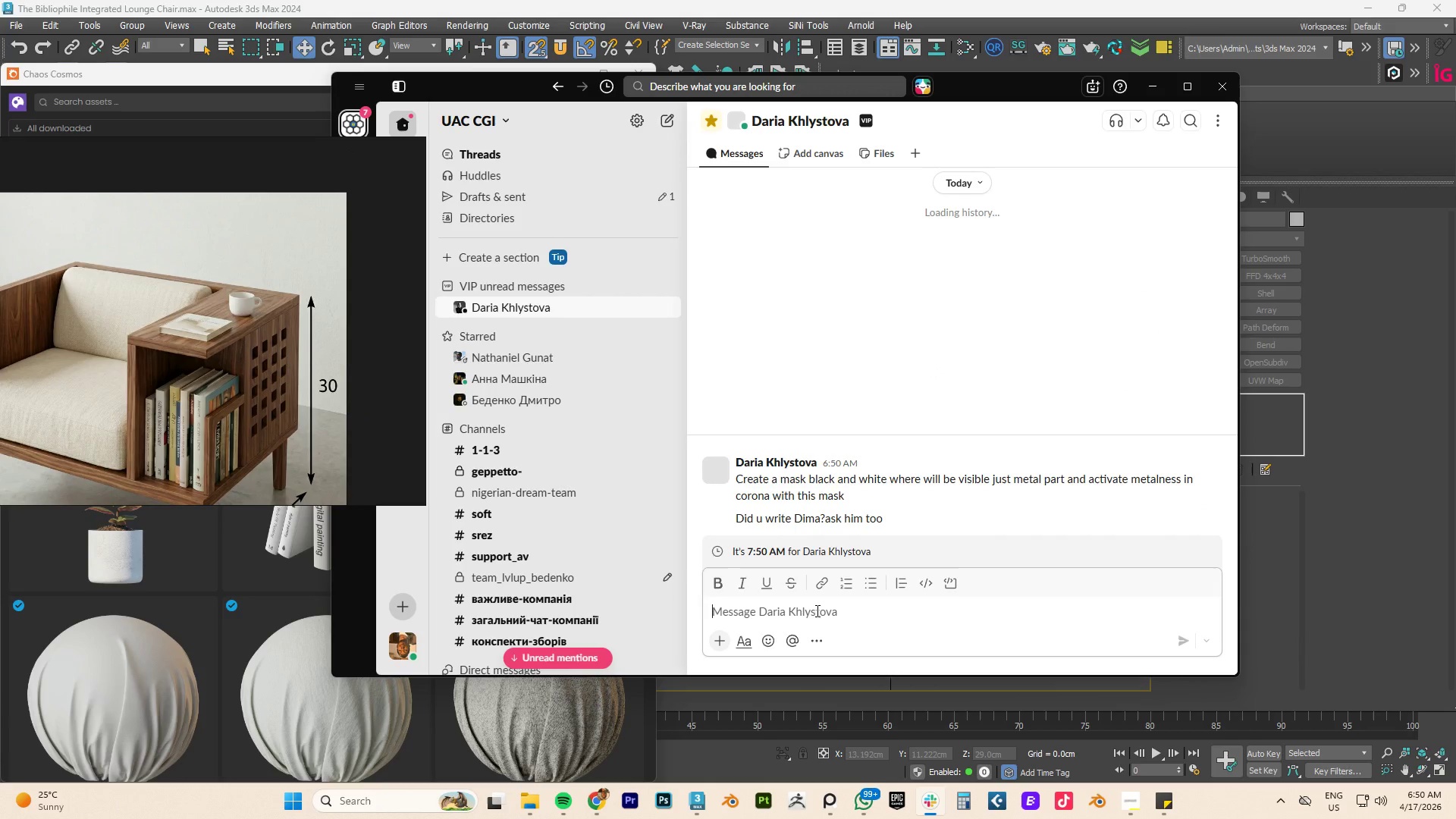 
type(Ok wi)
key(Backspace)
type(I actually fixed it later about 2am )
key(NumpadEnter)
 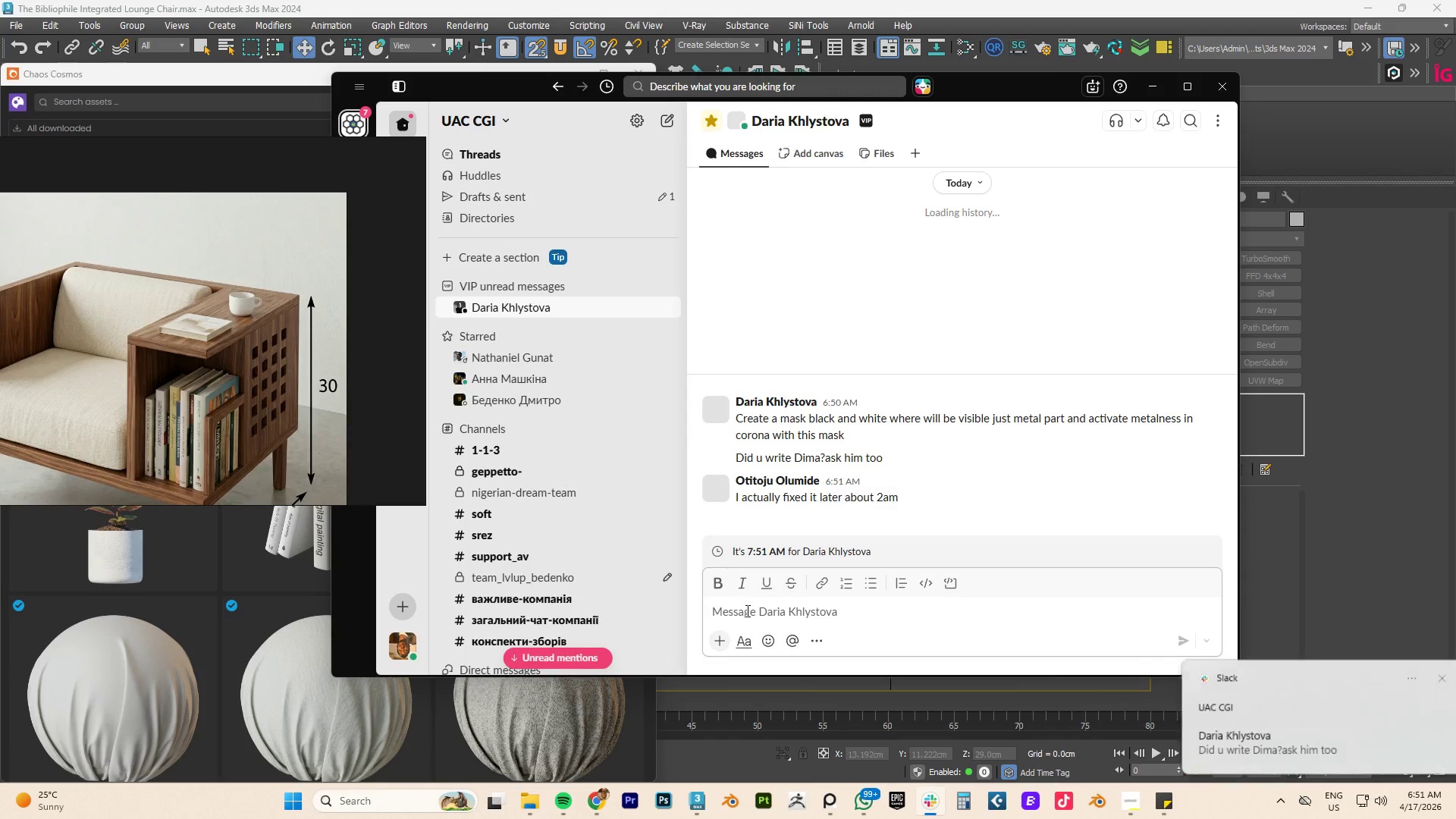 
left_click([768, 635])
 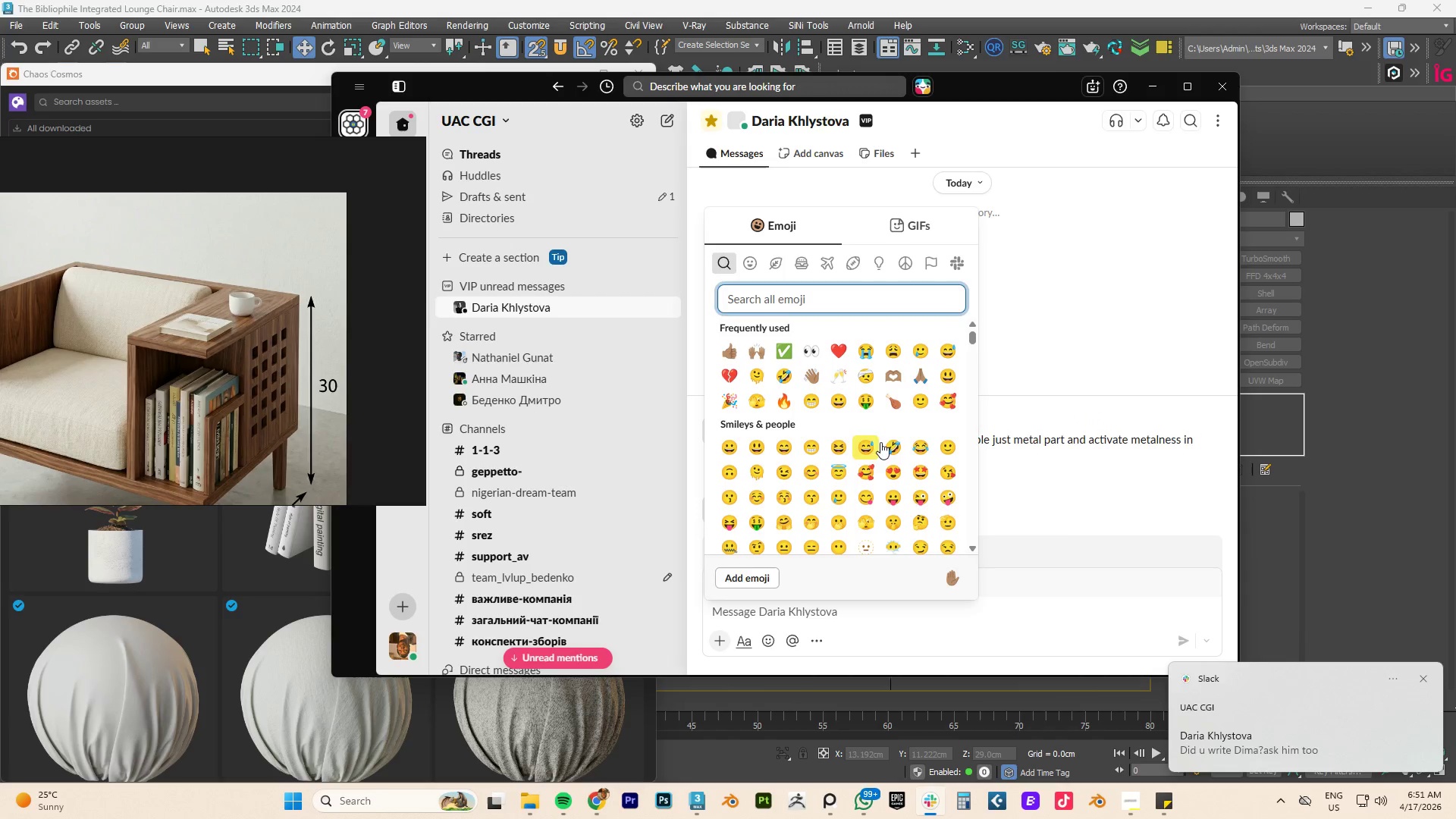 
double_click([922, 443])
 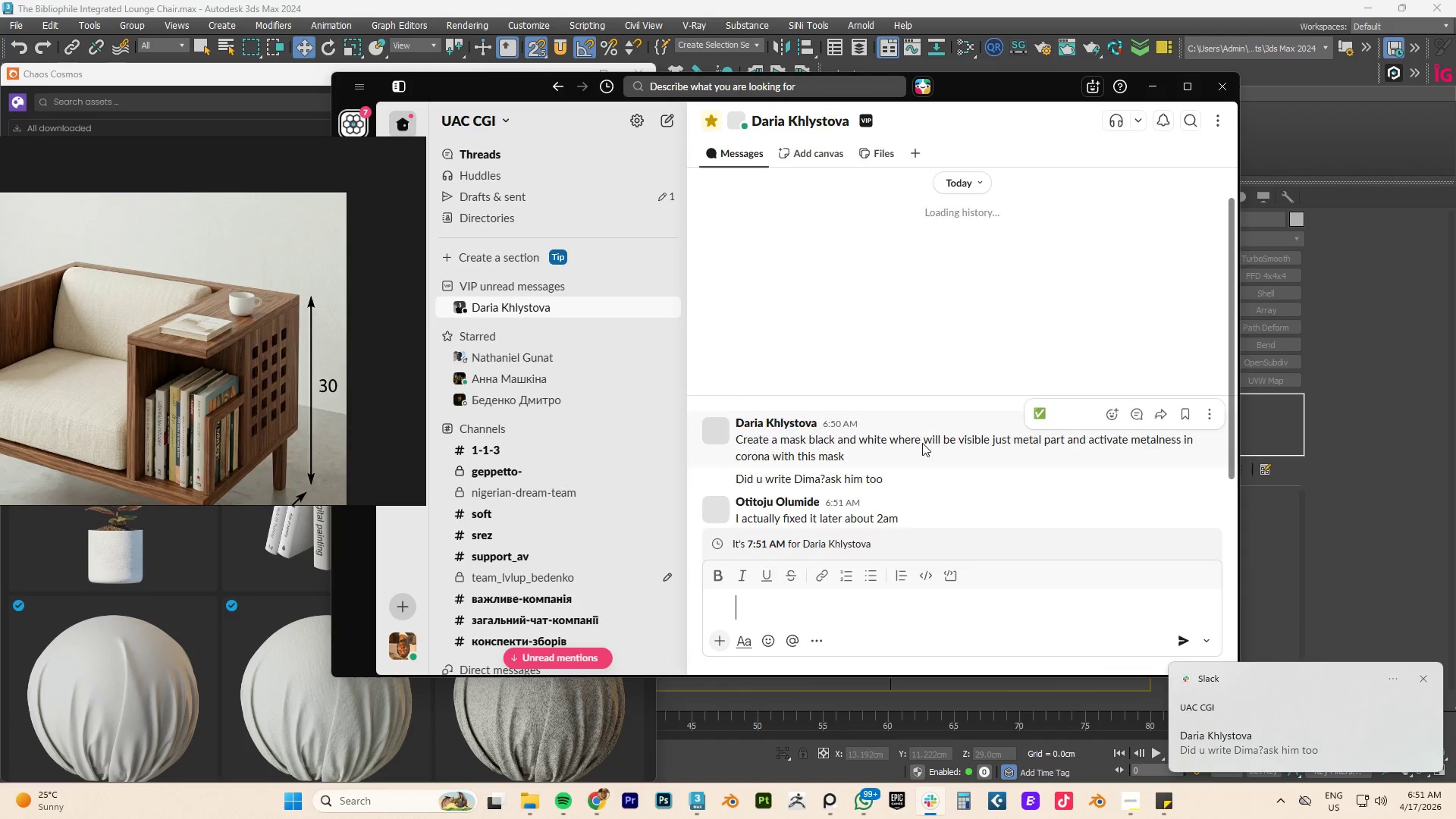 
triple_click([922, 443])
 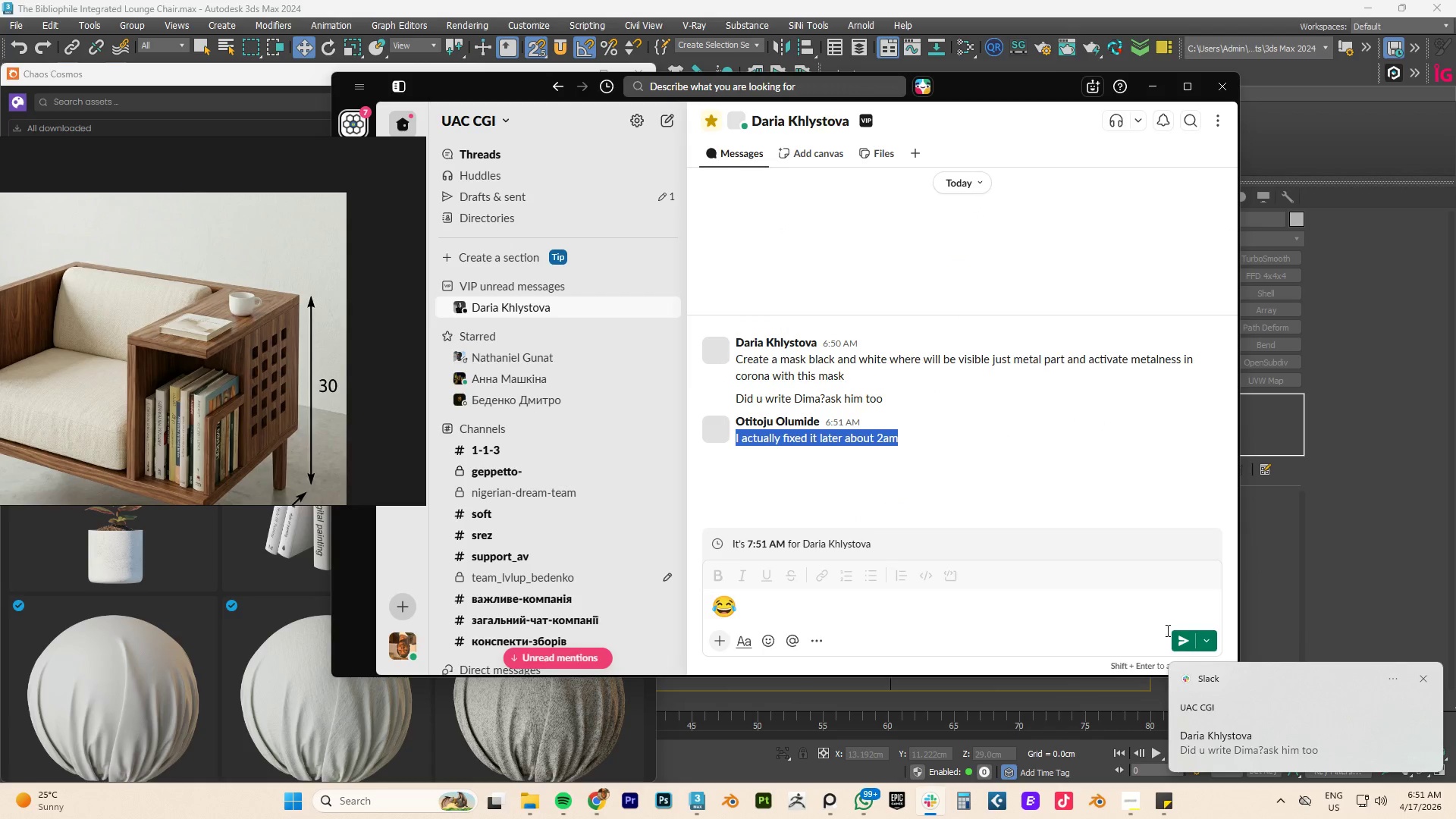 
left_click([1185, 641])
 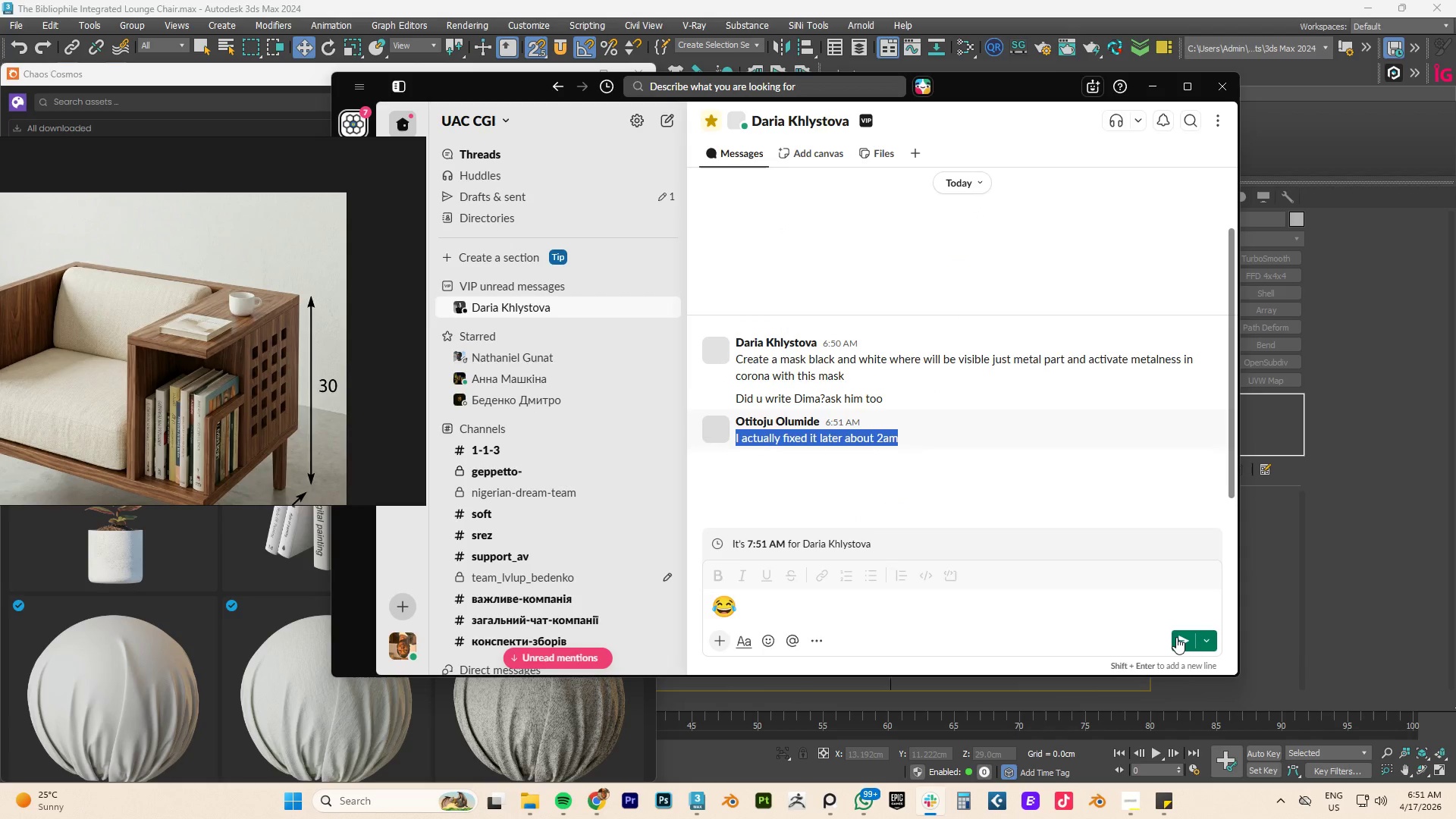 
left_click([1179, 640])
 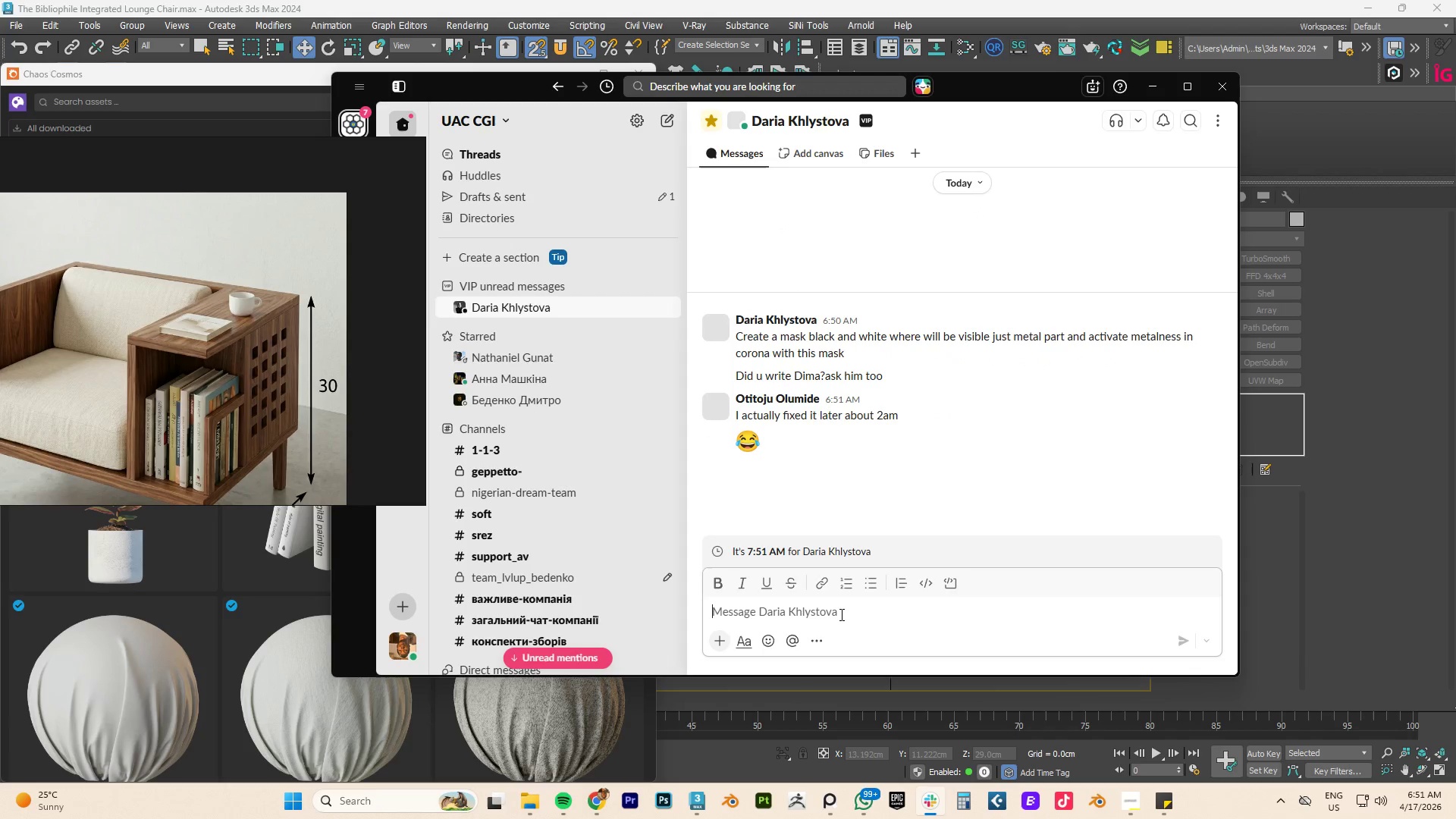 
left_click([837, 613])
 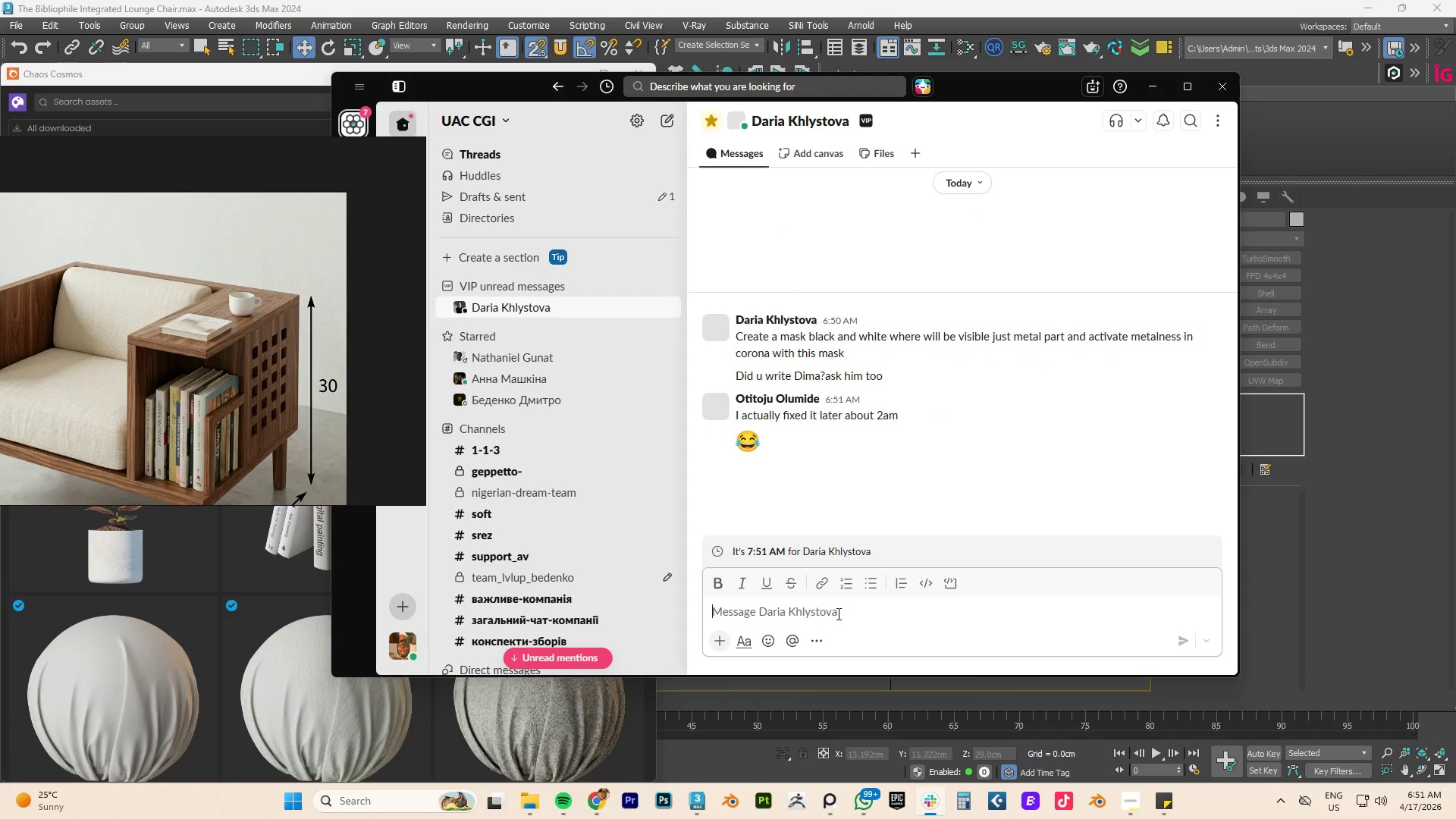 
type(Thank you )
 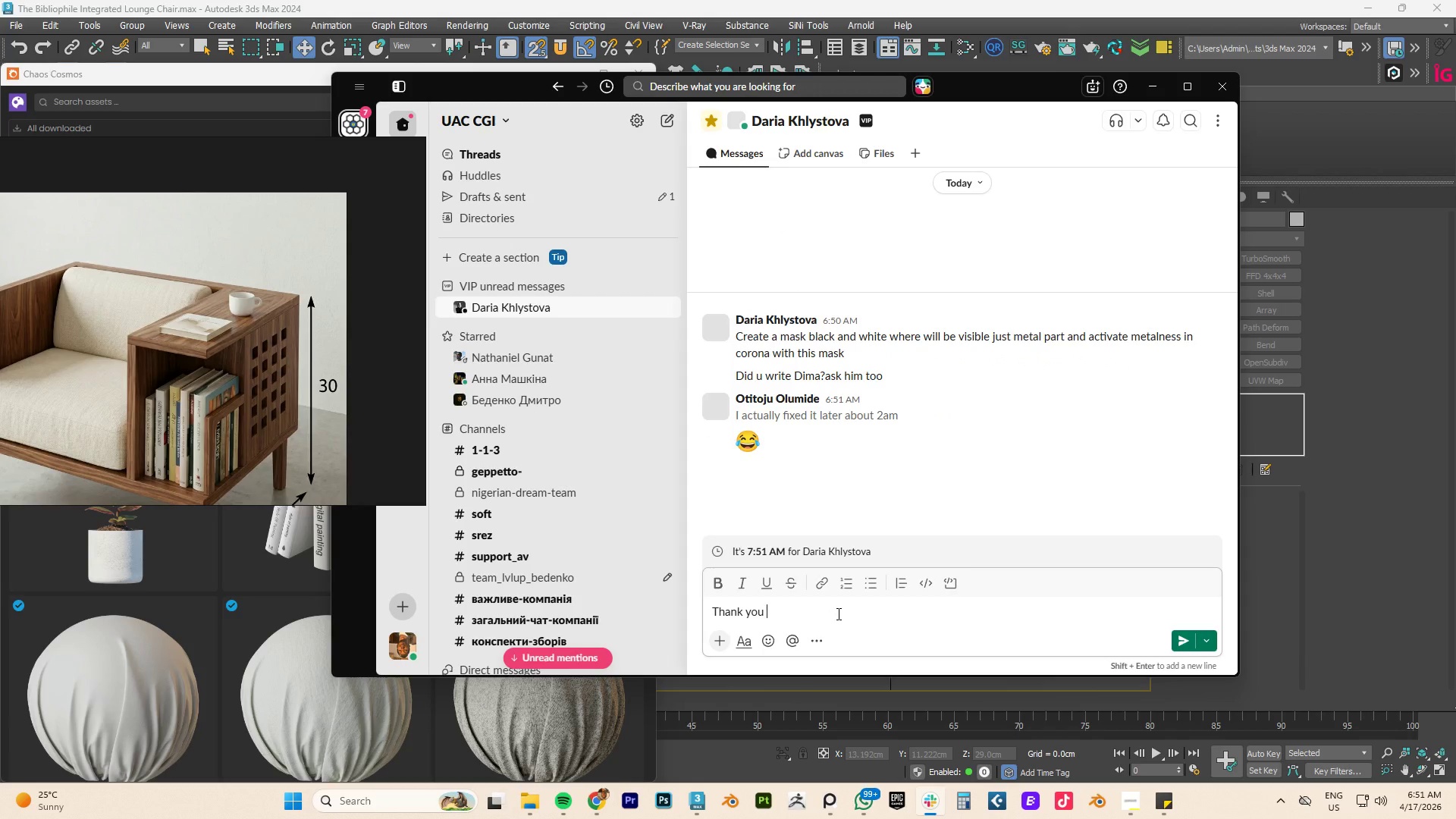 
key(Enter)
 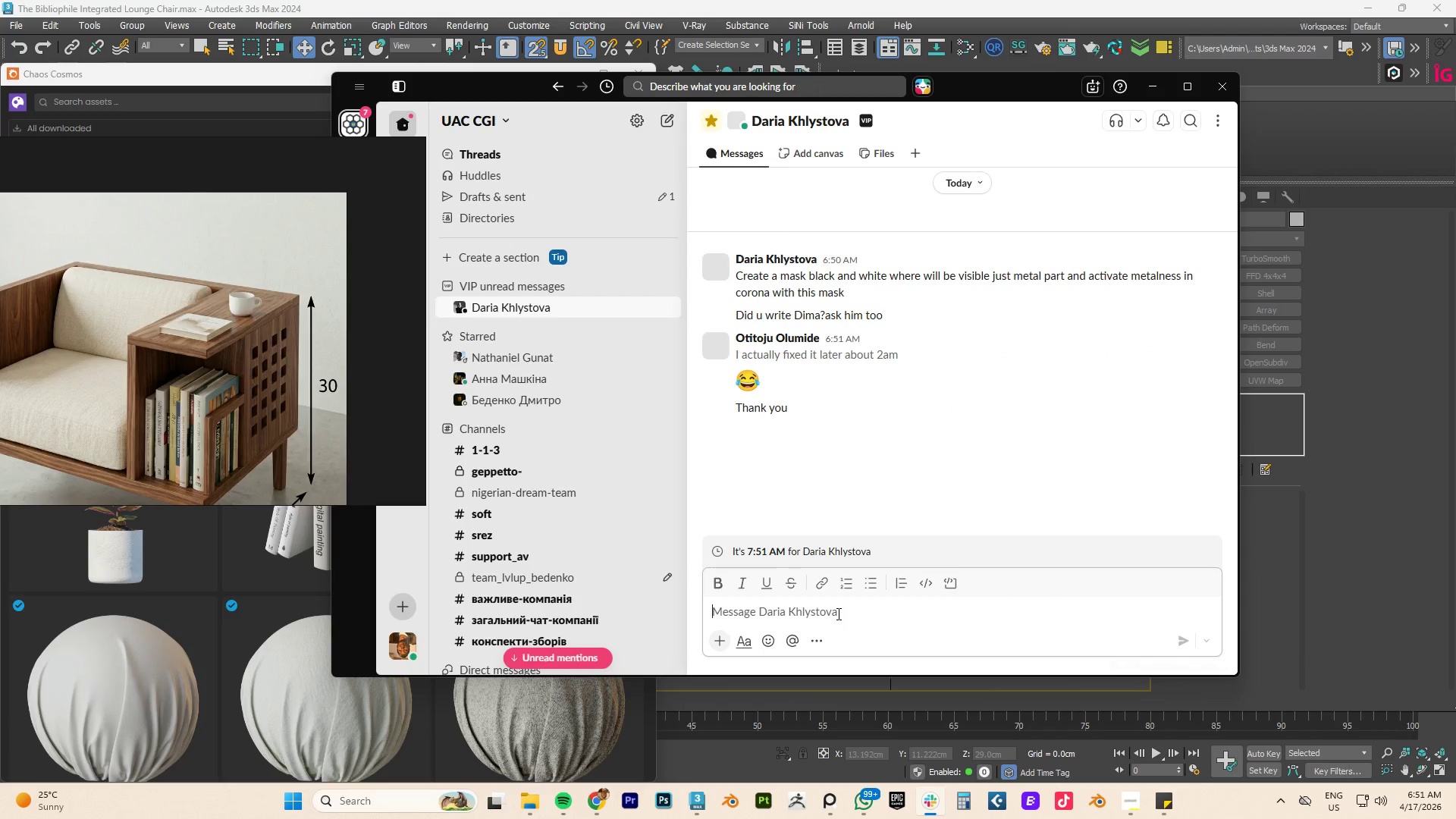 
type(I will ask Dima again if its not good enough )
 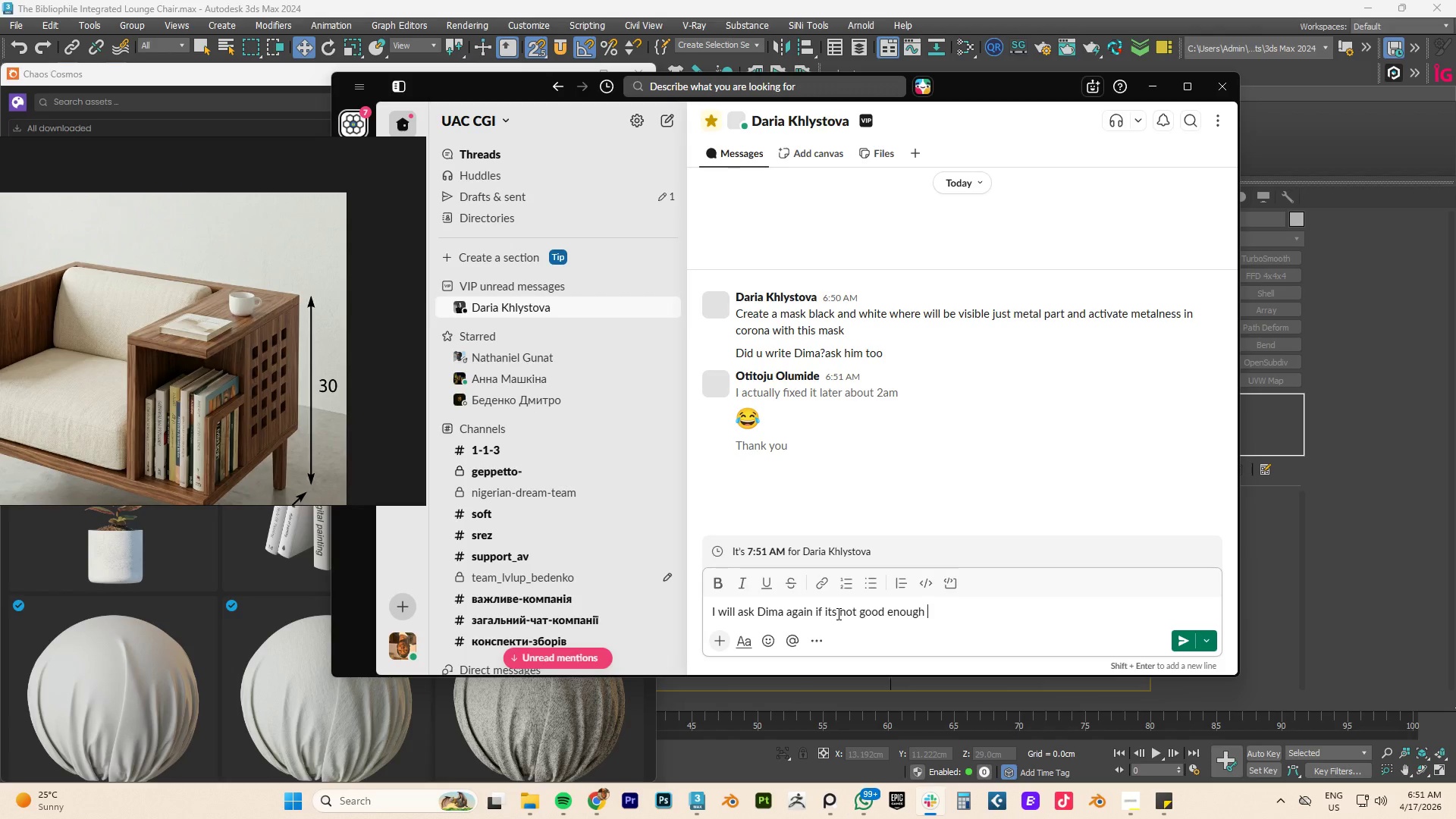 
key(Enter)
 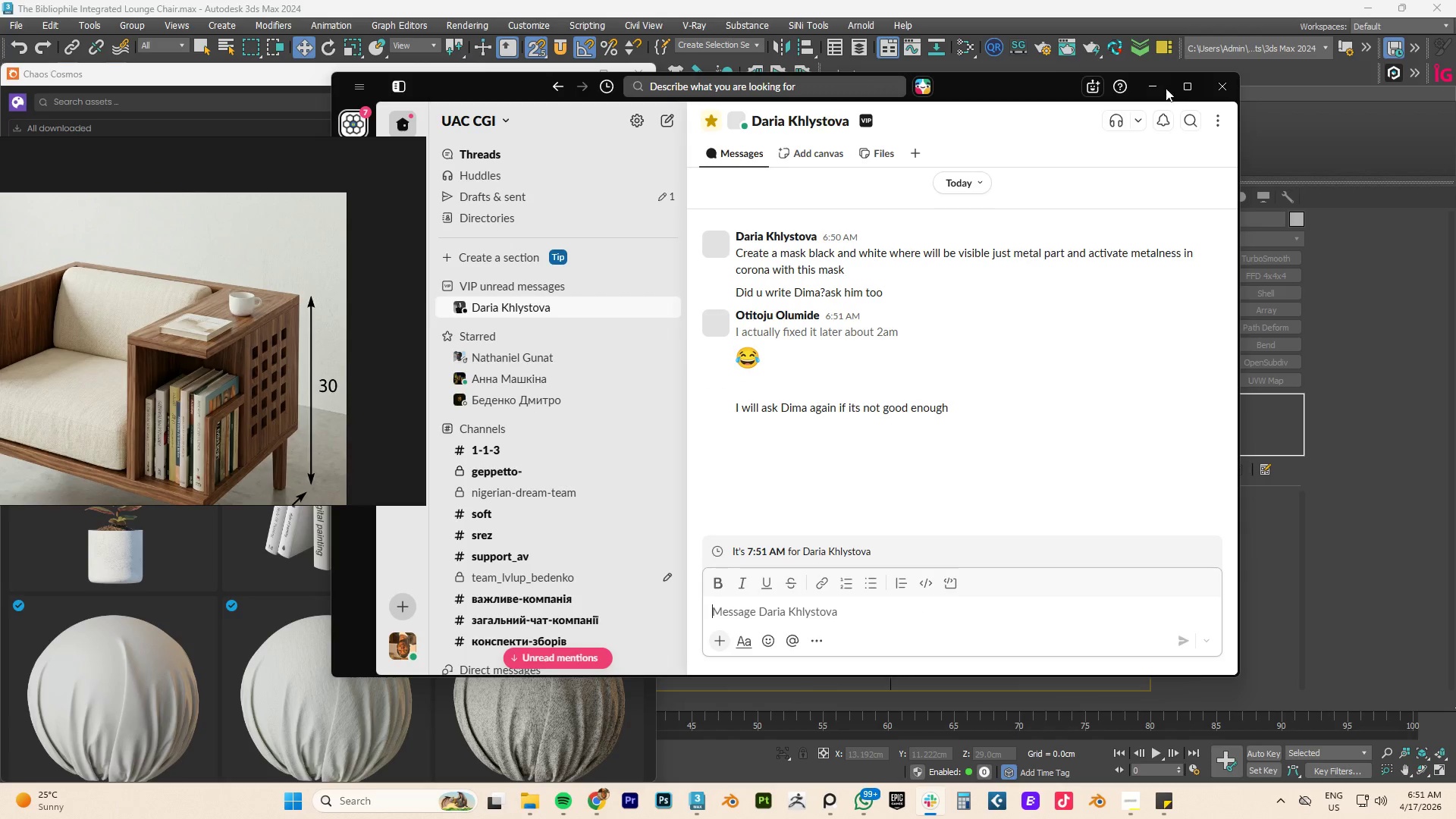 
left_click([1148, 83])
 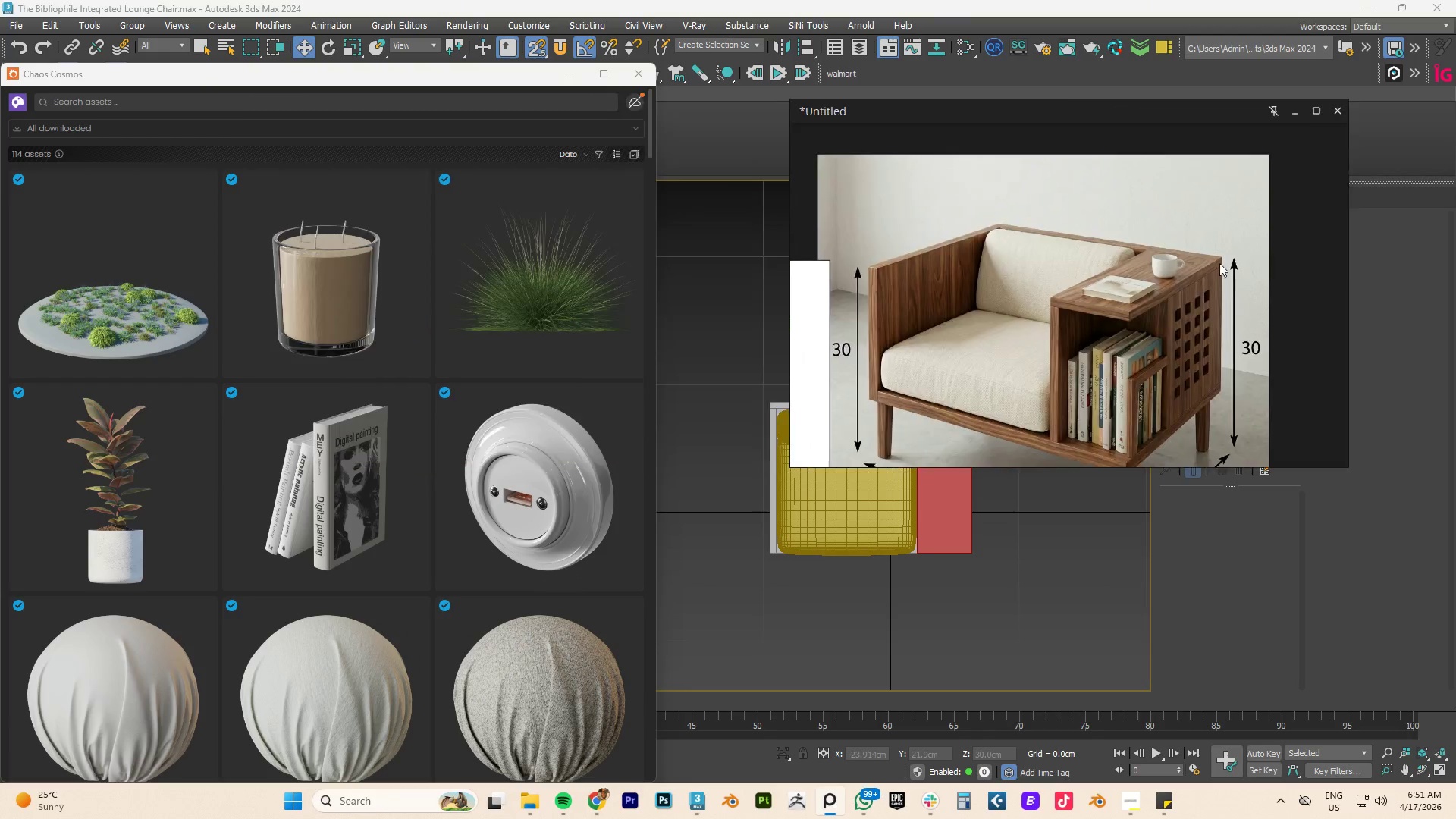 
scroll: coordinate [428, 438], scroll_direction: down, amount: 3.0
 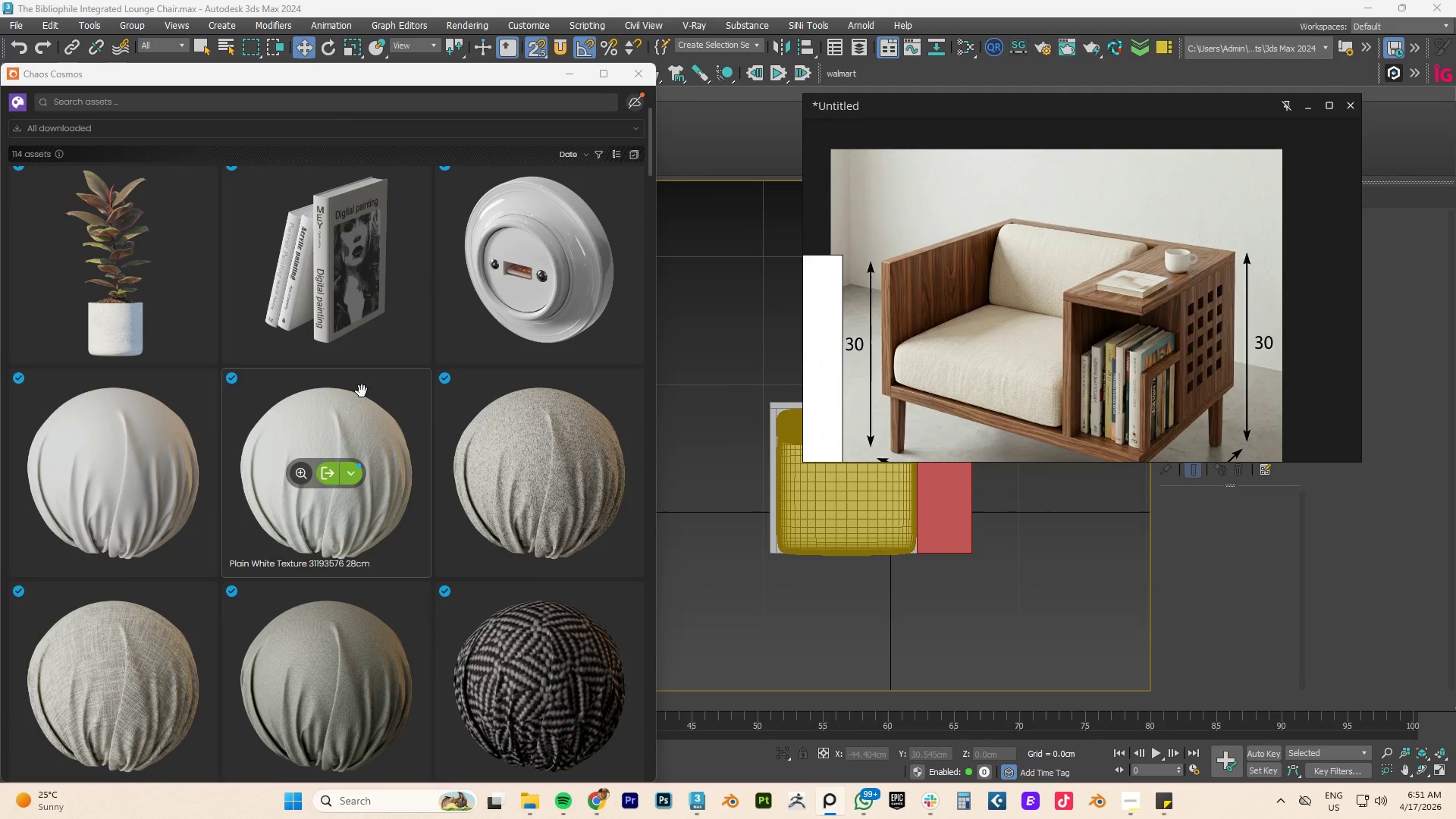 
scroll: coordinate [355, 359], scroll_direction: up, amount: 8.0
 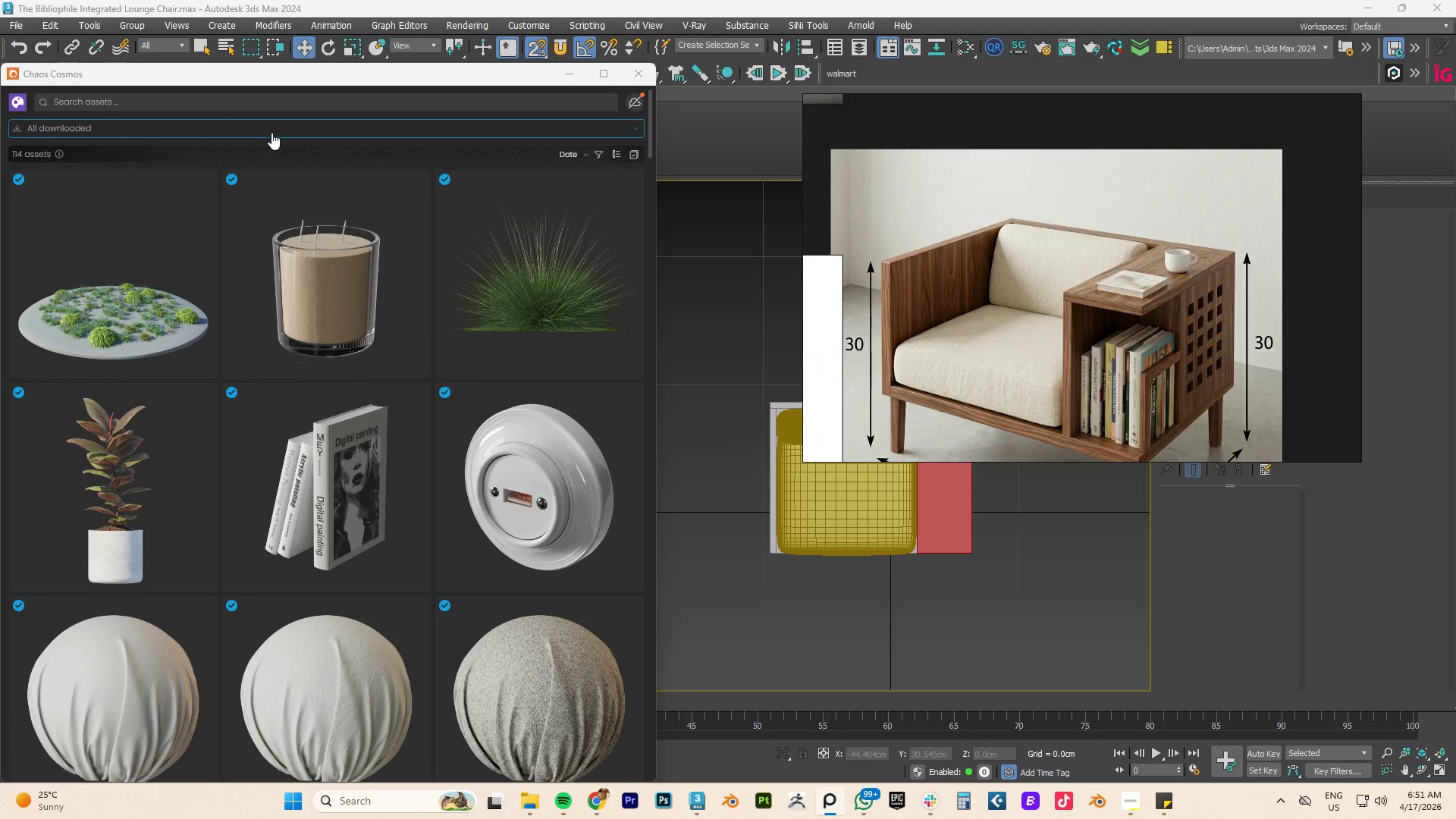 
left_click([270, 121])
 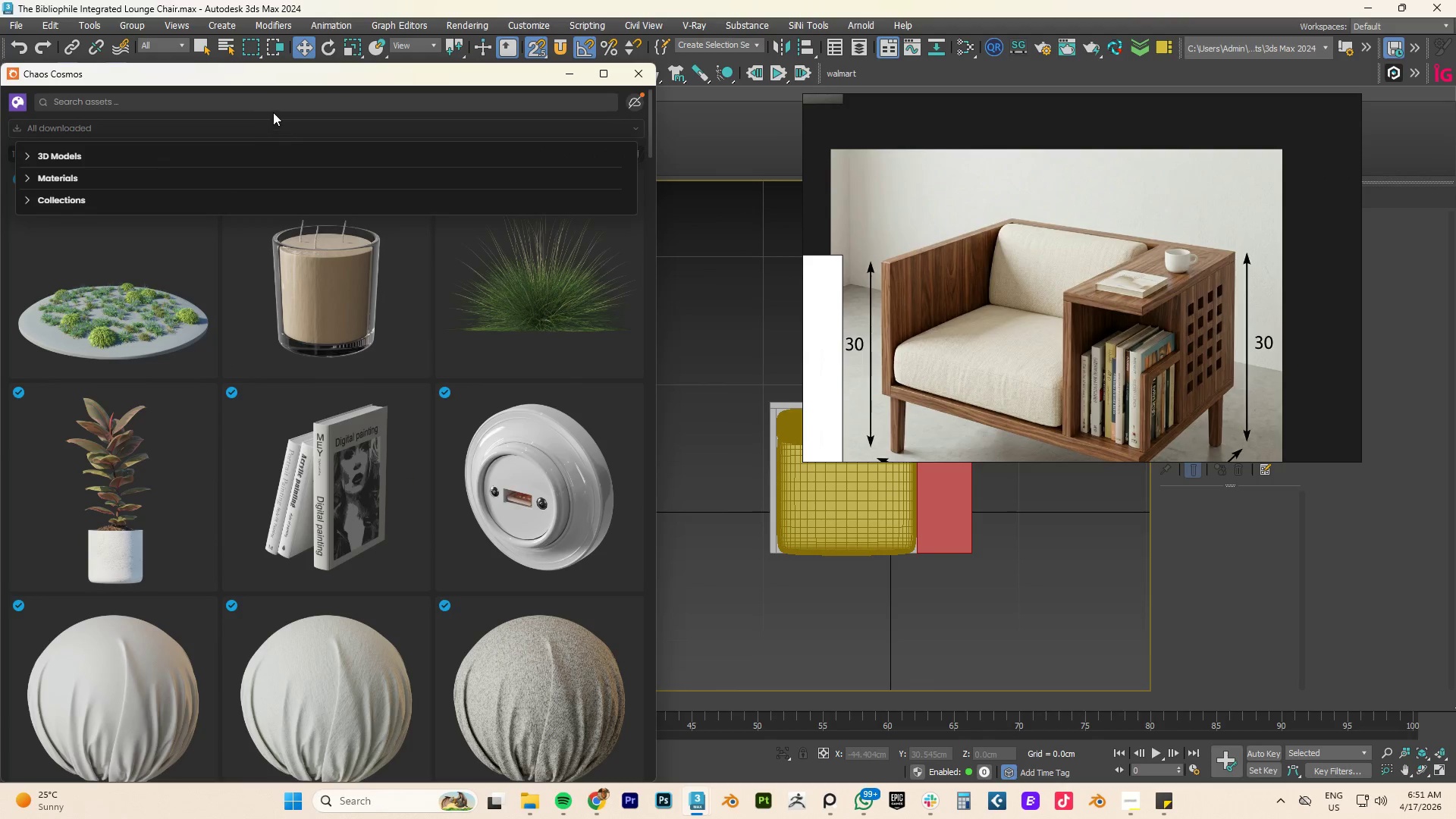 
left_click([273, 107])
 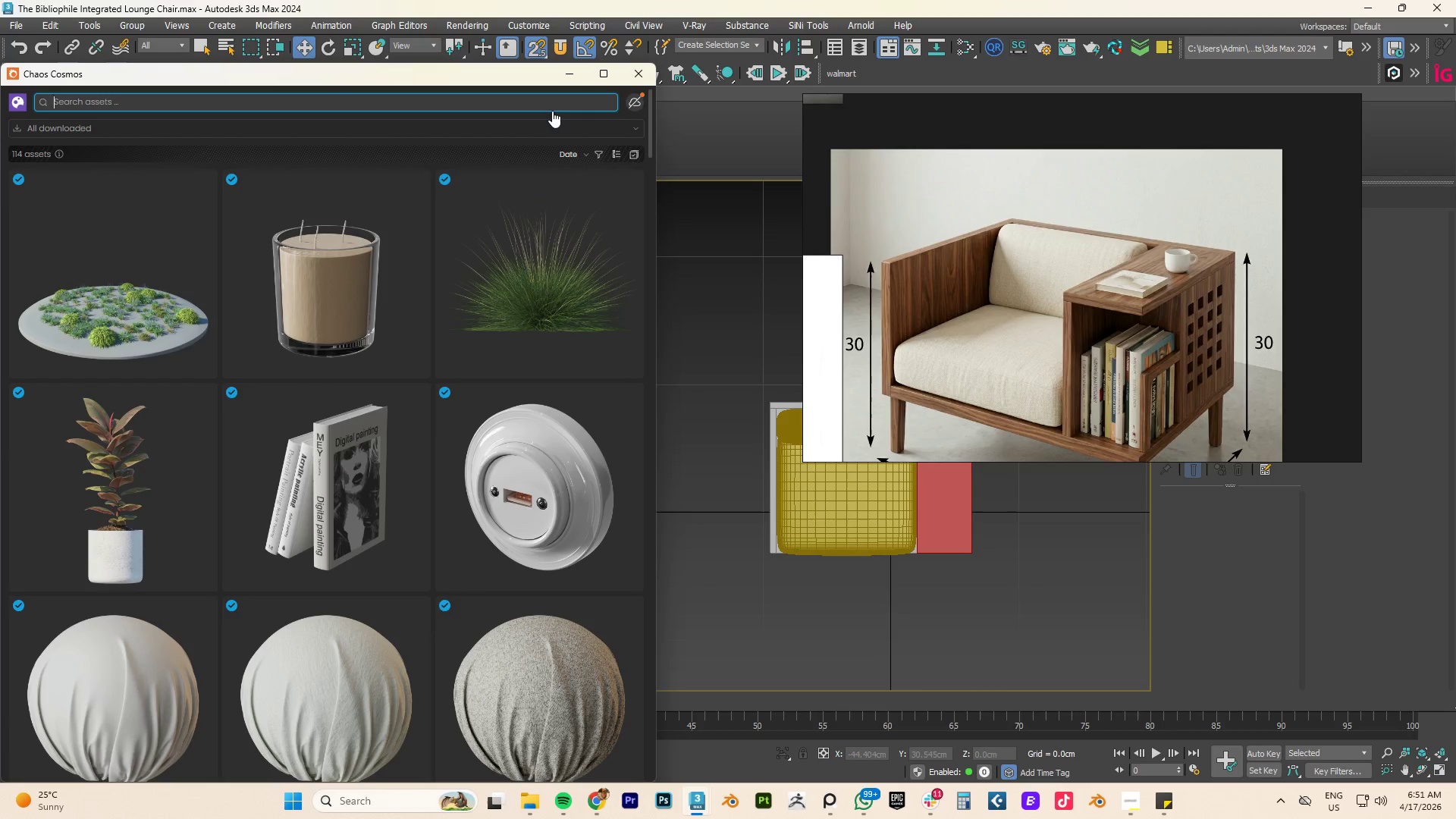 
type(cup)
 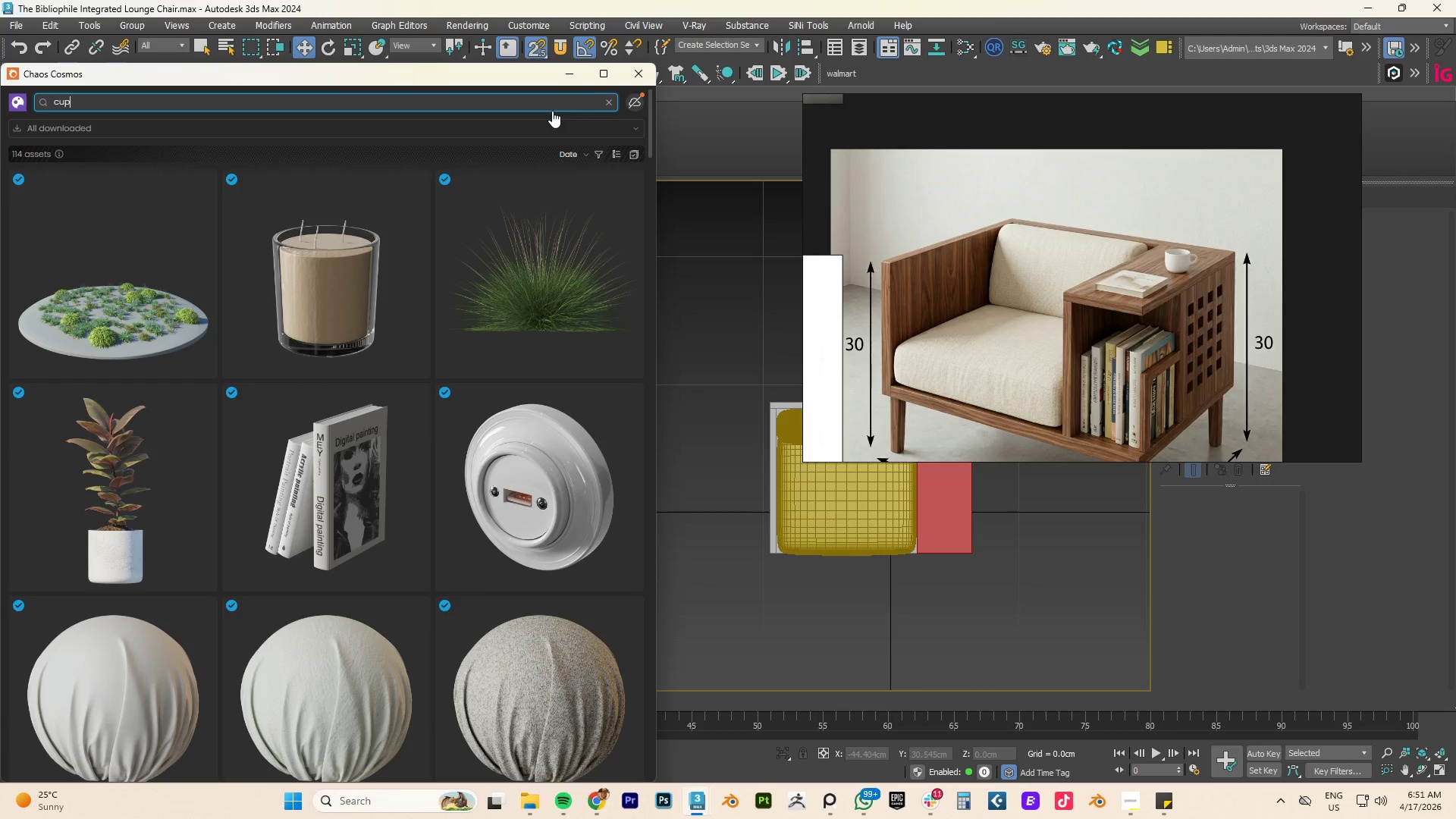 
key(Enter)
 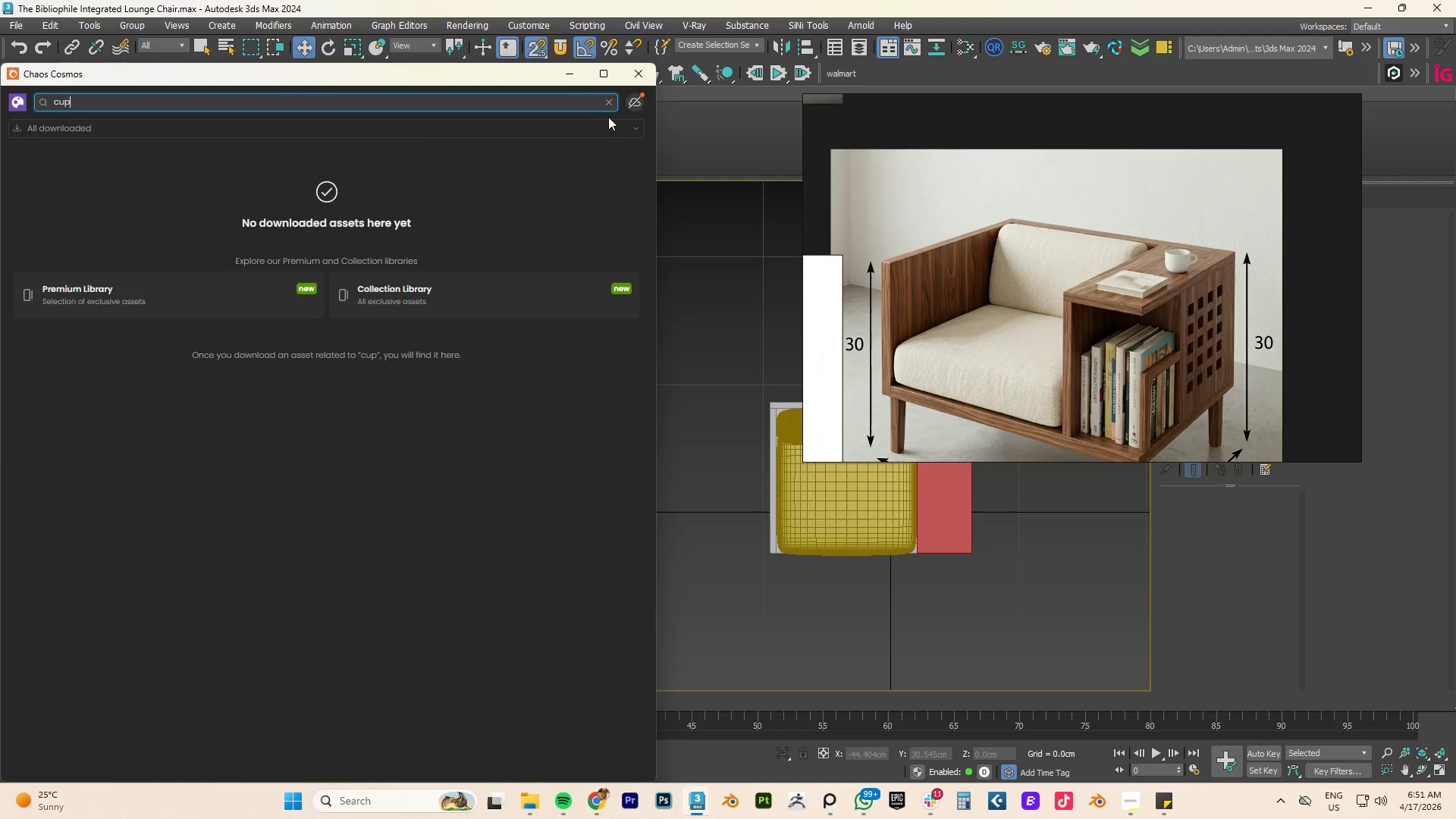 
left_click([634, 102])
 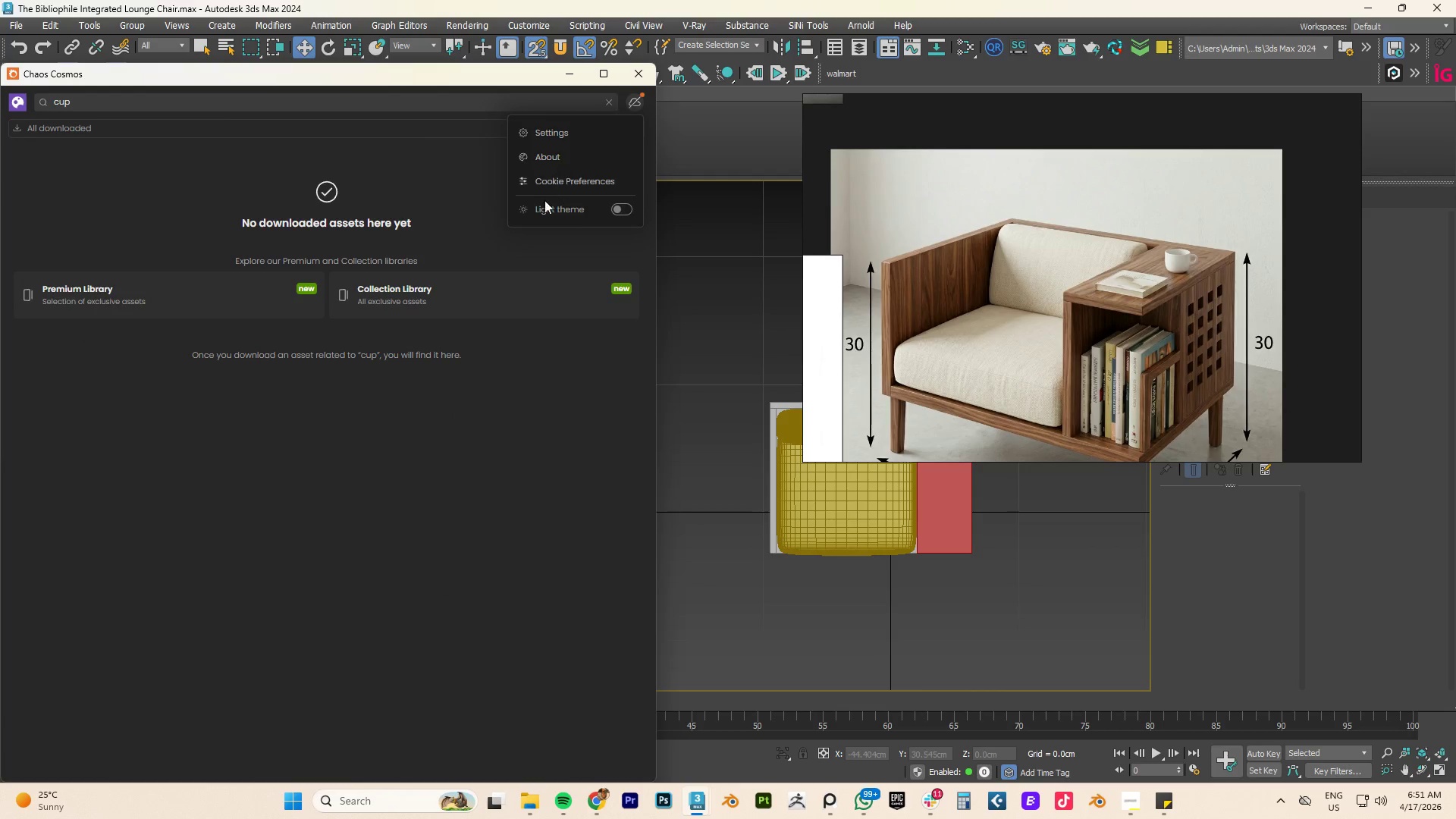 
left_click([474, 196])
 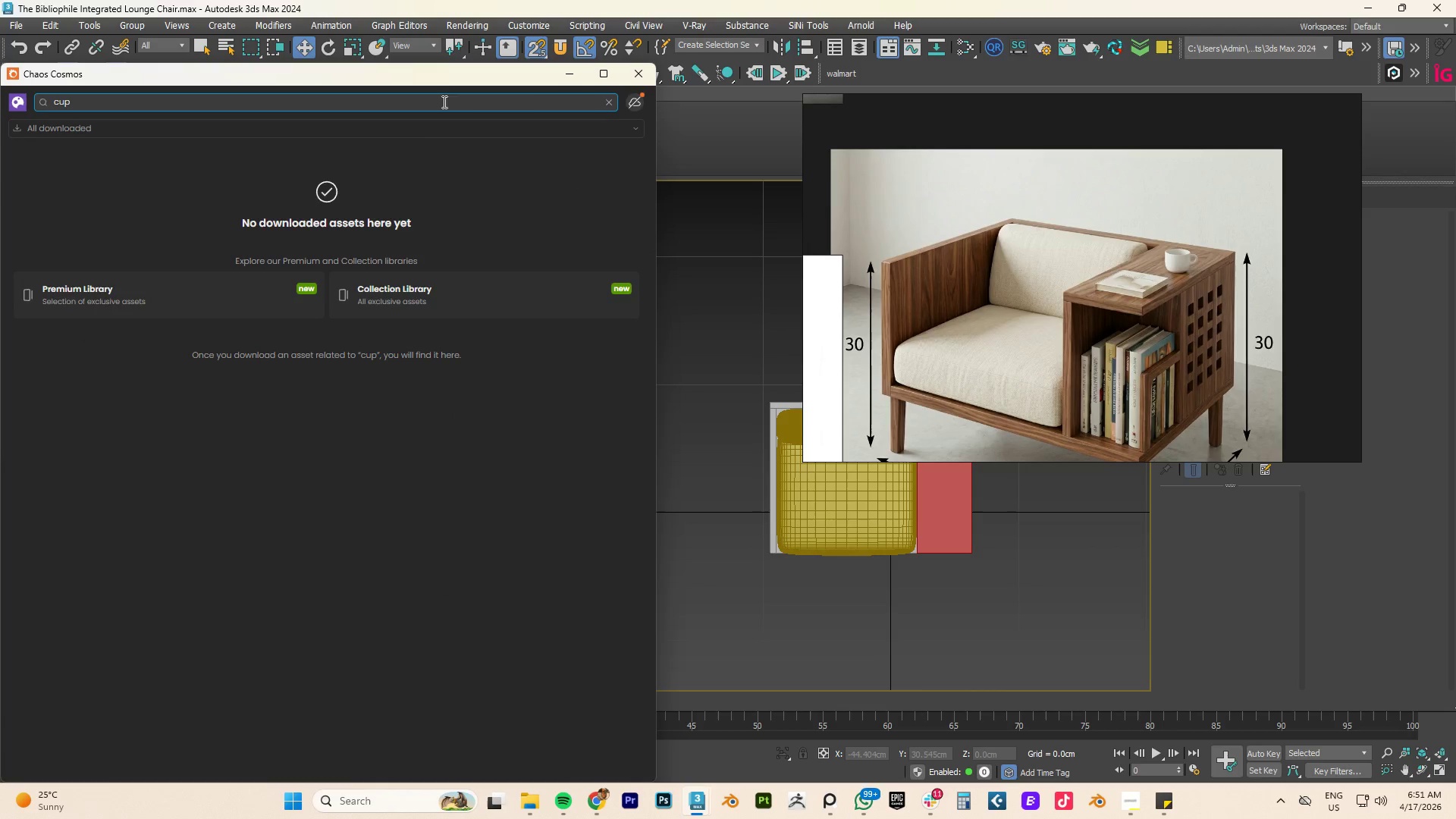 
left_click_drag(start_coordinate=[366, 74], to_coordinate=[483, 71])
 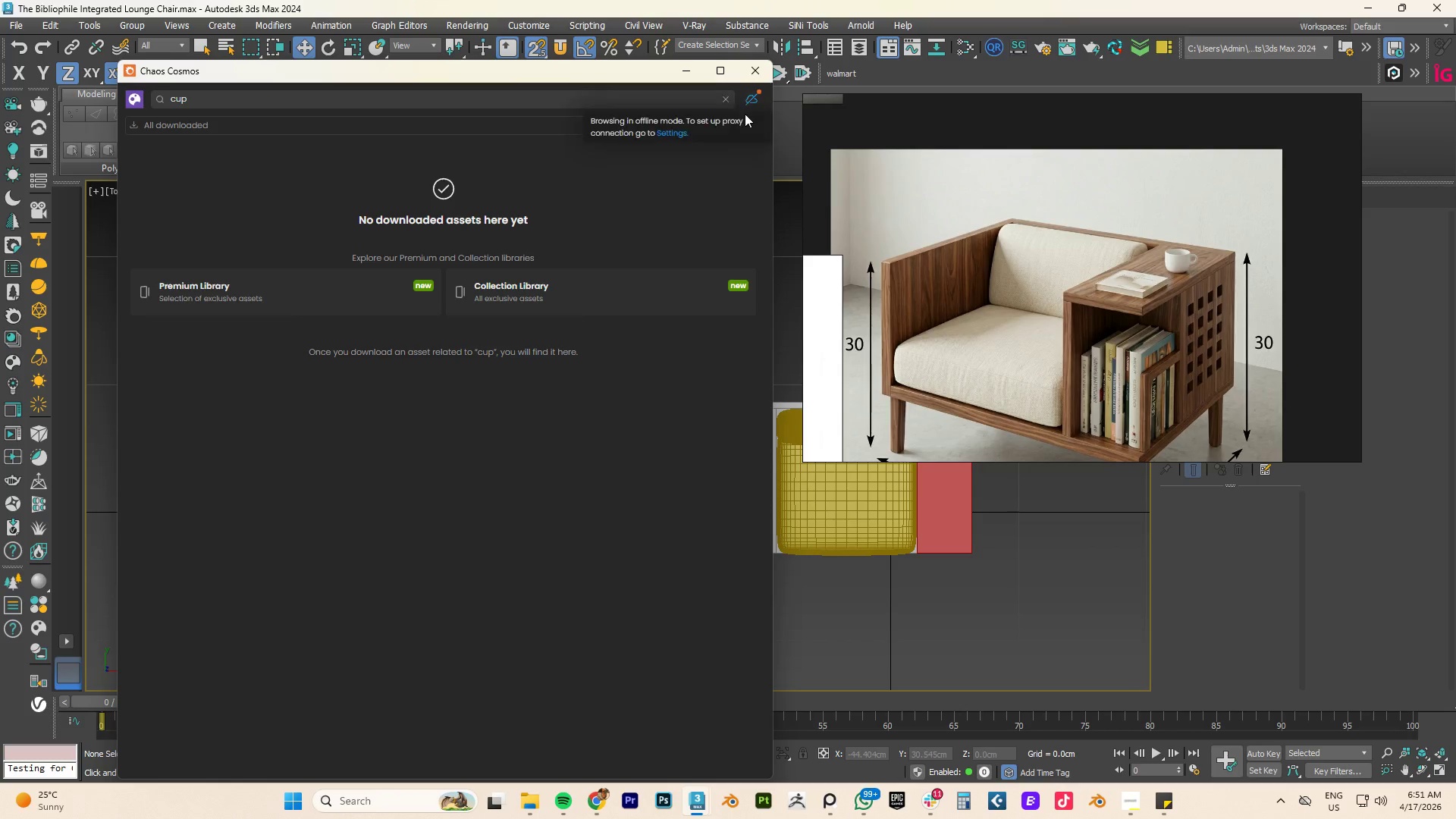 
left_click([741, 121])
 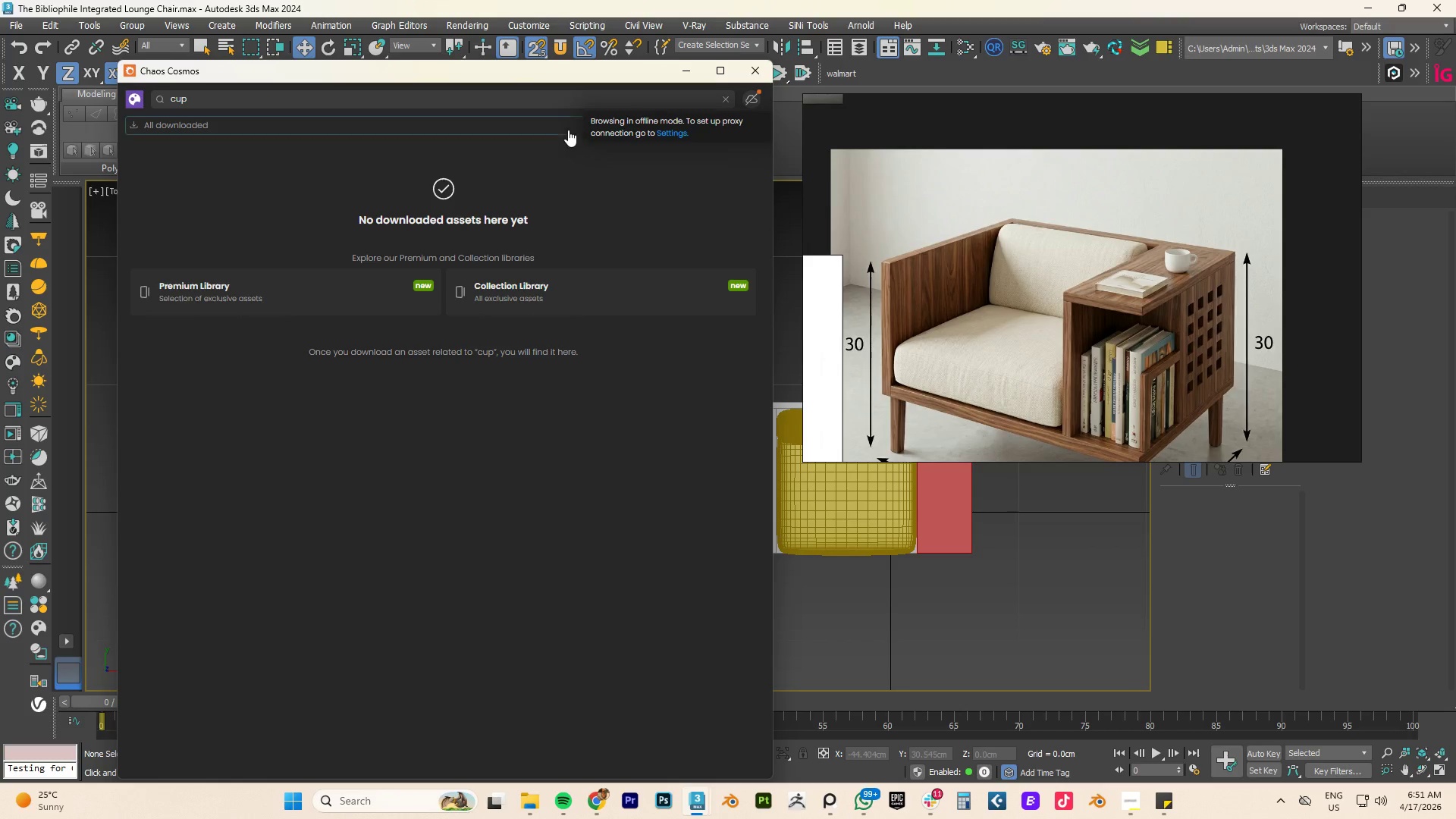 
left_click([465, 122])
 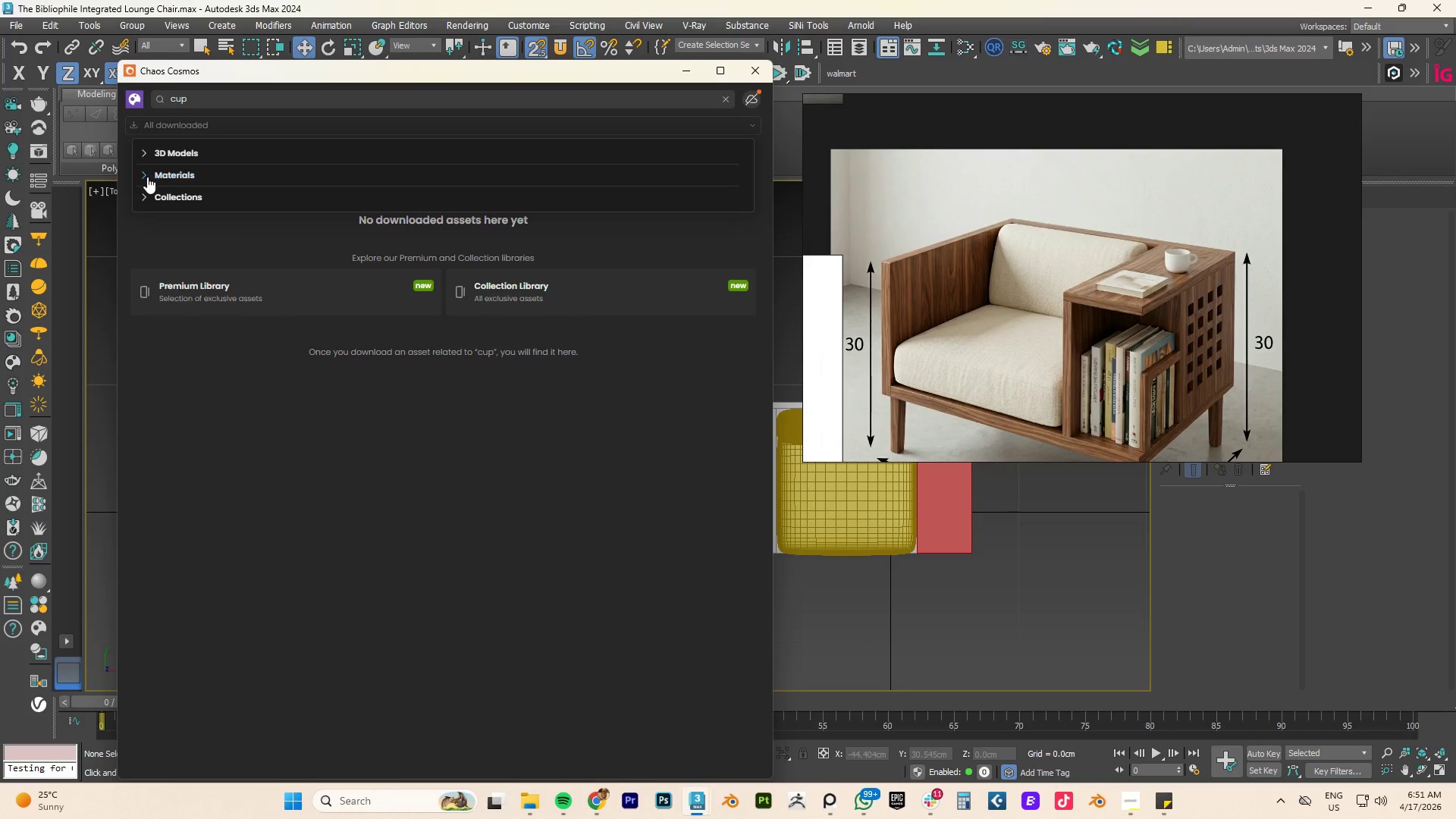 
left_click([168, 156])
 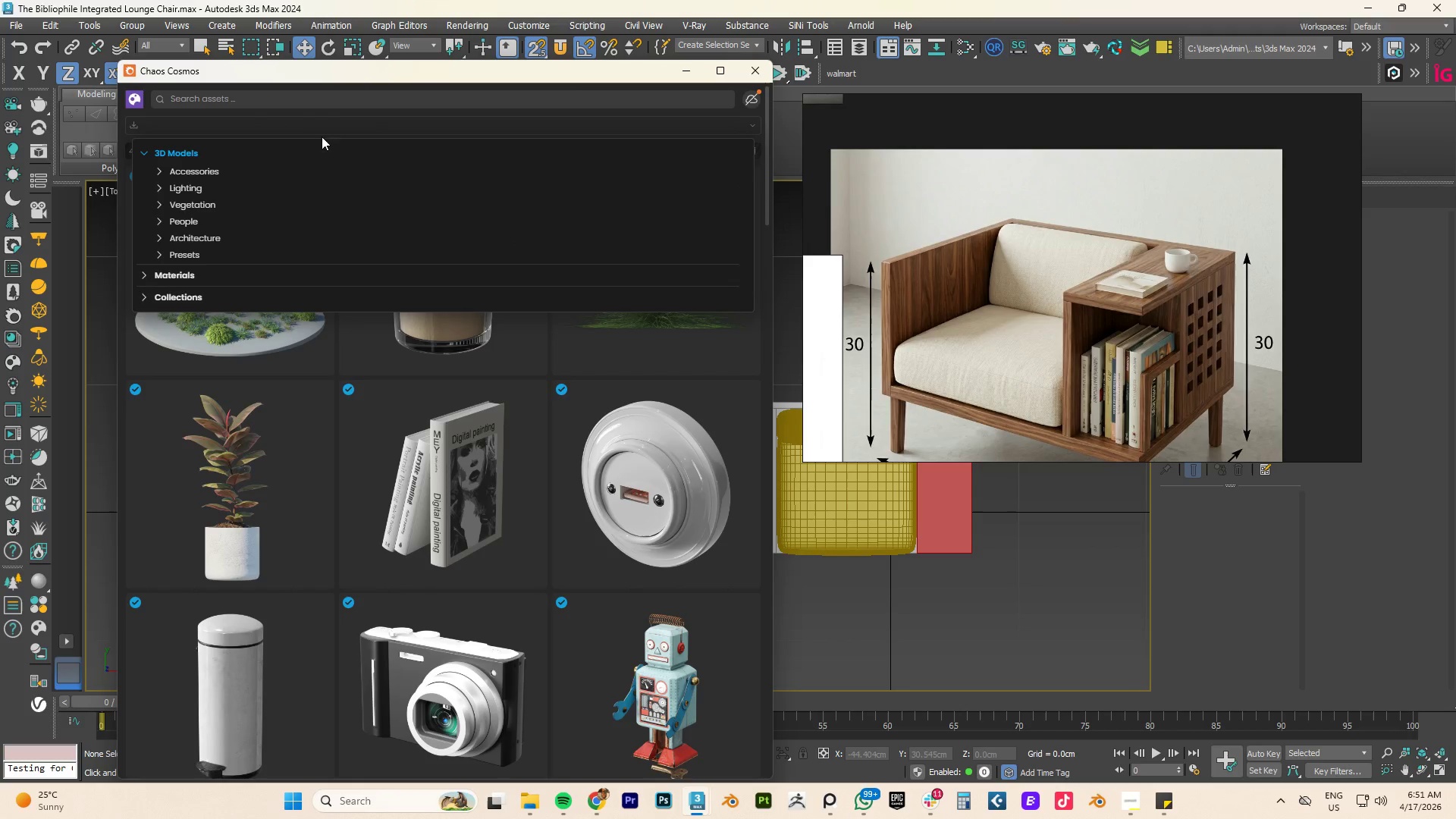 
left_click([218, 99])
 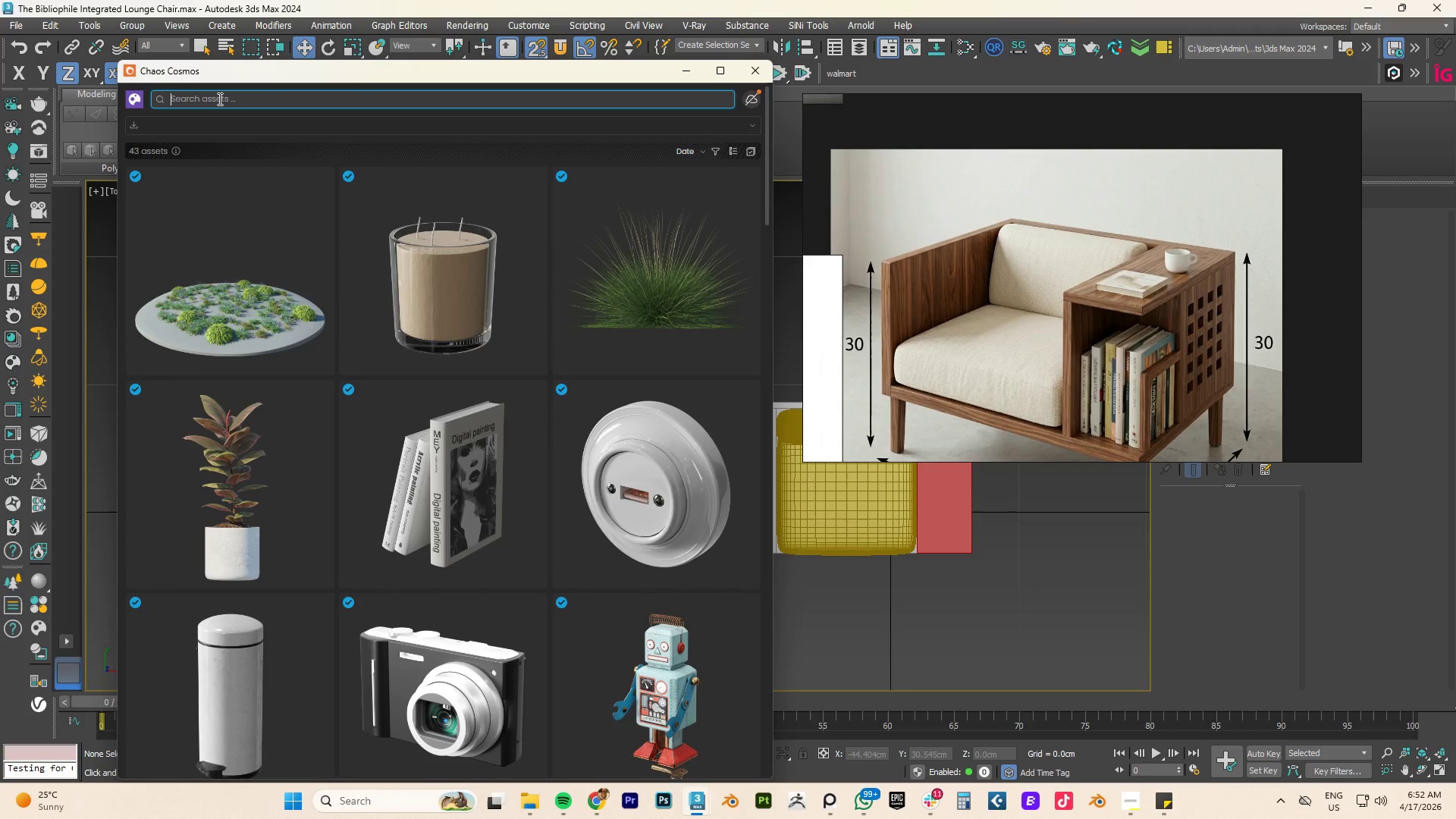 
type(mug)
 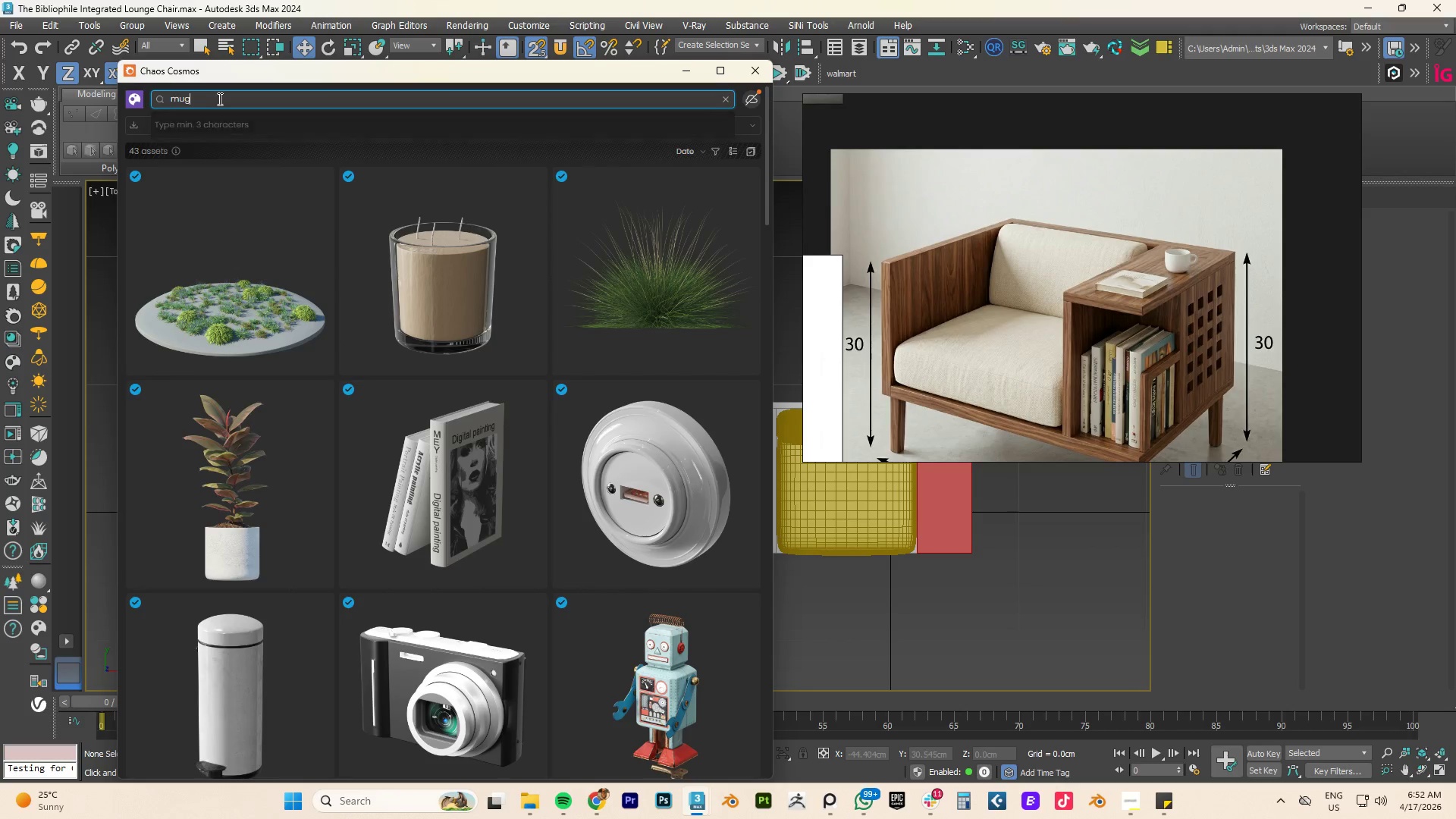 
key(Enter)
 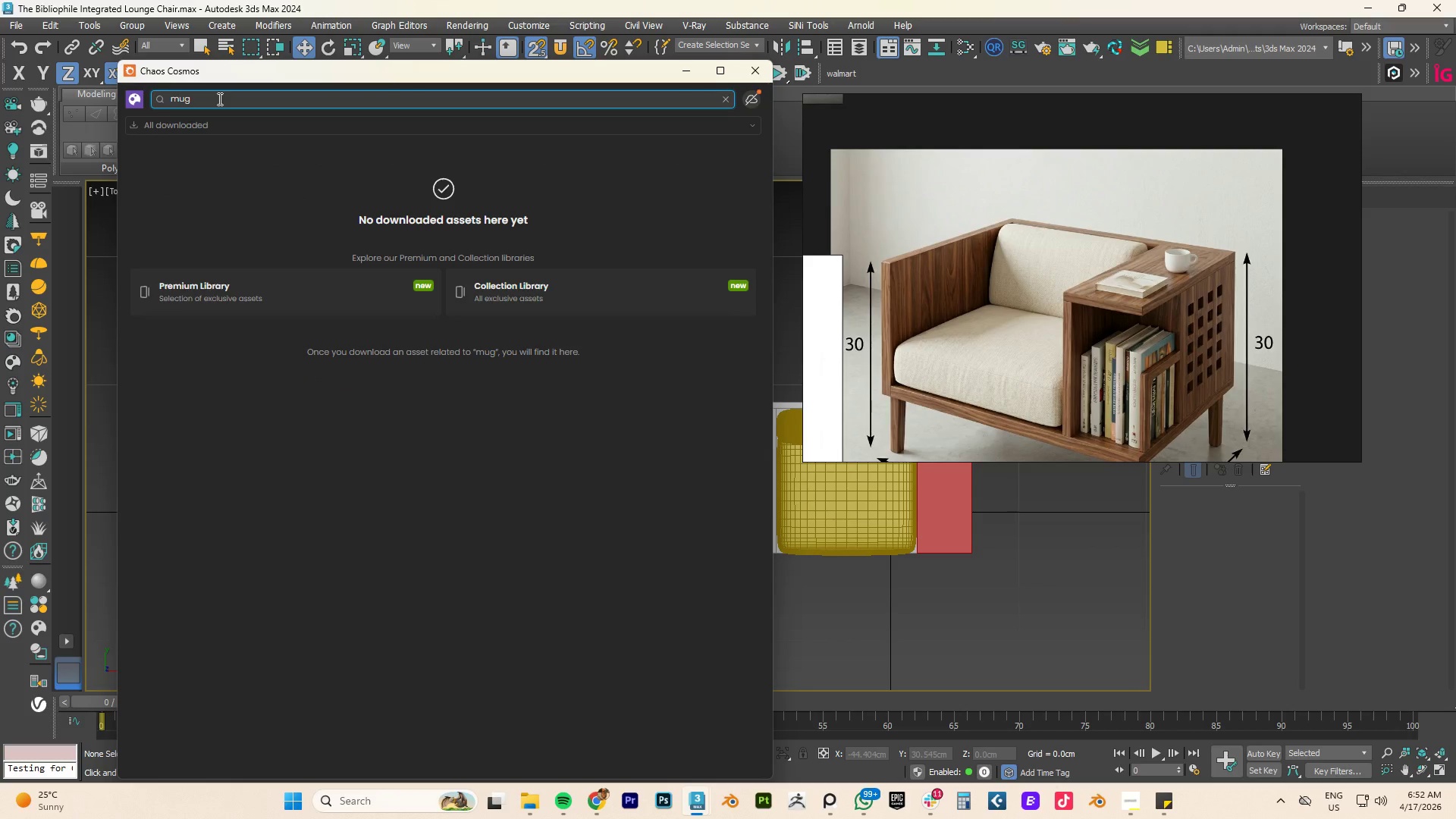 
scroll: coordinate [219, 99], scroll_direction: up, amount: 1.0
 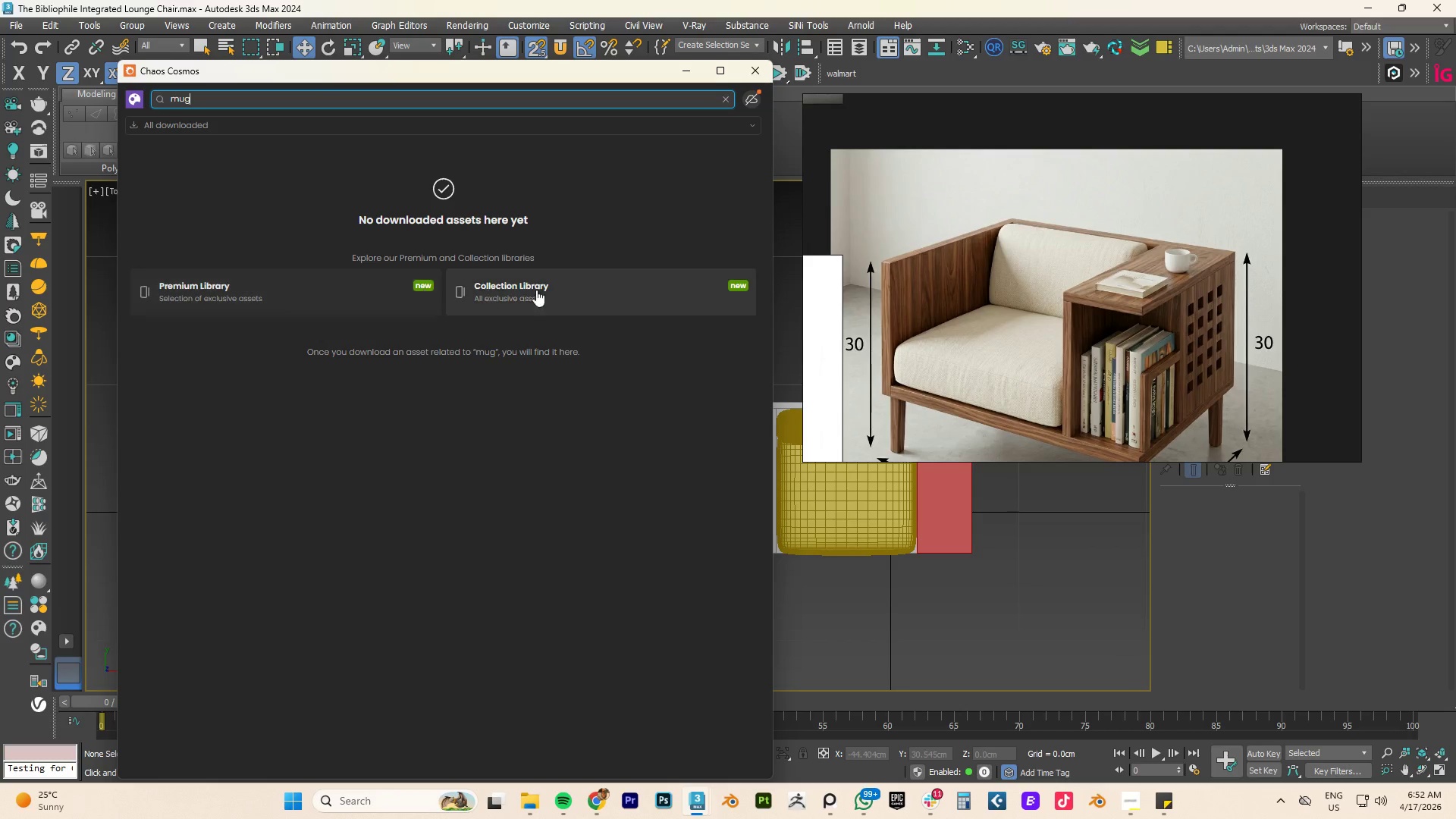 
left_click([563, 289])
 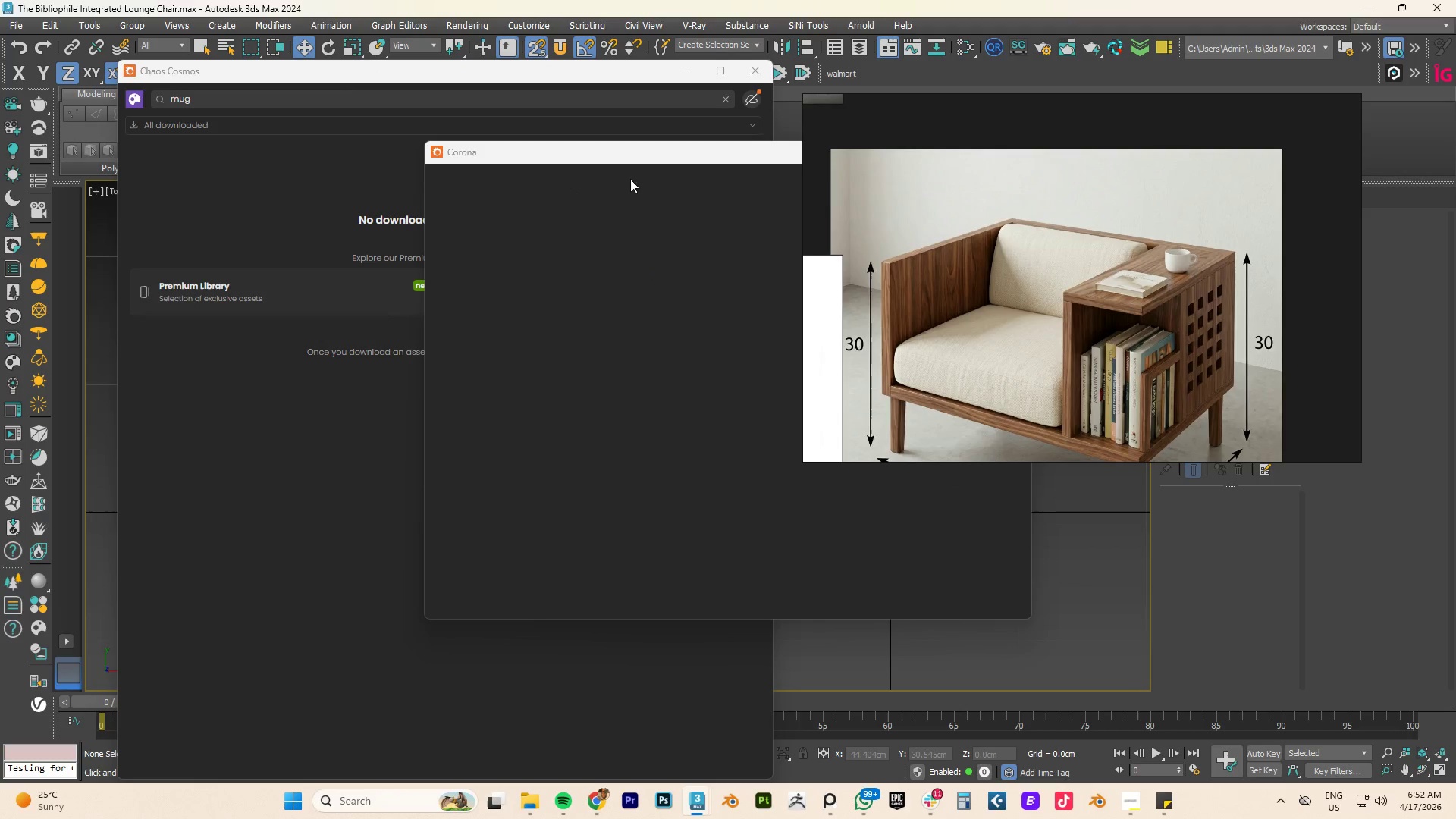 
left_click_drag(start_coordinate=[626, 158], to_coordinate=[340, 158])
 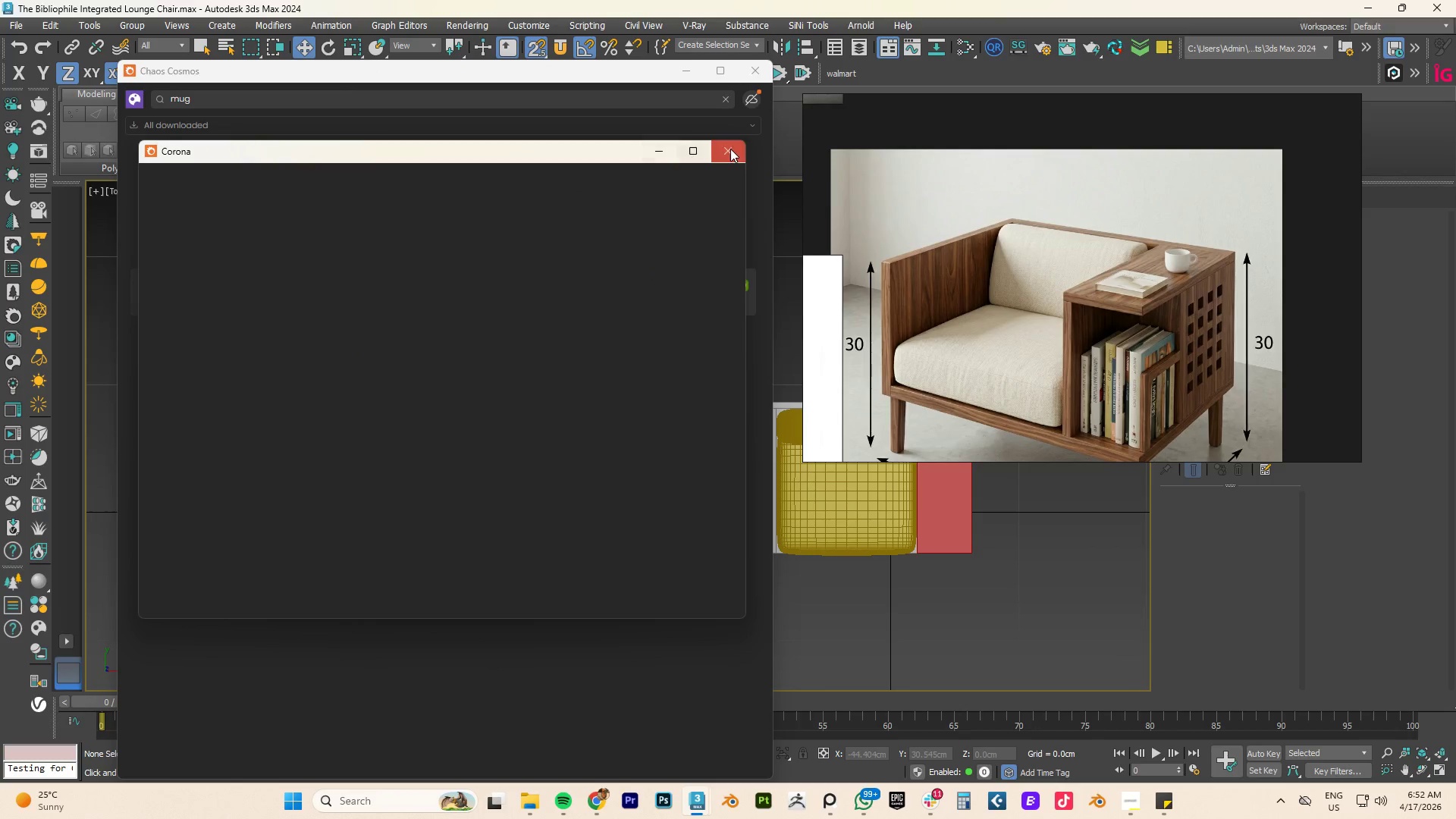 
left_click([730, 149])
 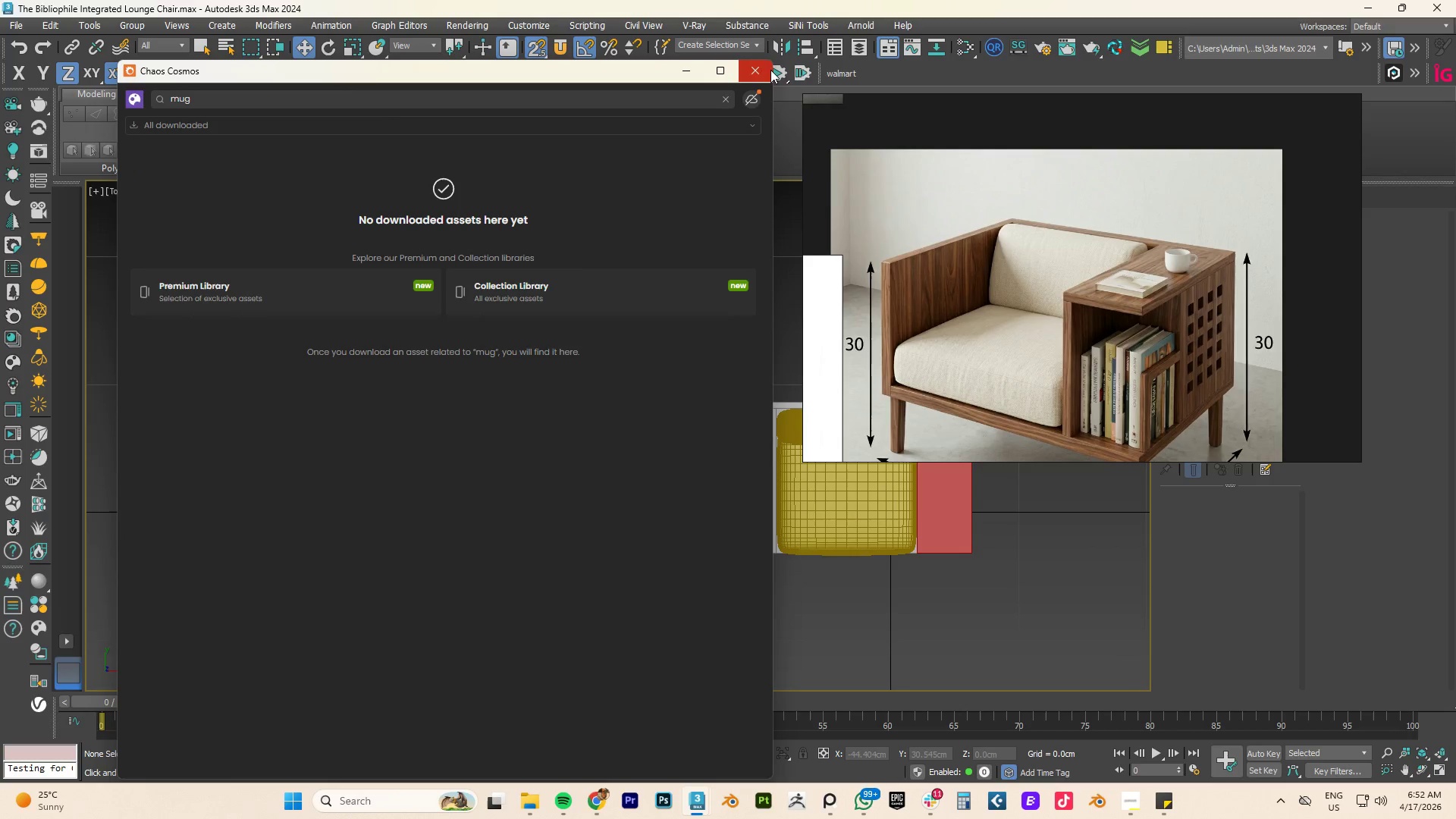 
left_click([756, 70])
 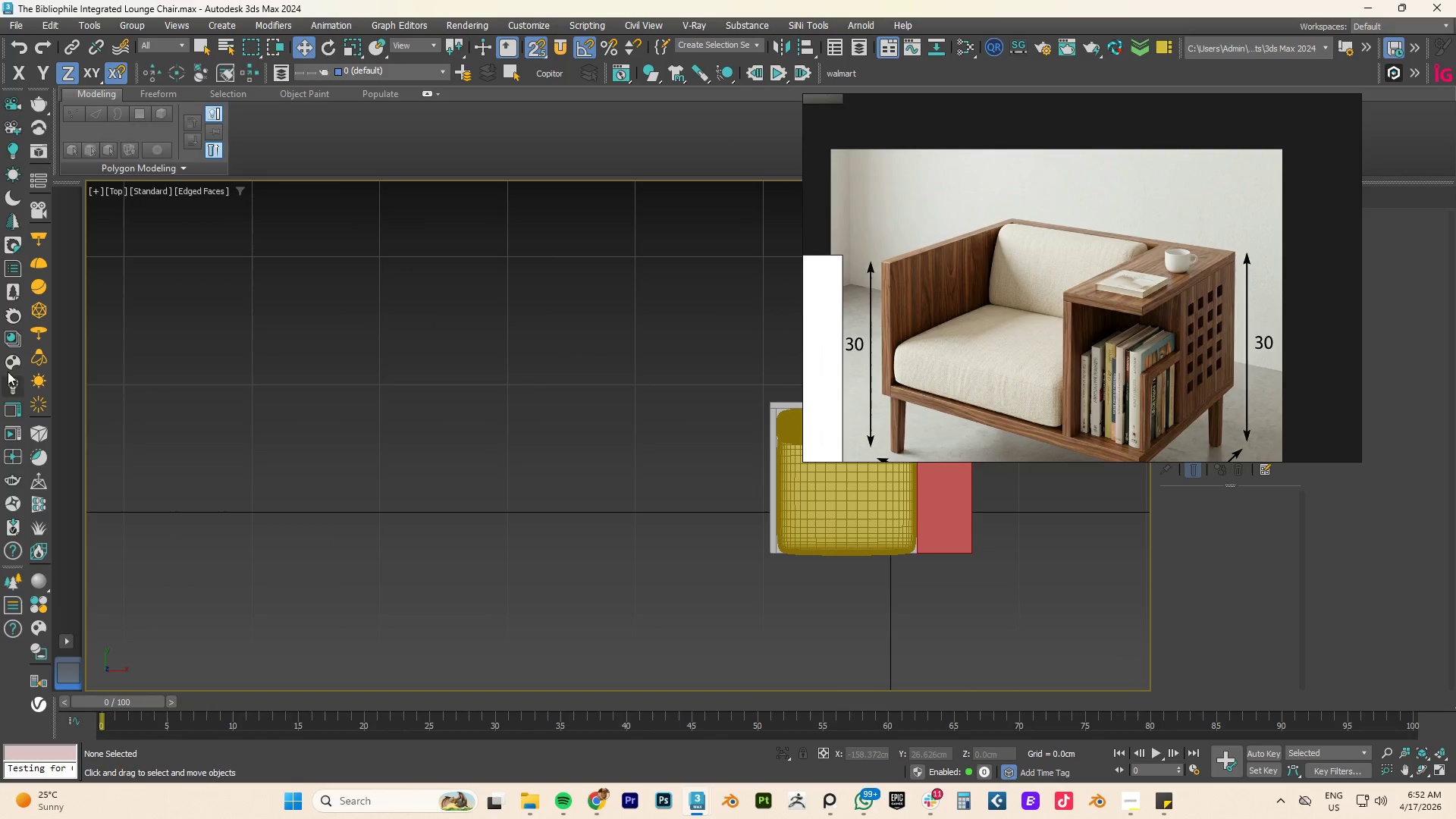 
left_click([11, 358])
 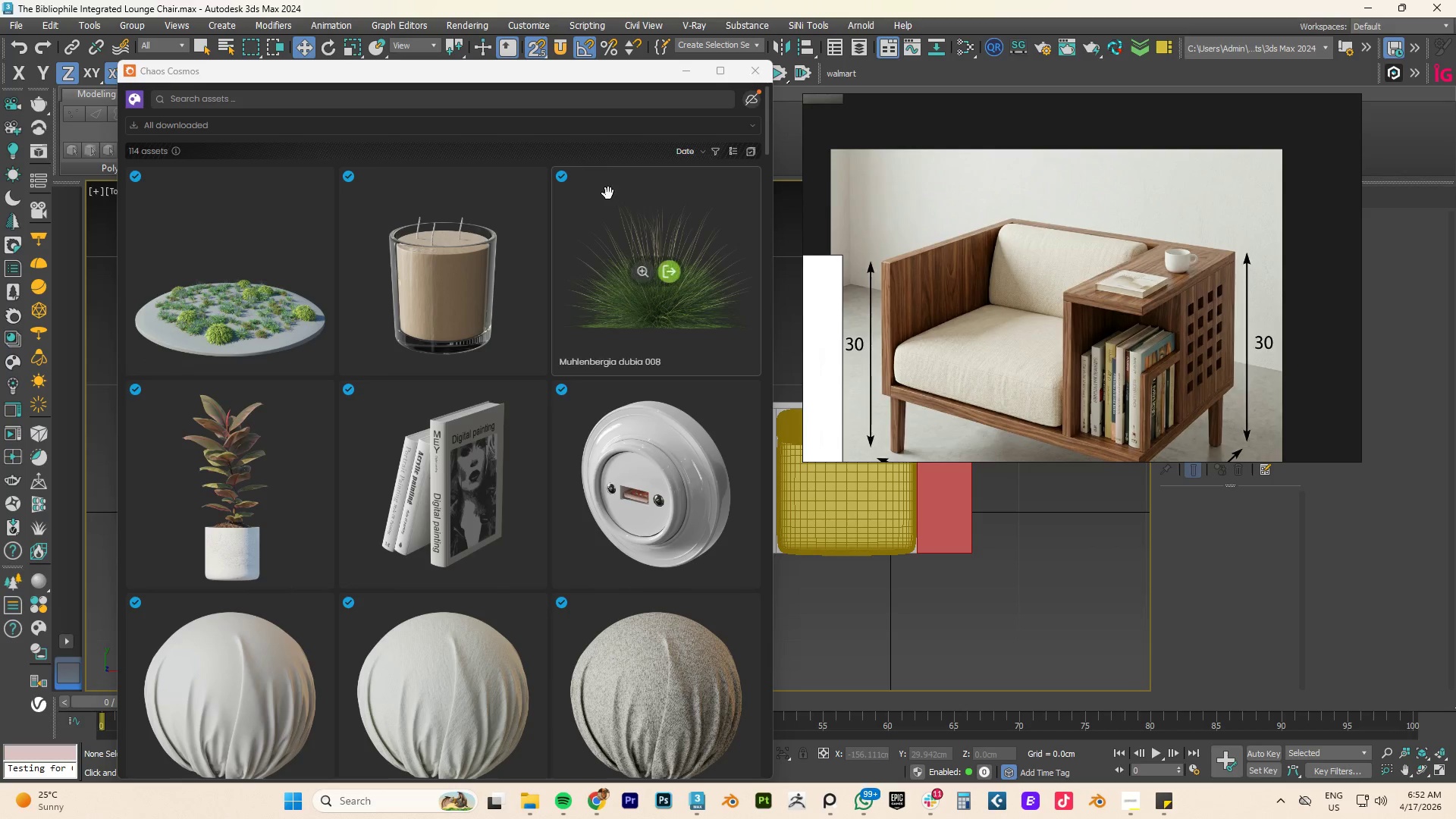 
wait(5.14)
 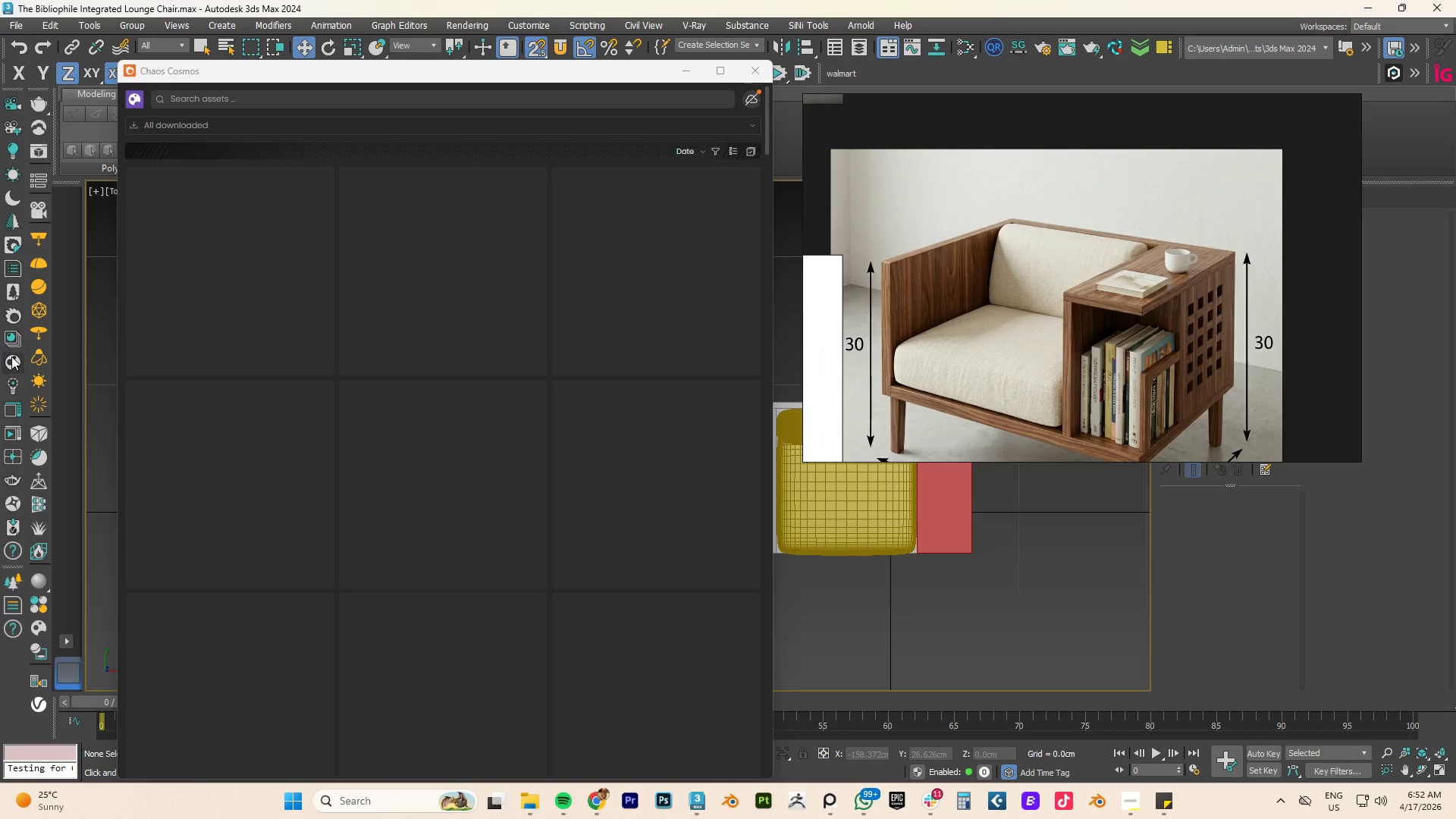 
scroll: coordinate [646, 393], scroll_direction: down, amount: 16.0
 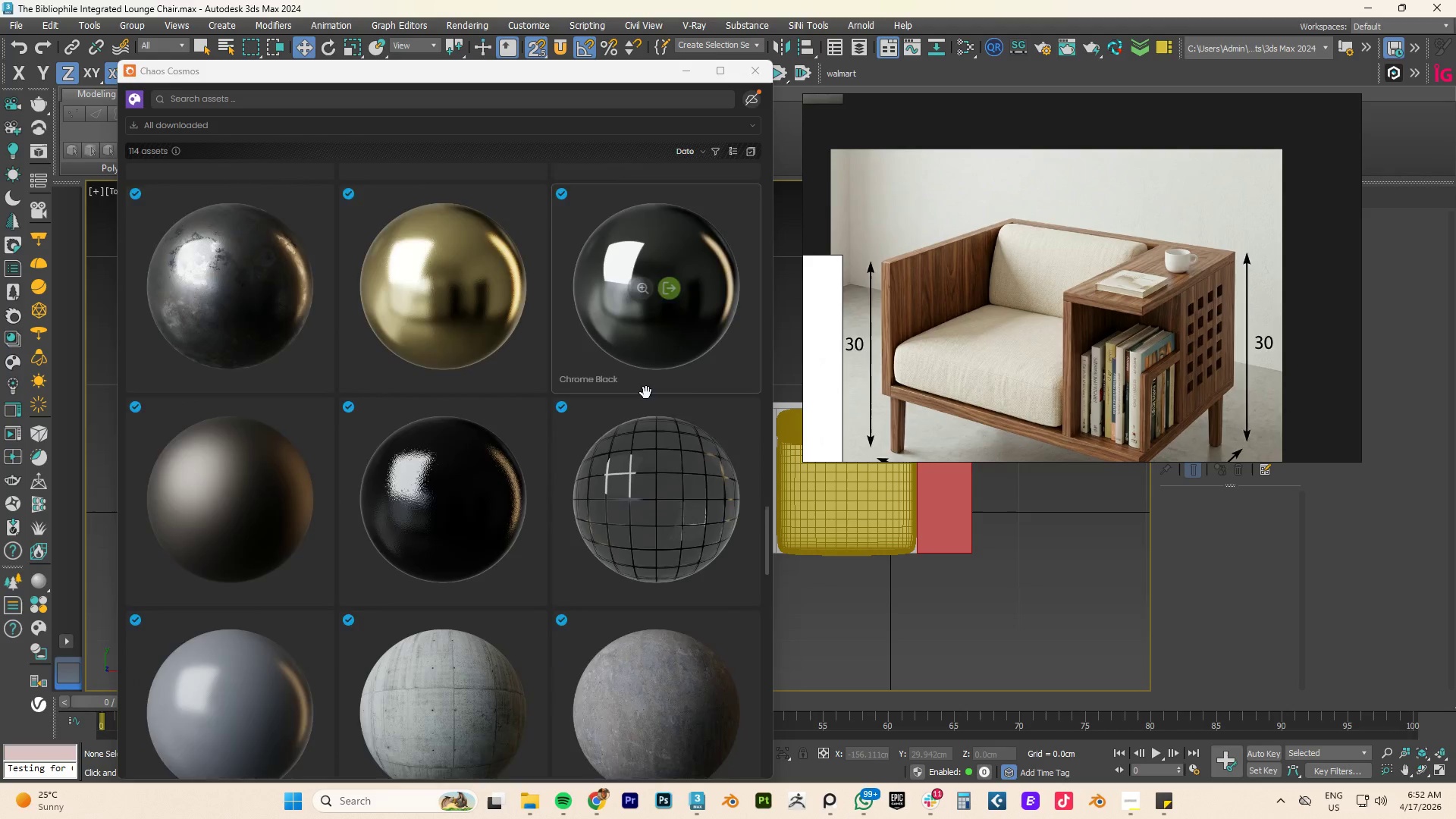 
mouse_move([417, 409])
 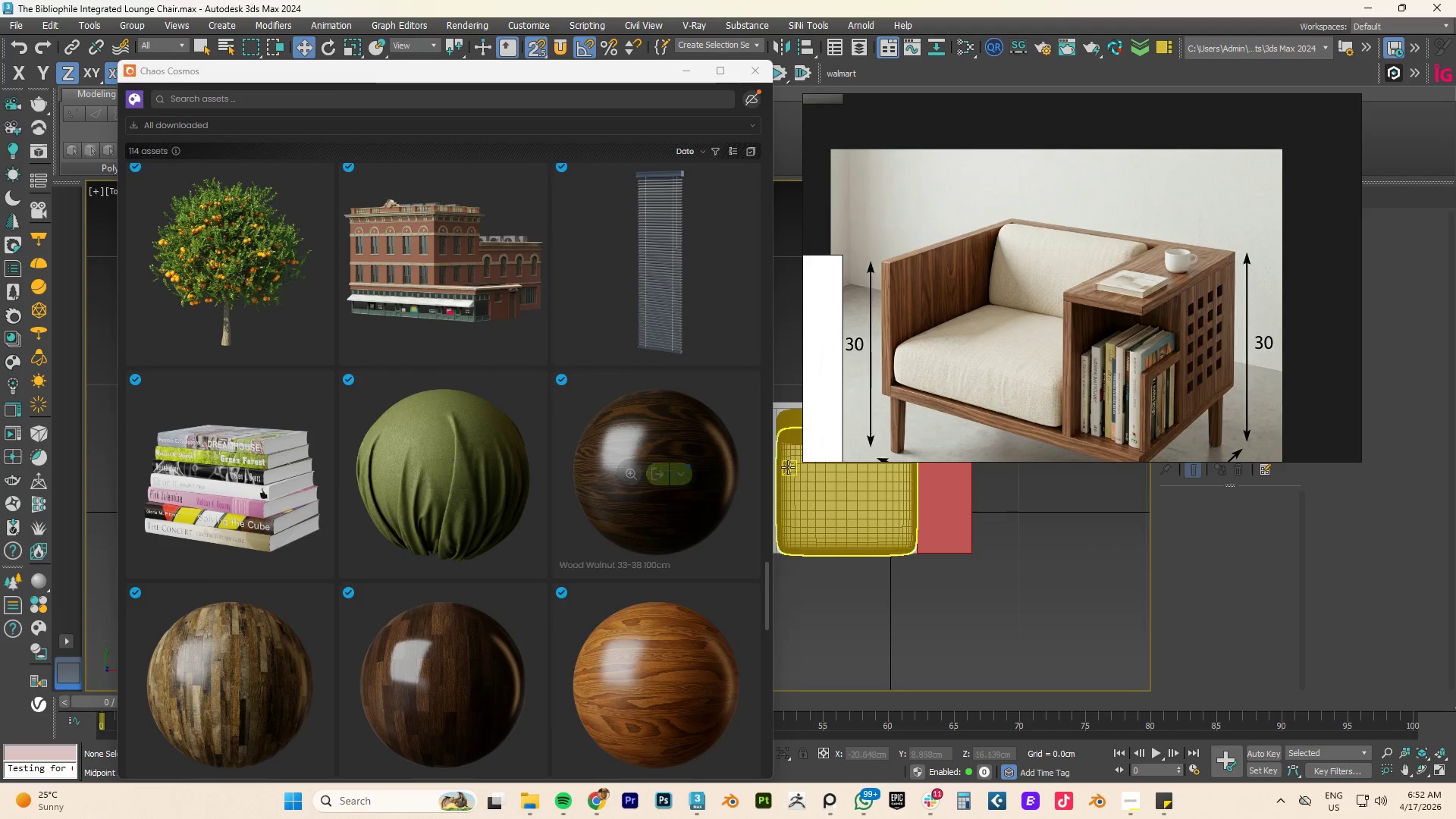 
scroll: coordinate [684, 579], scroll_direction: down, amount: 33.0
 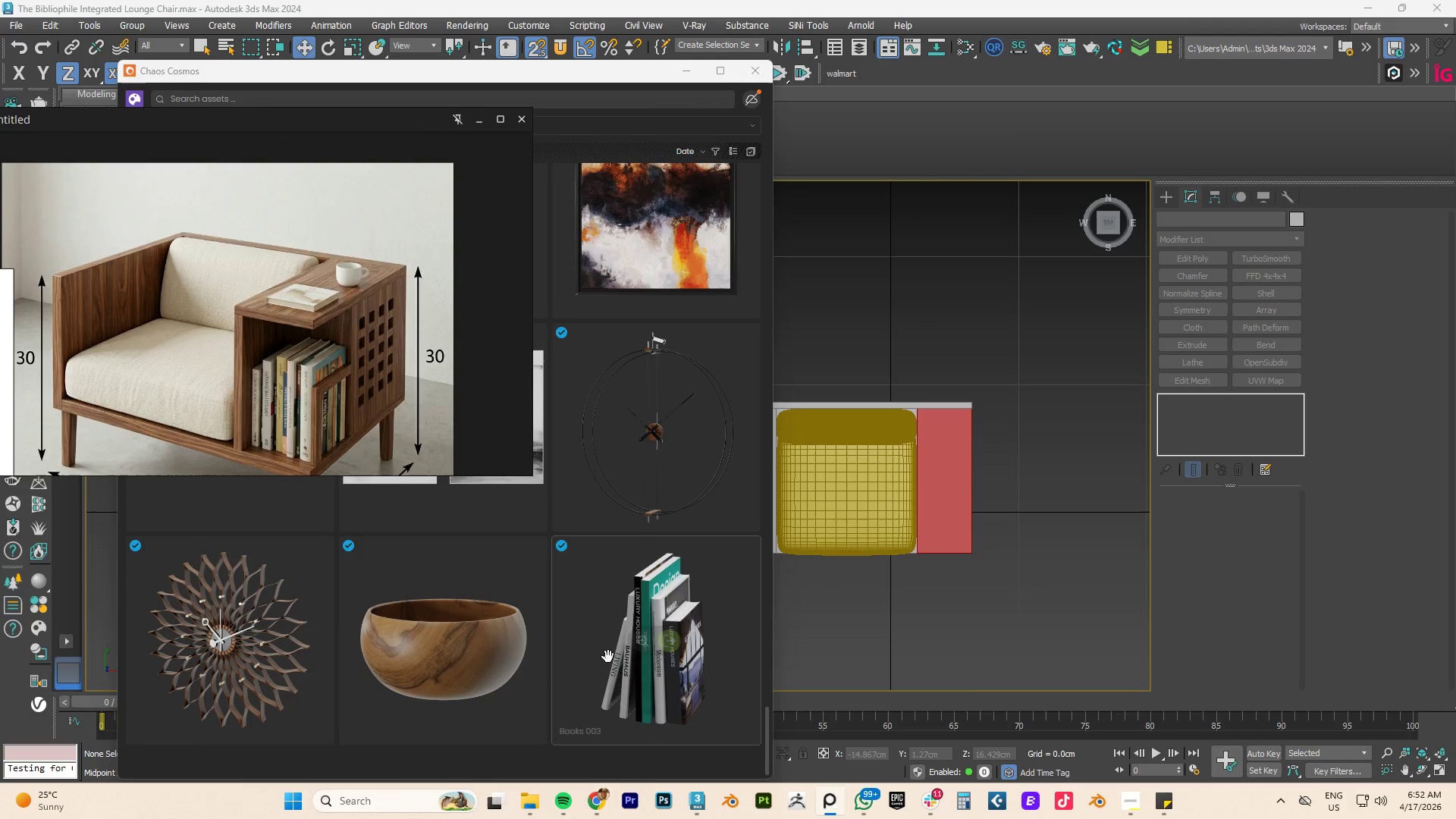 
left_click([890, 535])
 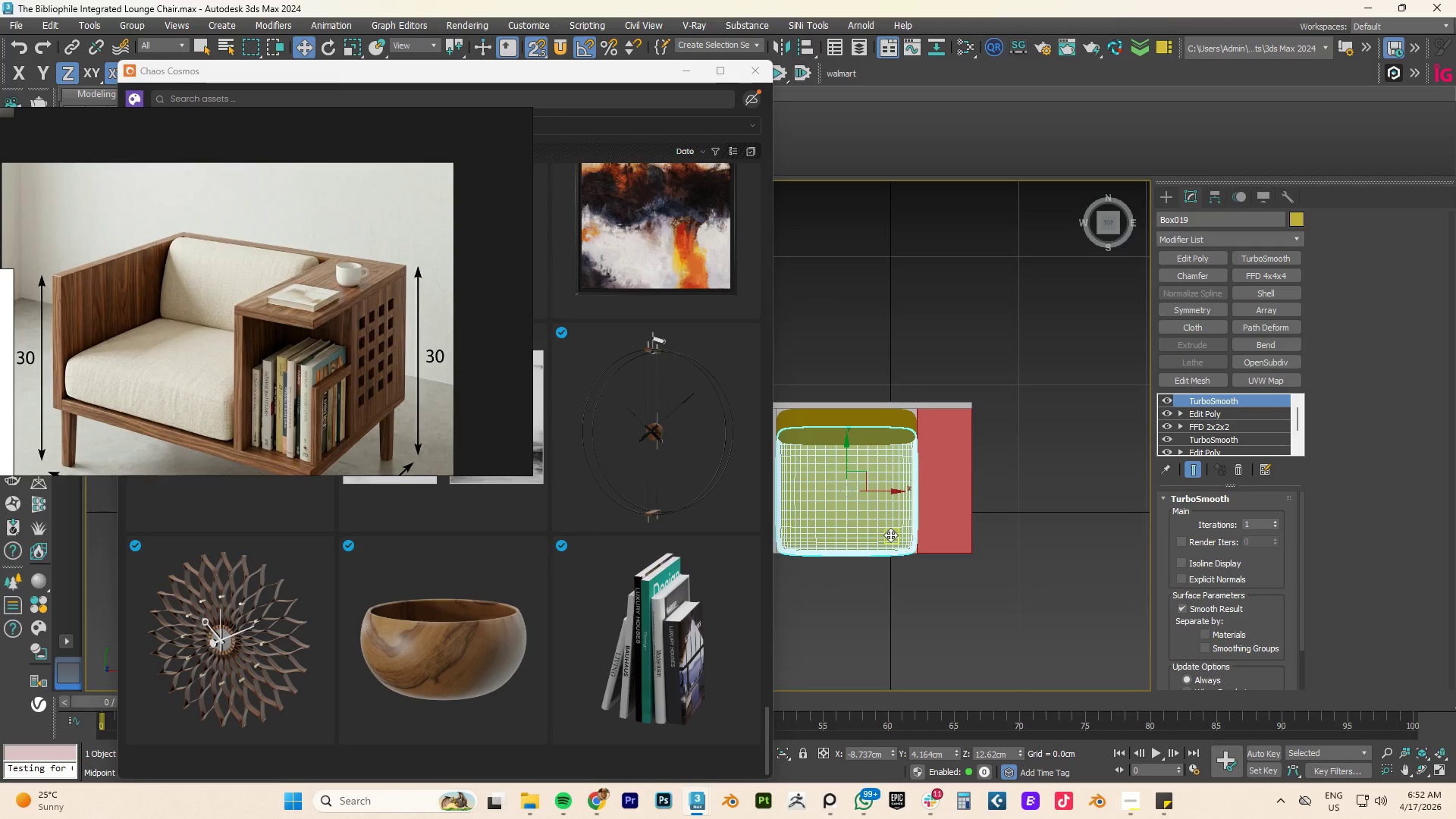 
type(fz)
 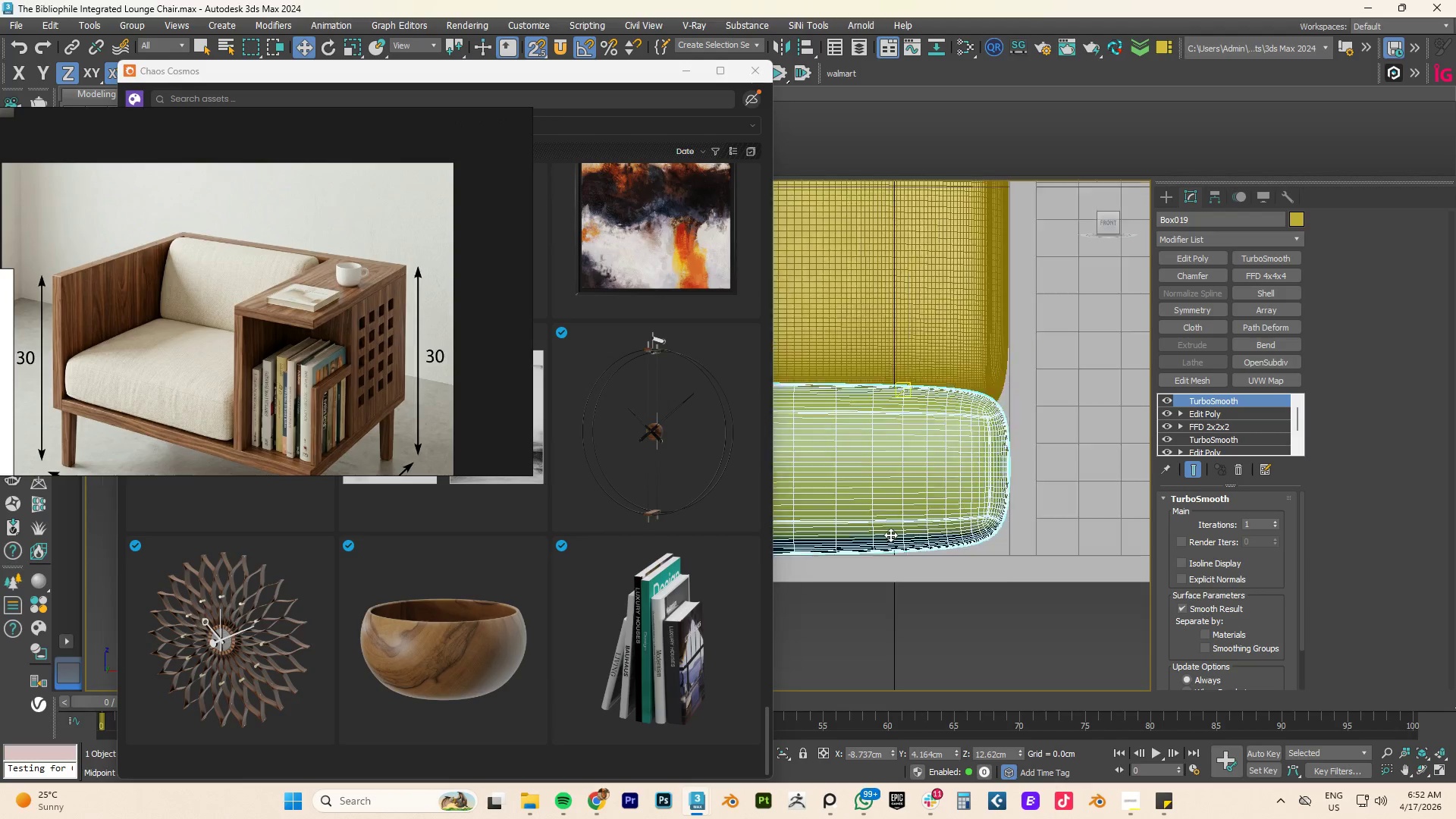 
scroll: coordinate [954, 519], scroll_direction: down, amount: 6.0
 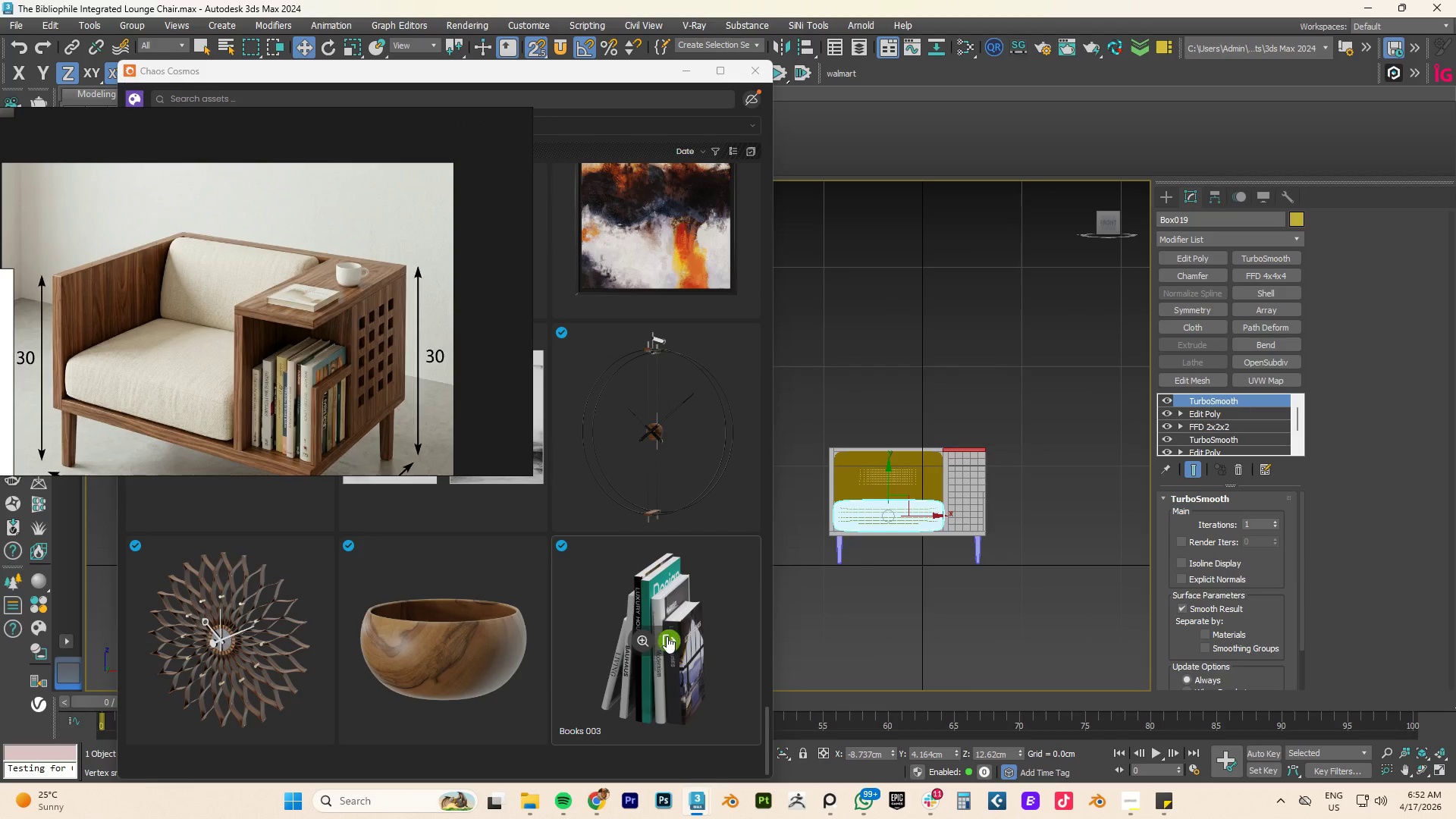 
left_click_drag(start_coordinate=[669, 640], to_coordinate=[968, 510])
 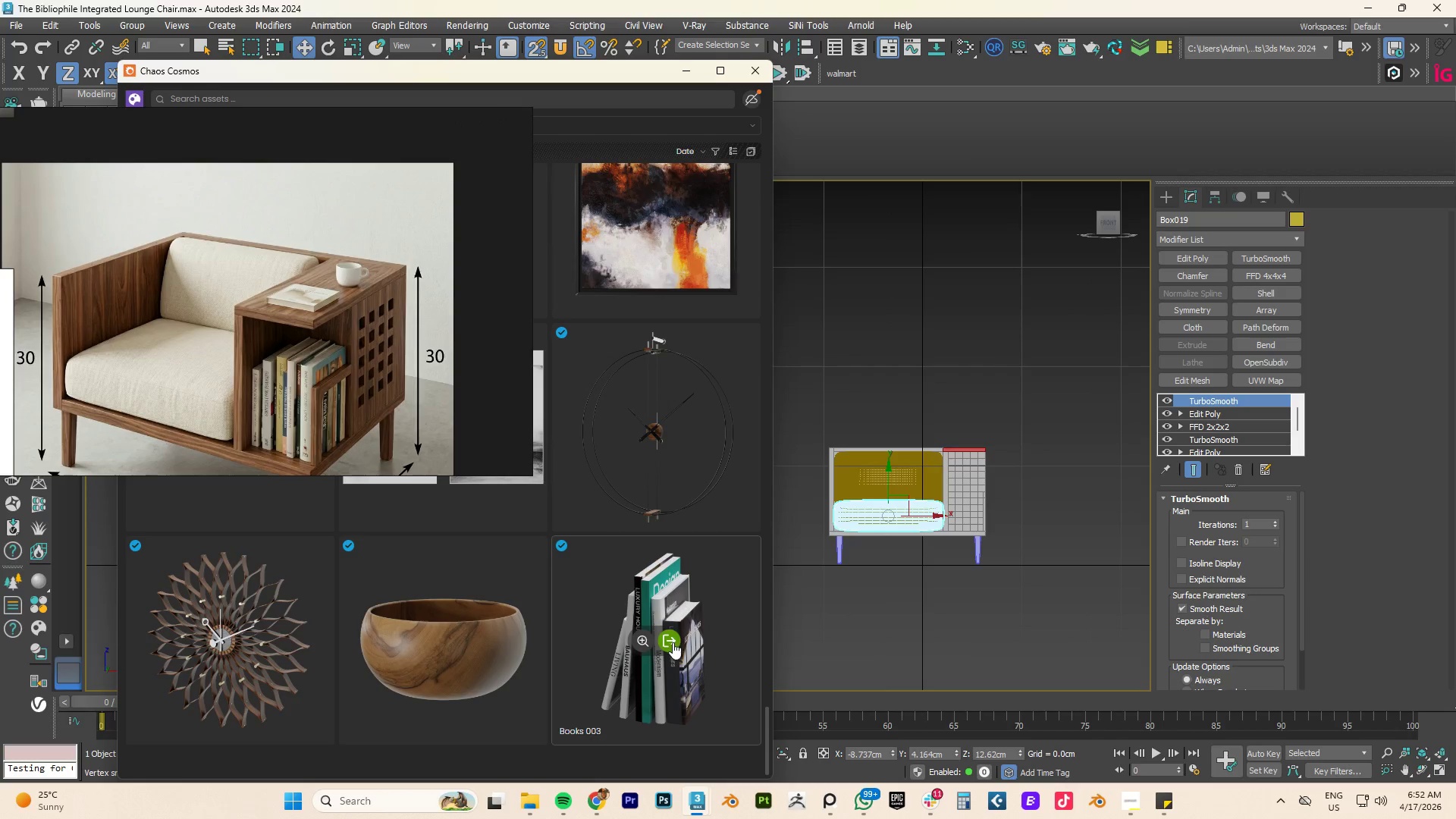 
left_click_drag(start_coordinate=[673, 642], to_coordinate=[977, 458])
 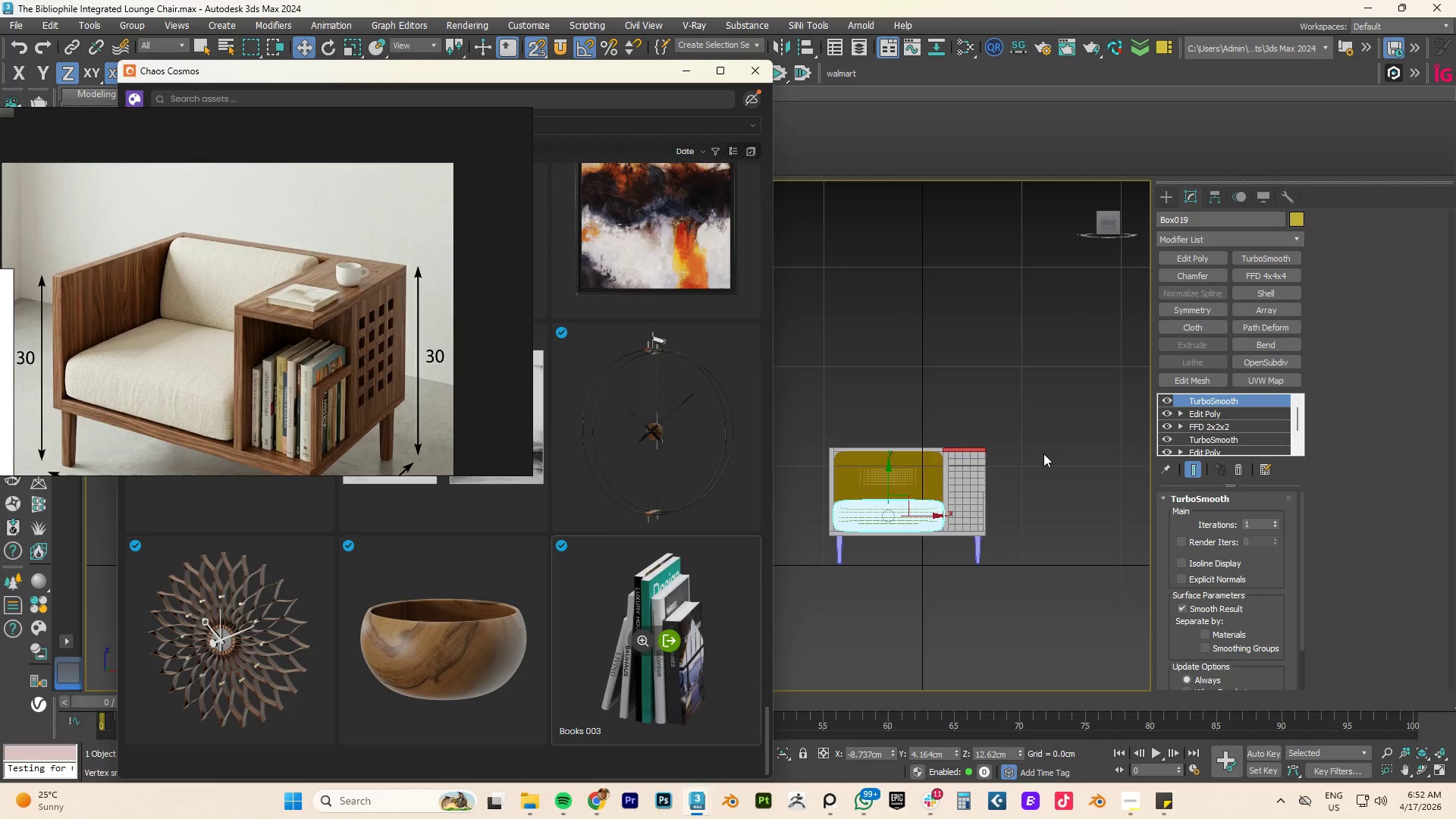 
left_click([1043, 453])
 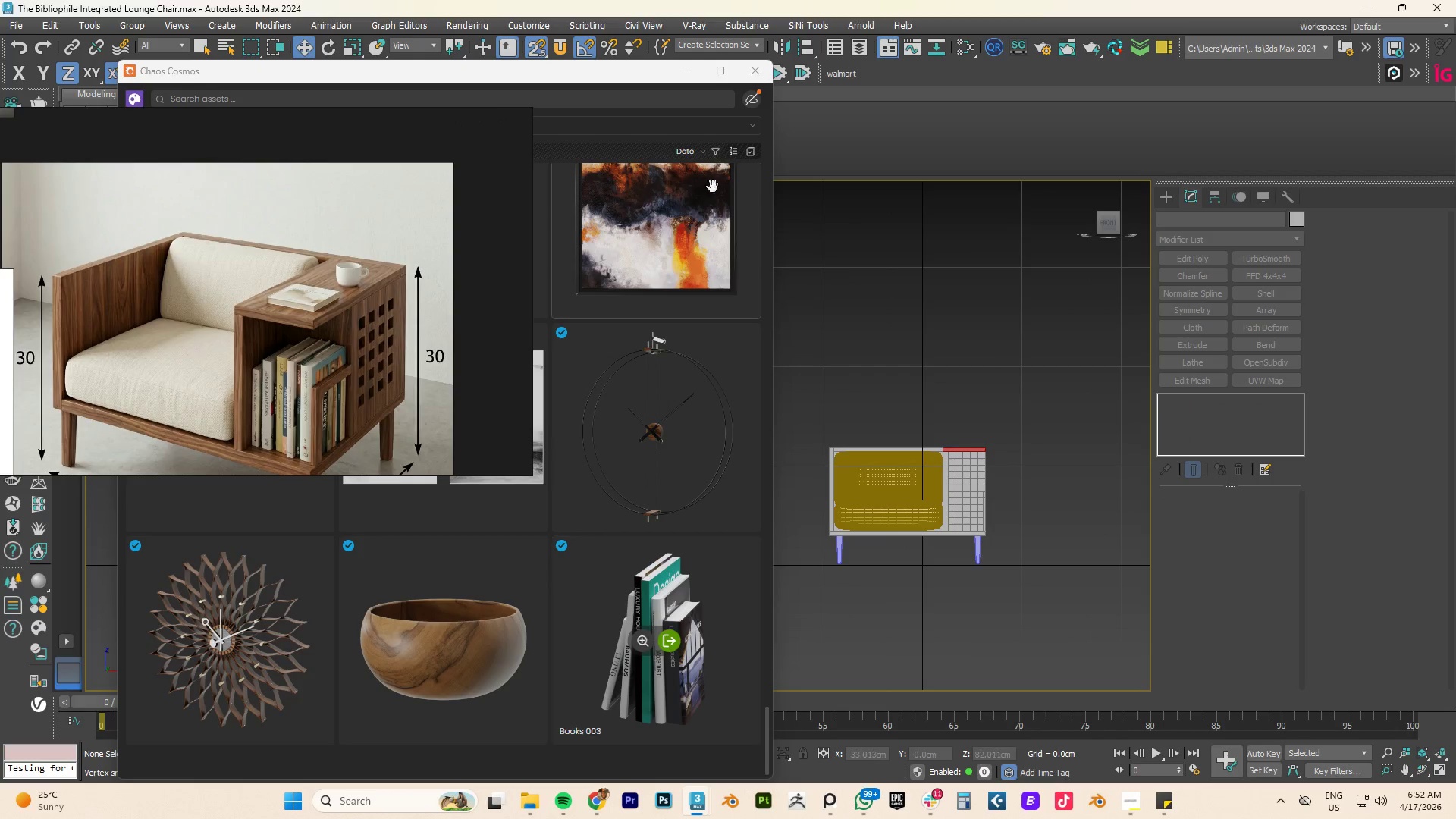 
mouse_move([717, 111])
 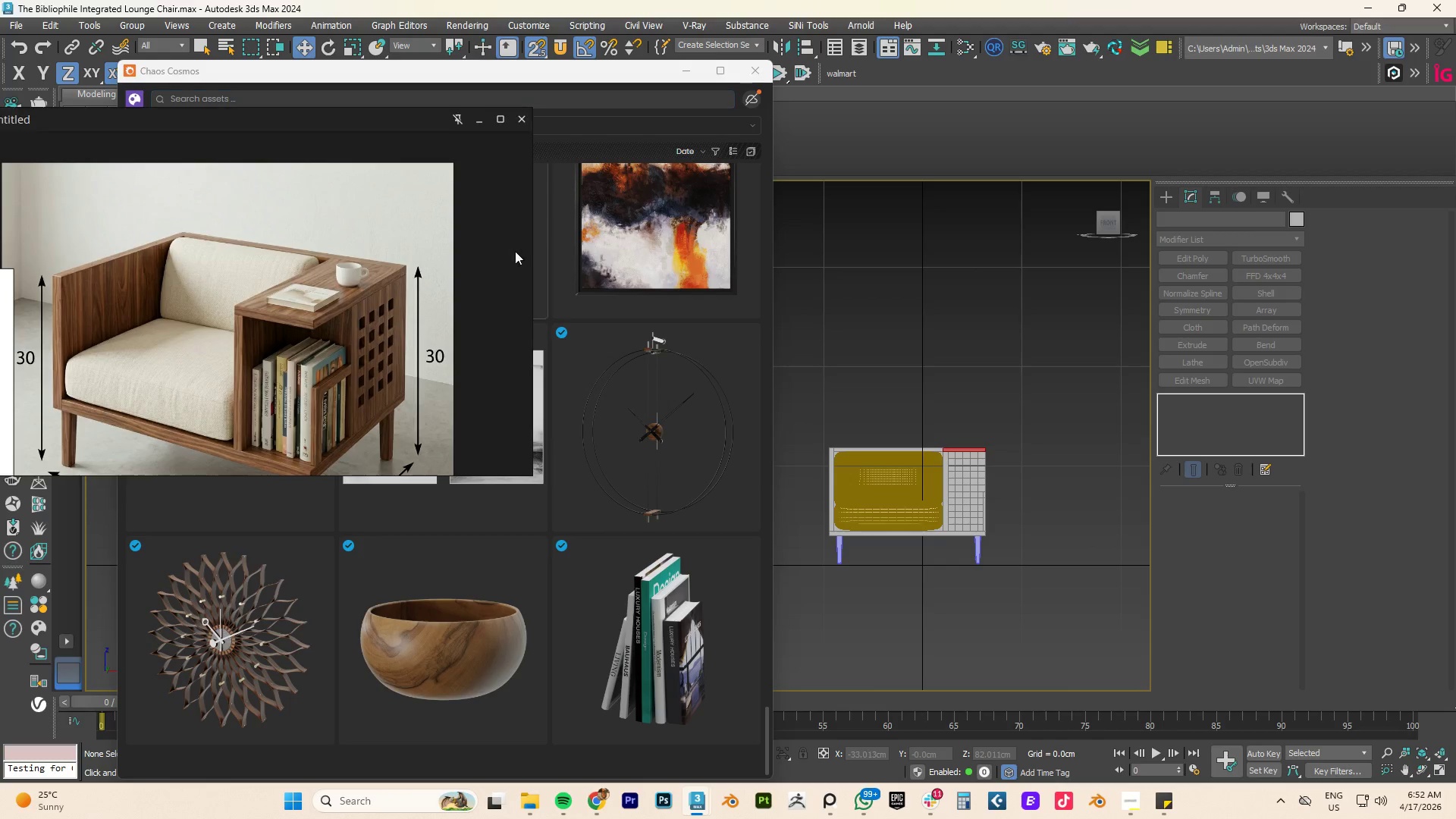 
left_click([672, 636])
 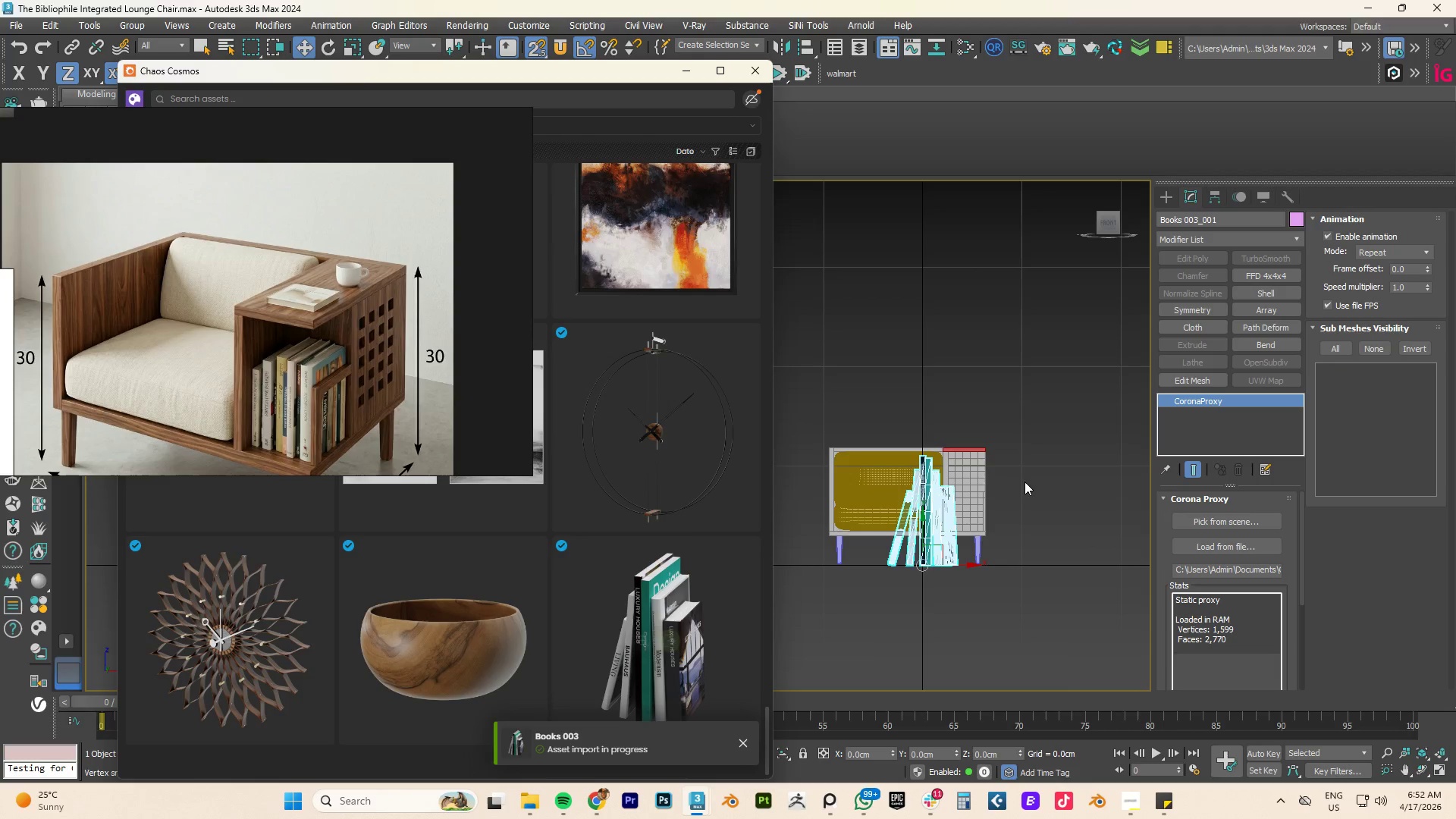 
scroll: coordinate [940, 507], scroll_direction: up, amount: 4.0
 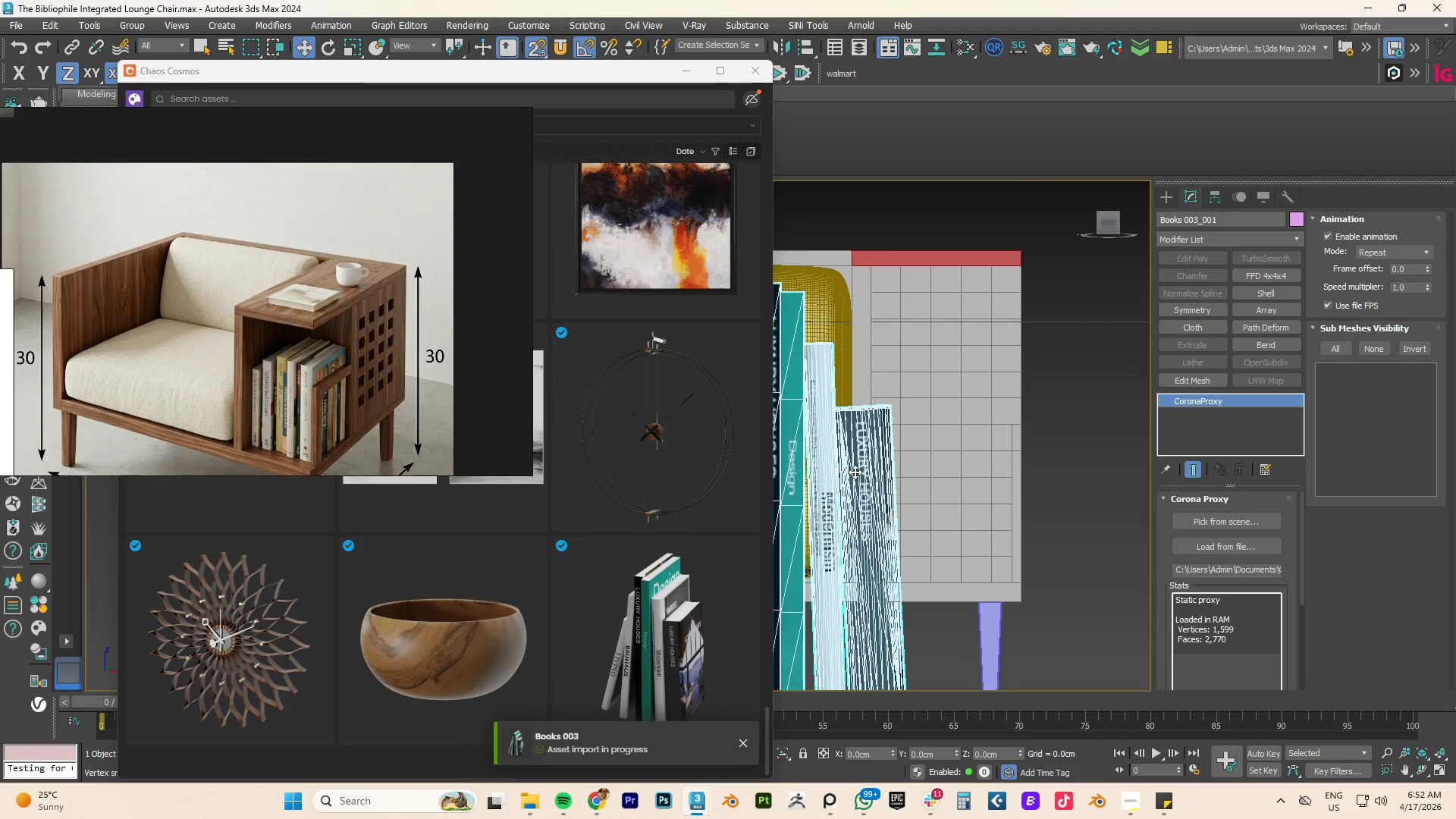 
key(W)
 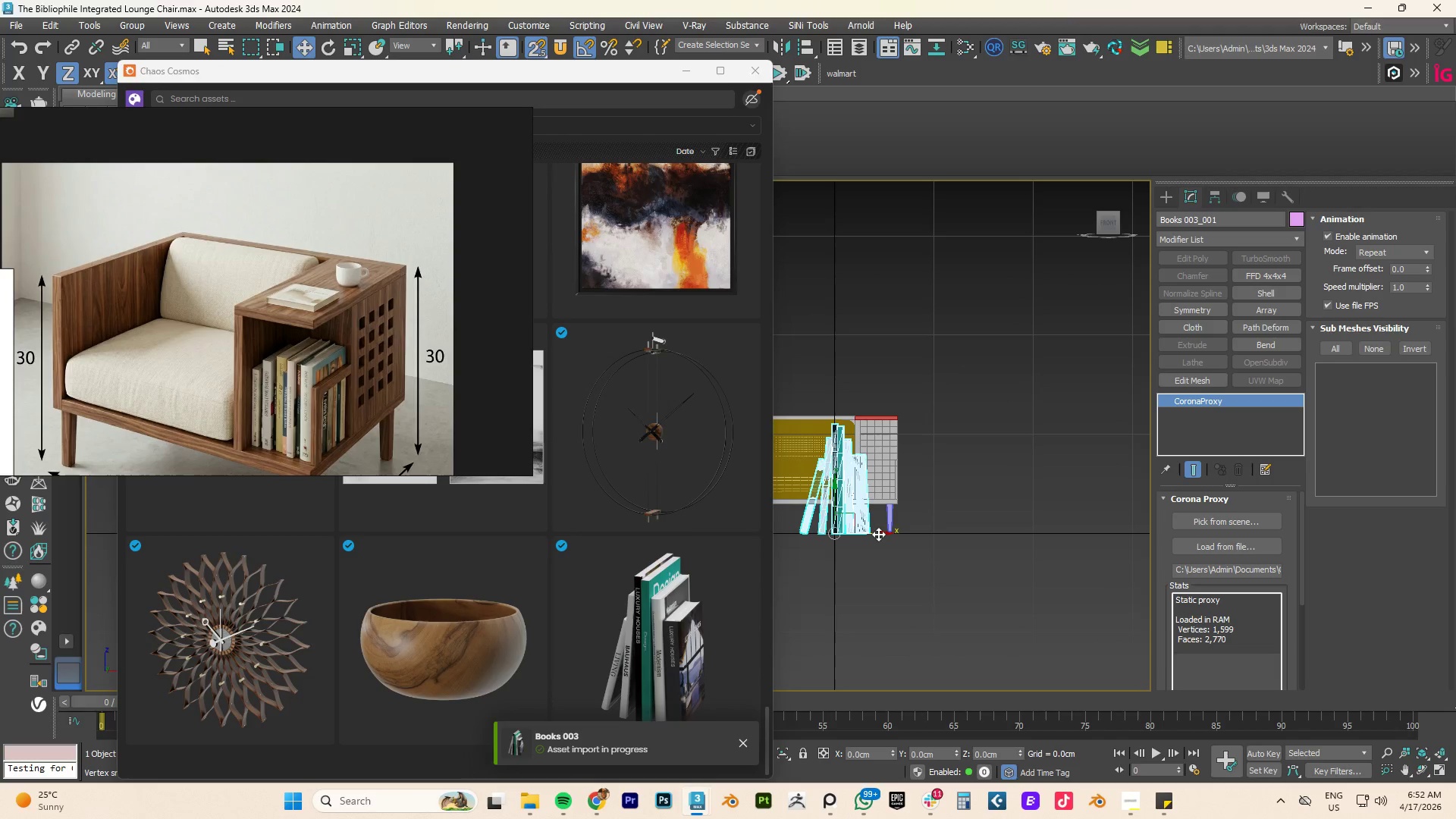 
scroll: coordinate [859, 470], scroll_direction: down, amount: 4.0
 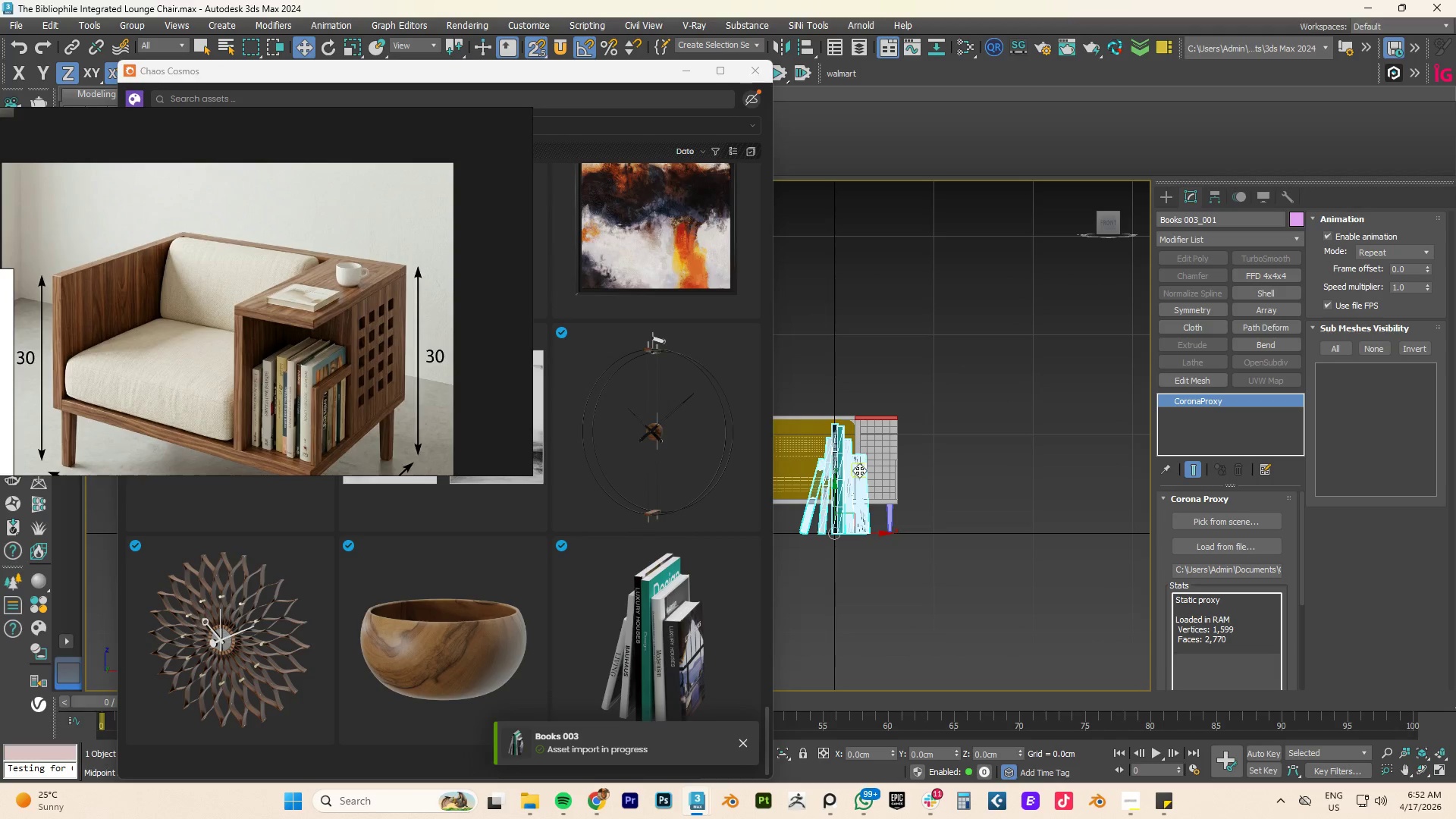 
left_click_drag(start_coordinate=[878, 533], to_coordinate=[874, 485])
 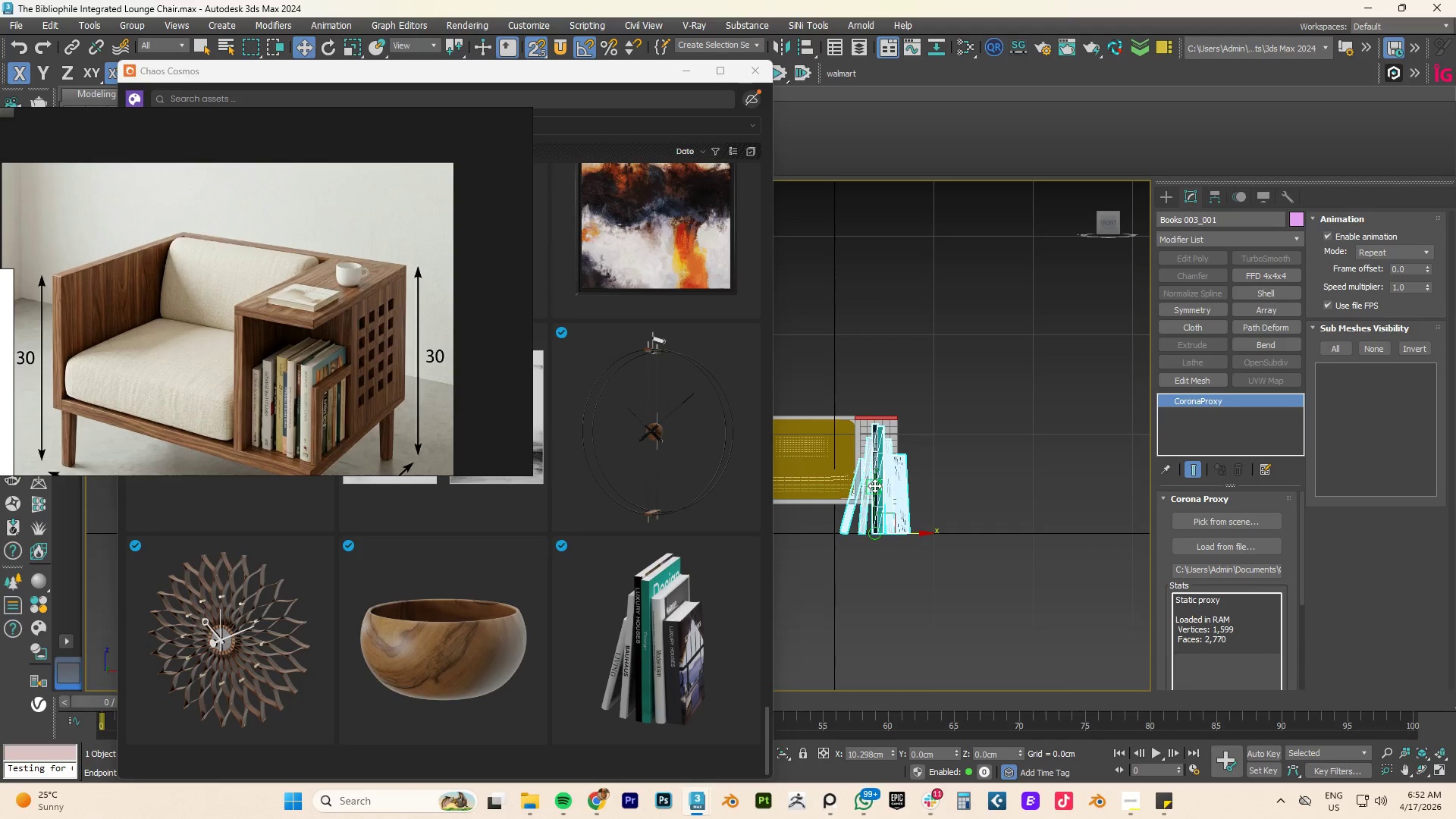 
key(R)
 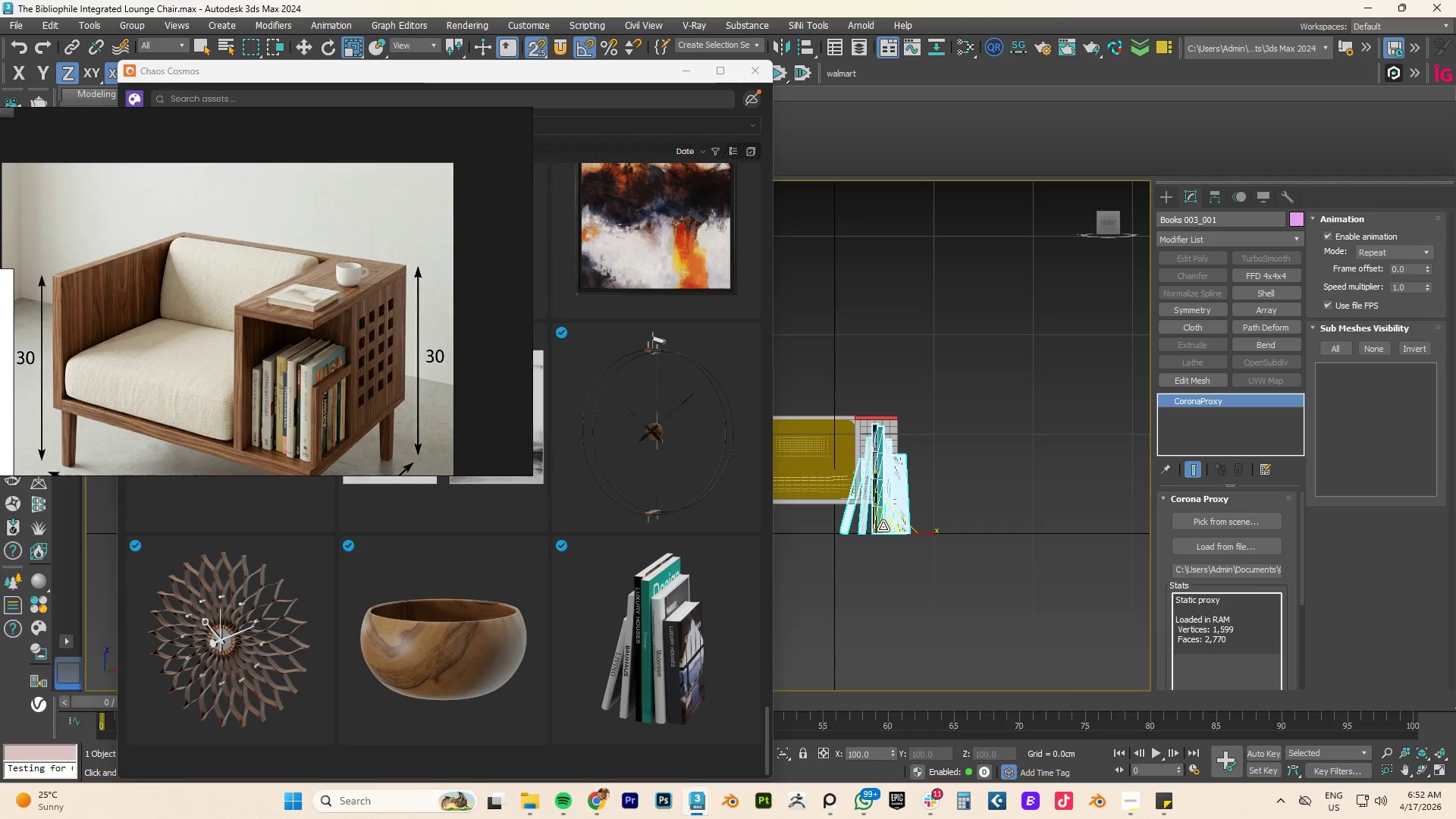 
left_click_drag(start_coordinate=[883, 525], to_coordinate=[811, 642])
 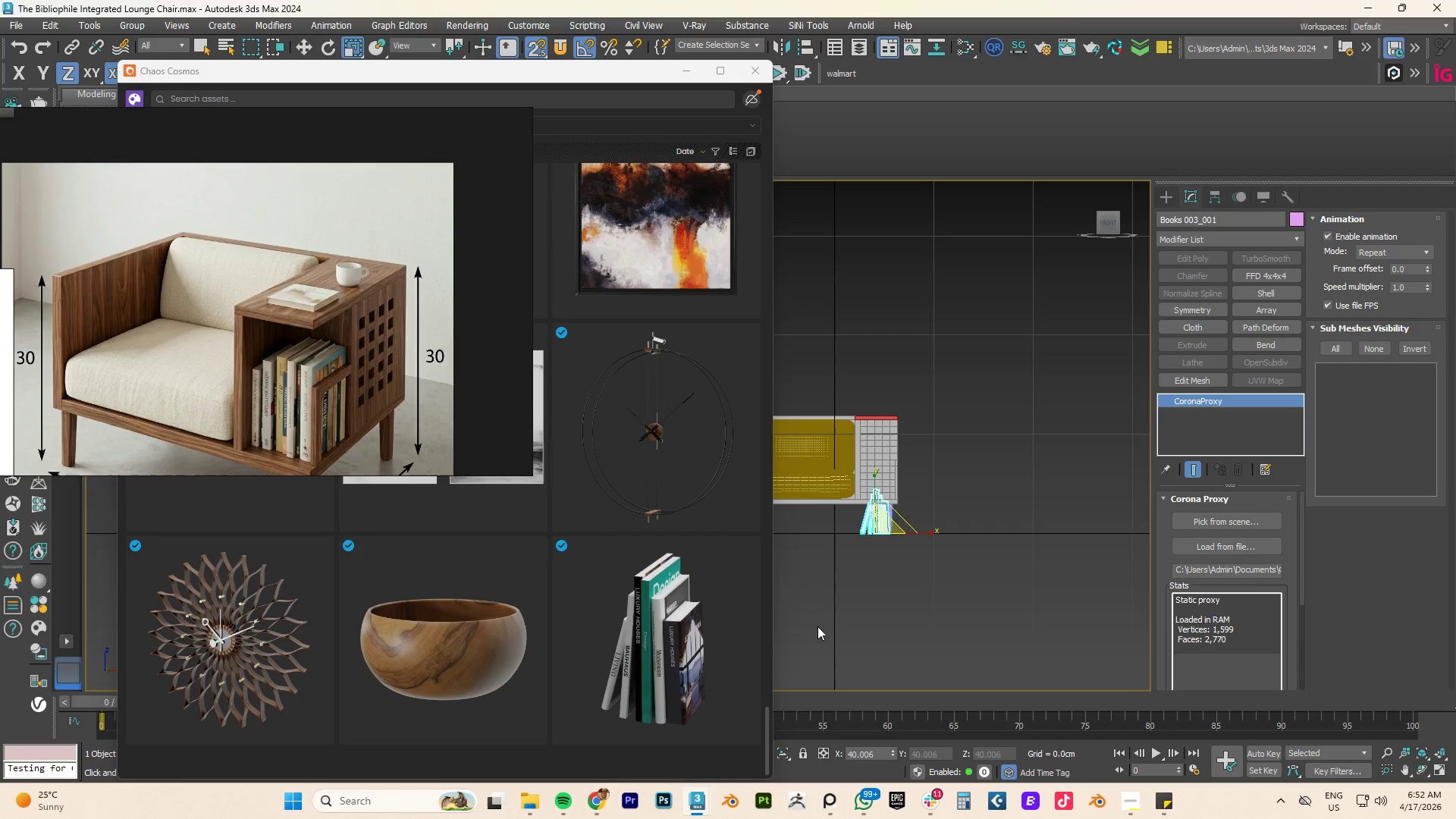 
key(W)
 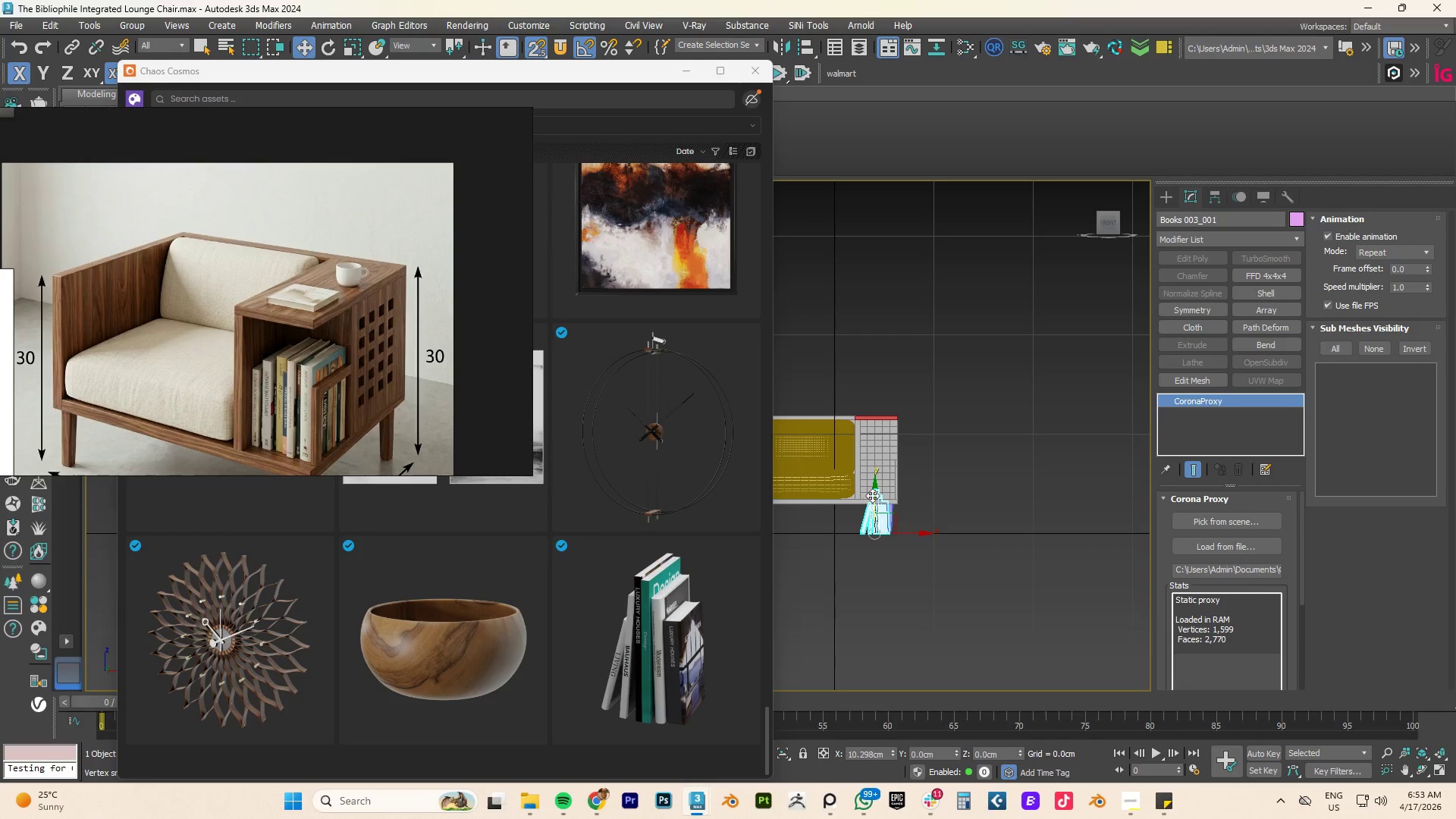 
left_click_drag(start_coordinate=[874, 494], to_coordinate=[879, 497])
 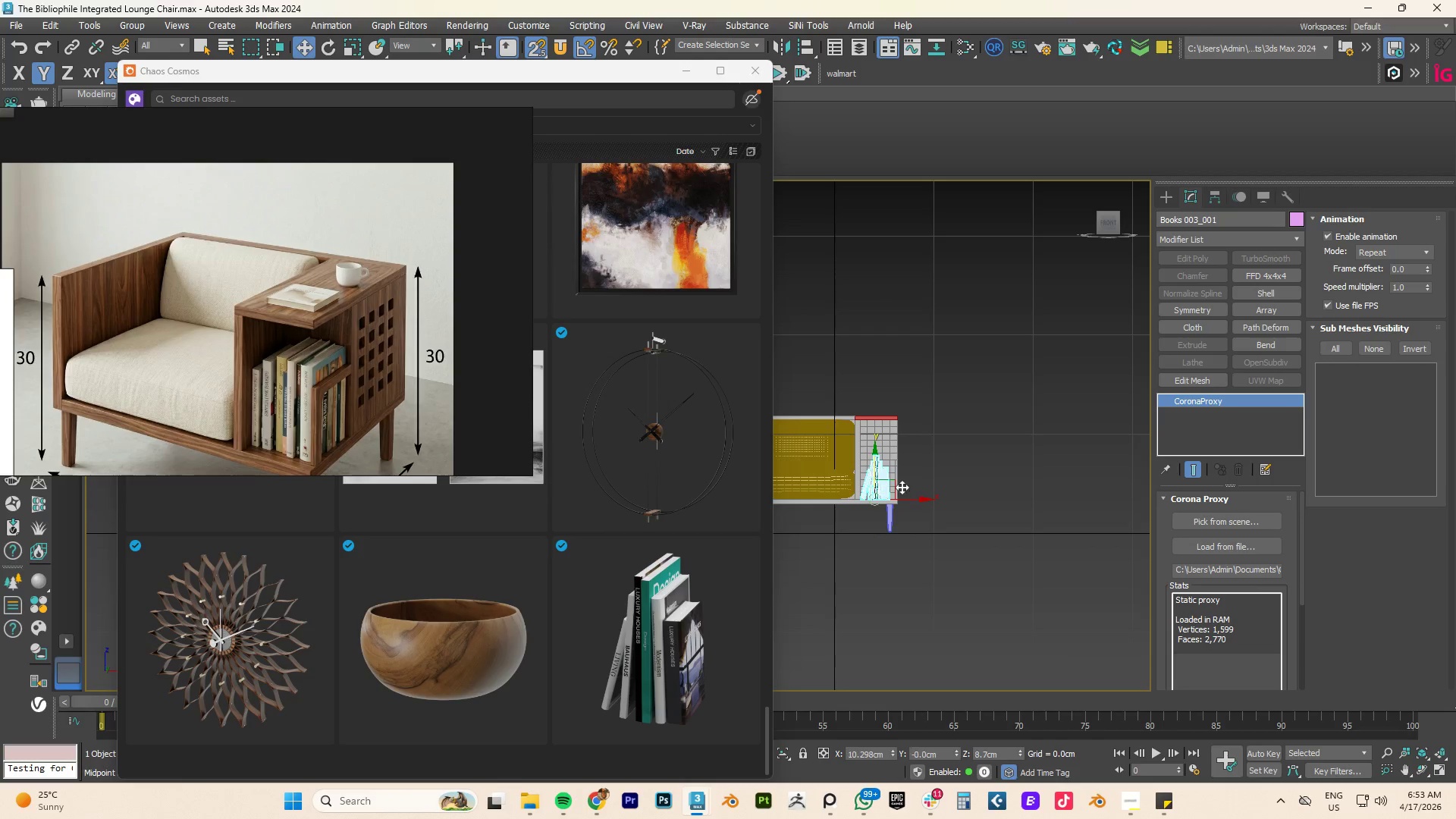 
hold_key(key=AltLeft, duration=1.11)
 